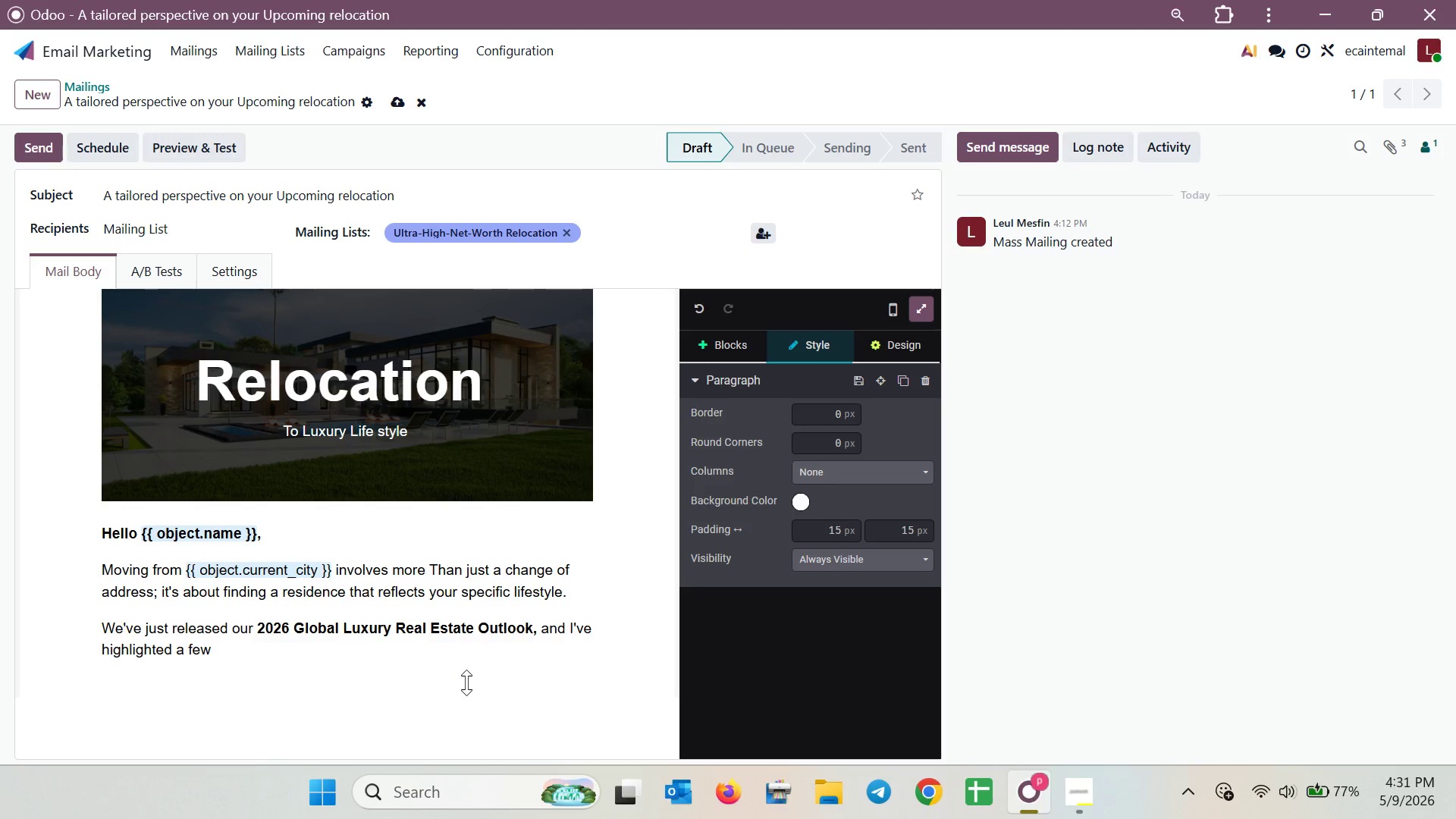 
type(section that align )
 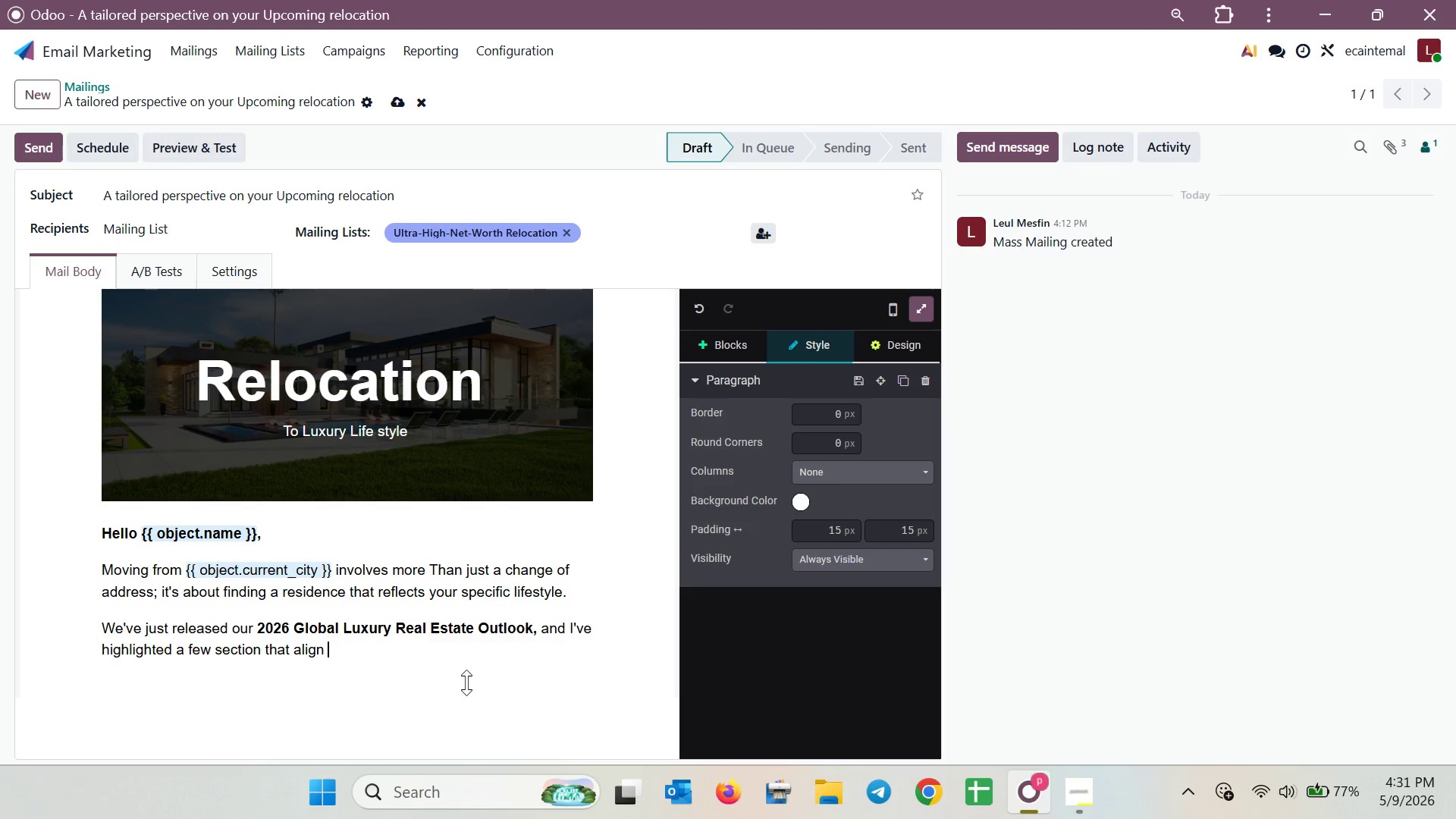 
type(with)
 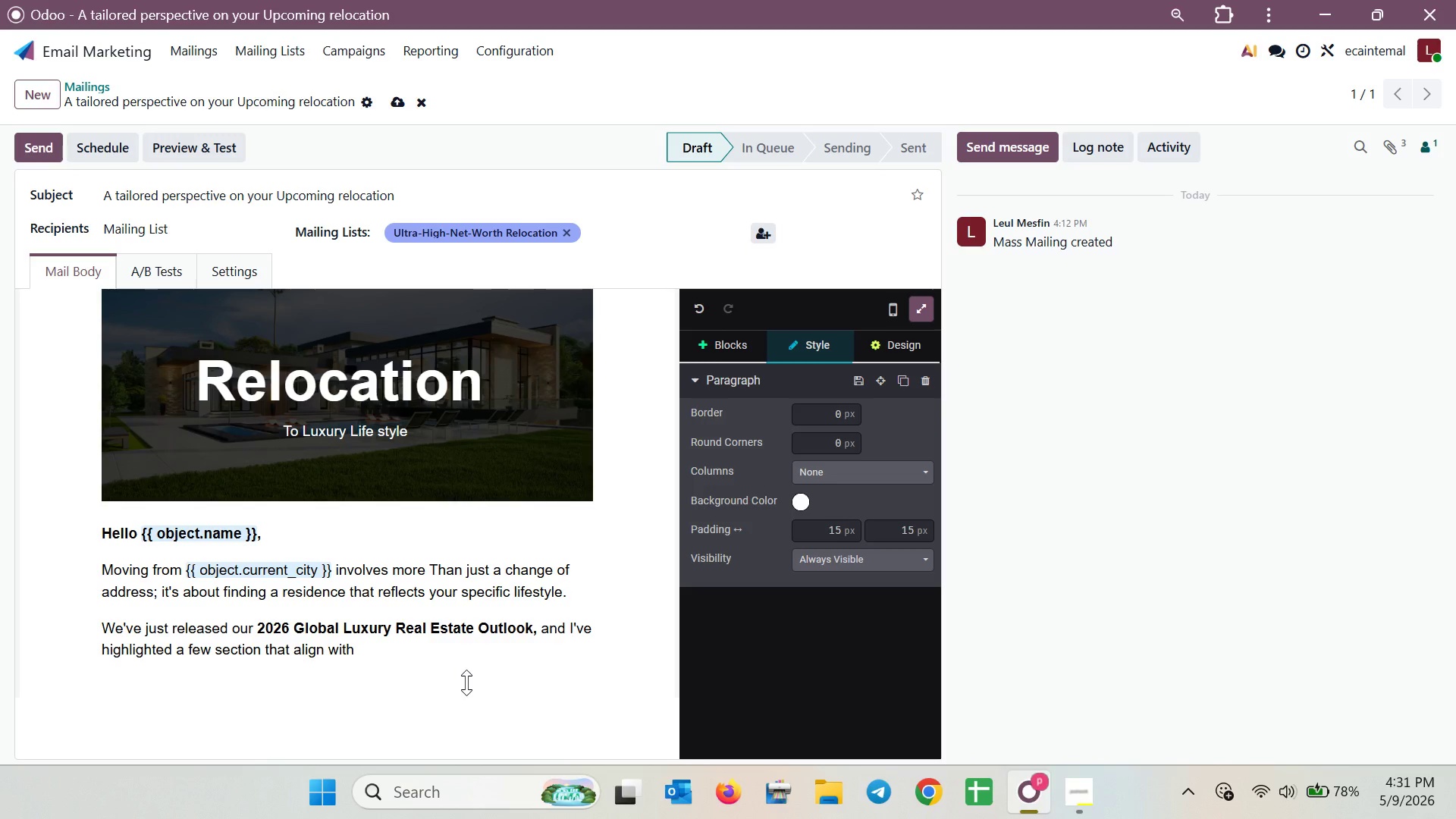 
wait(22.62)
 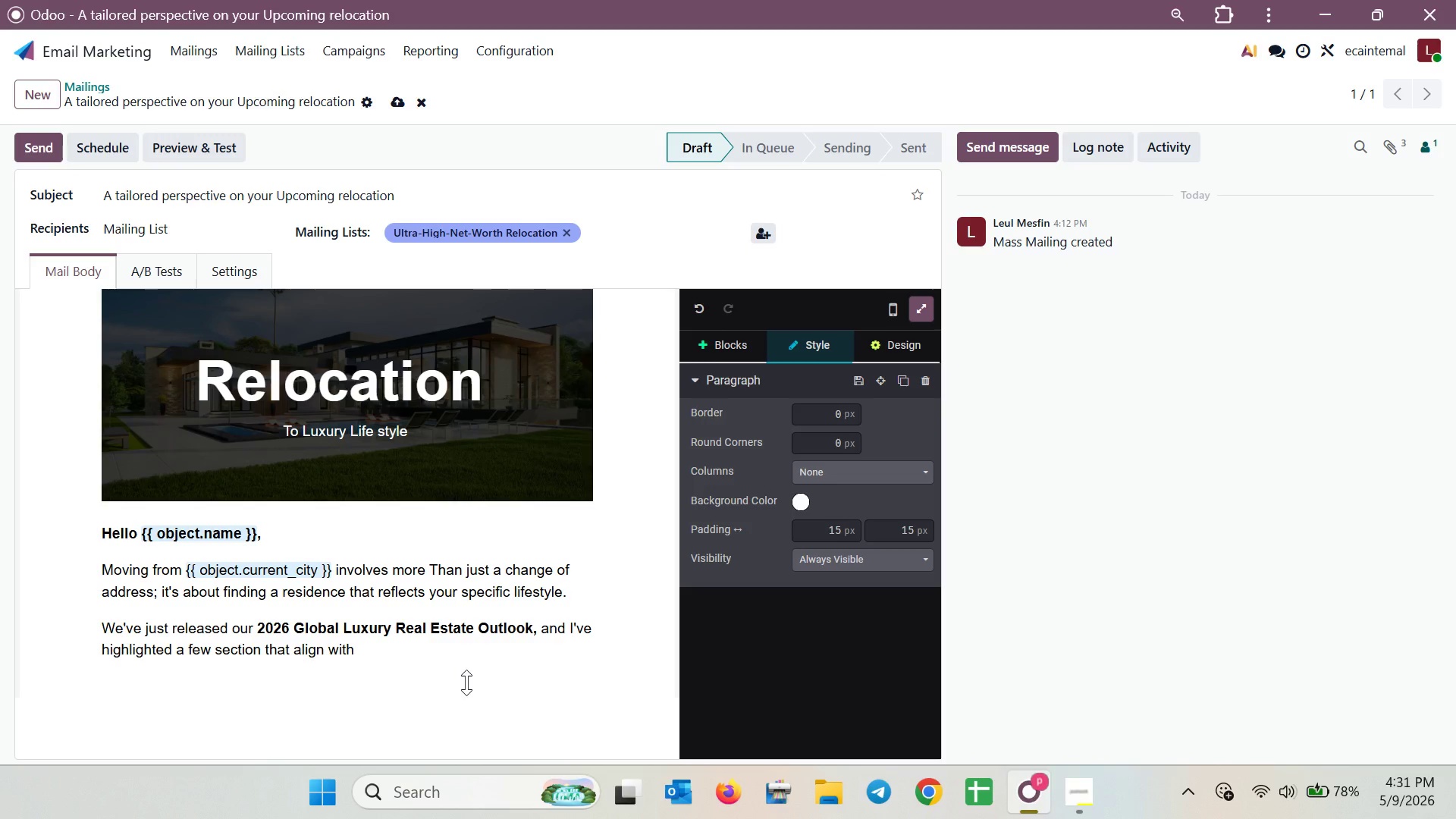 
type( your )
 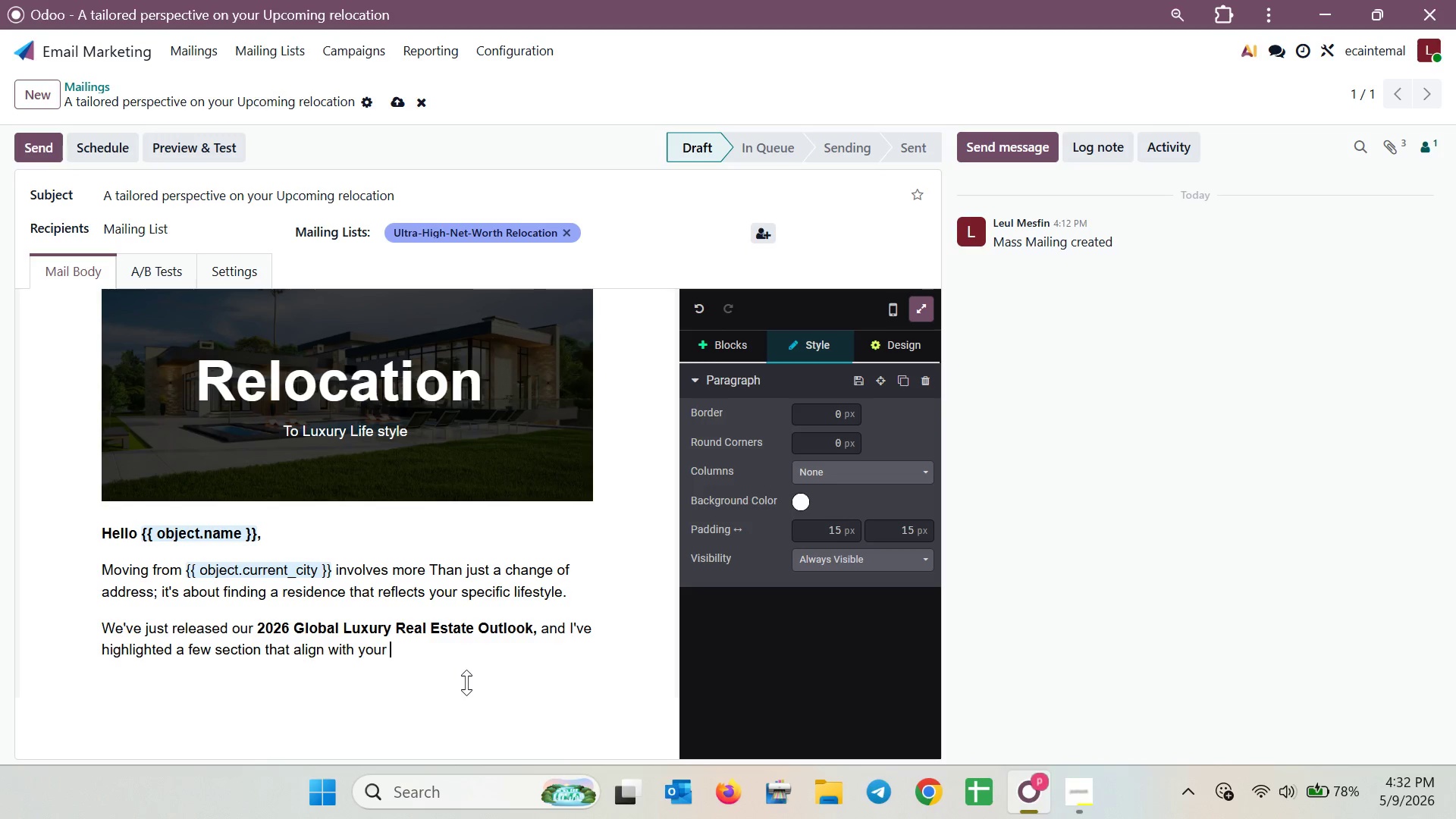 
wait(37.84)
 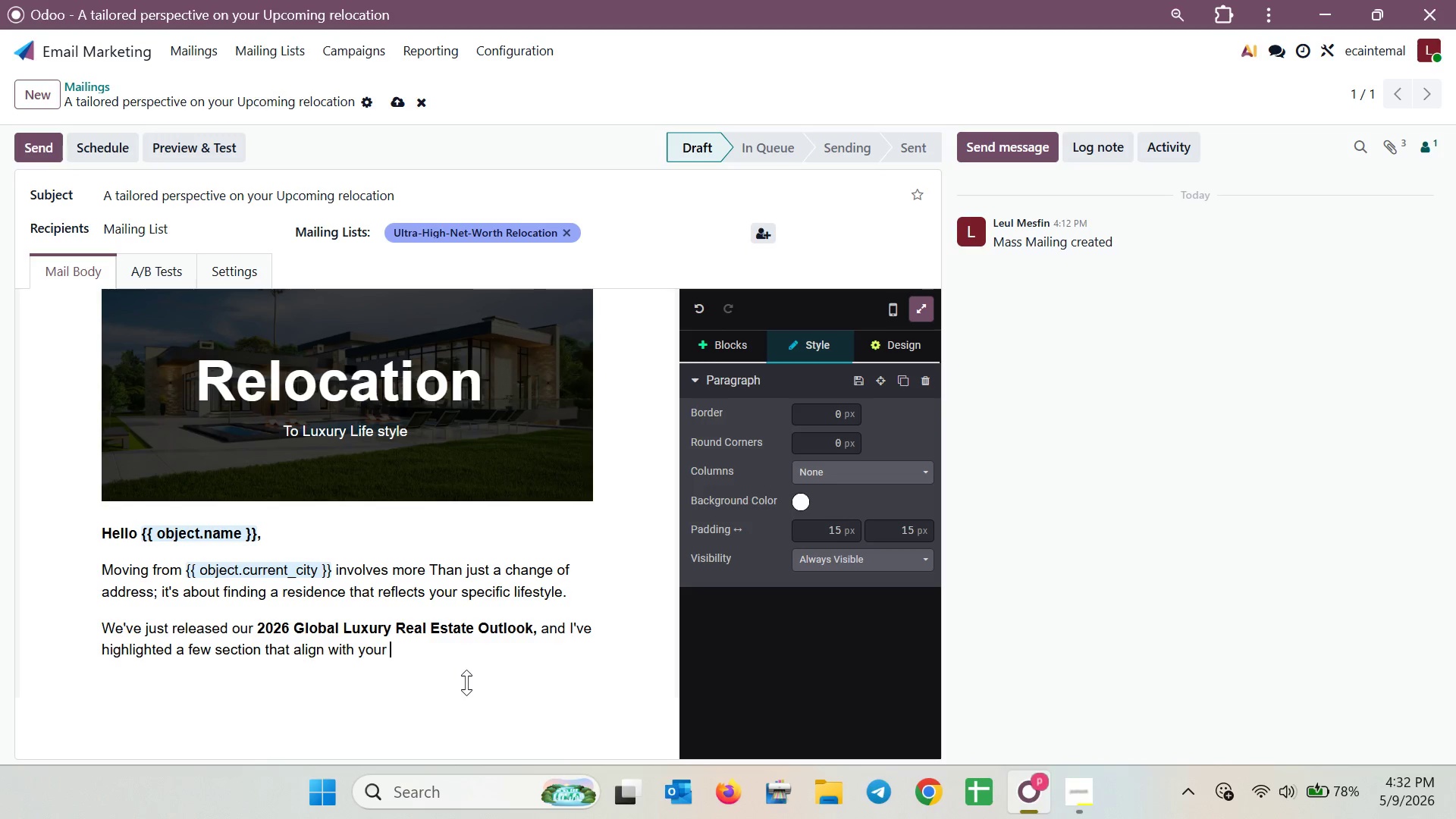 
type(interest )
 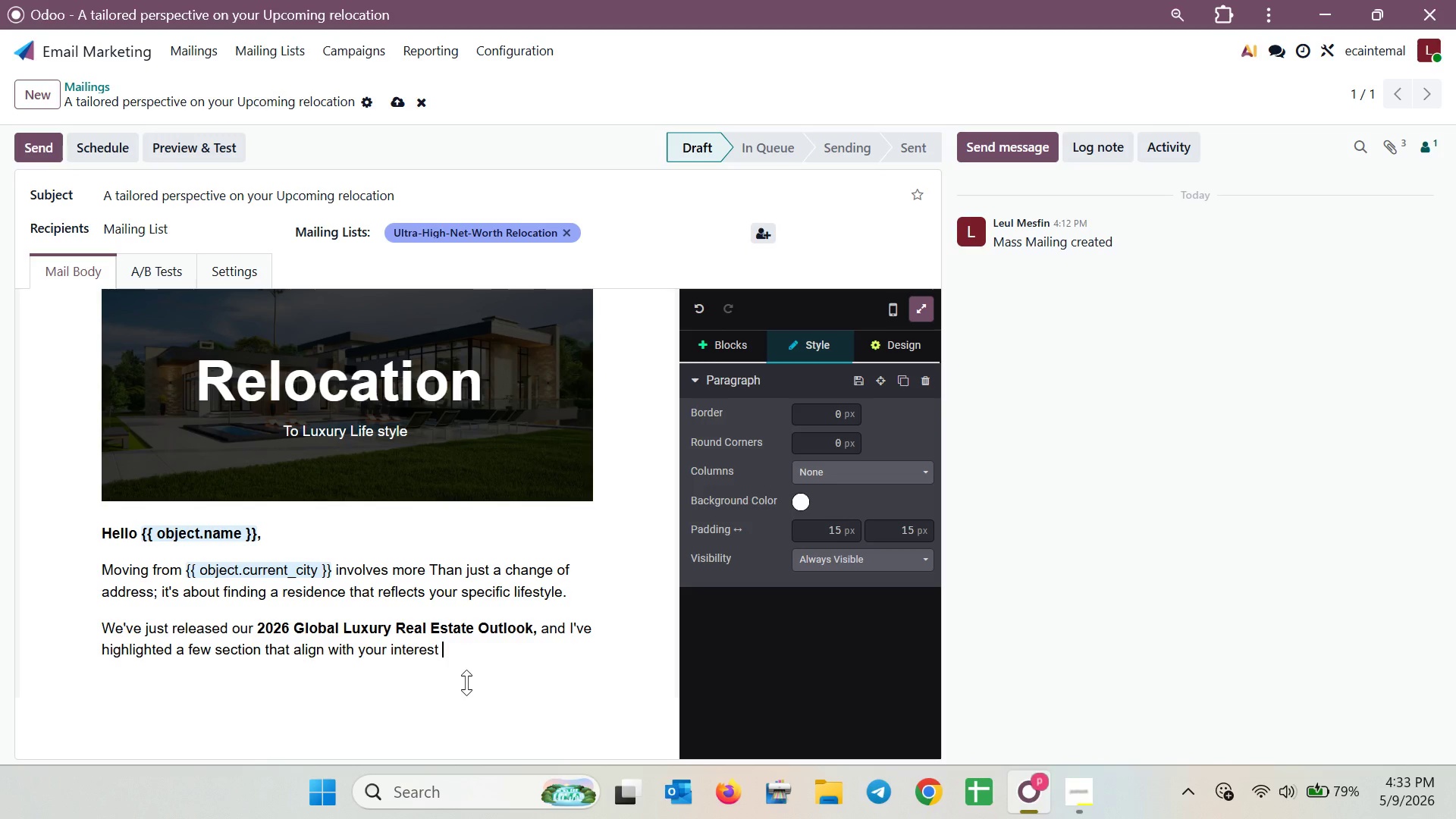 
wait(65.55)
 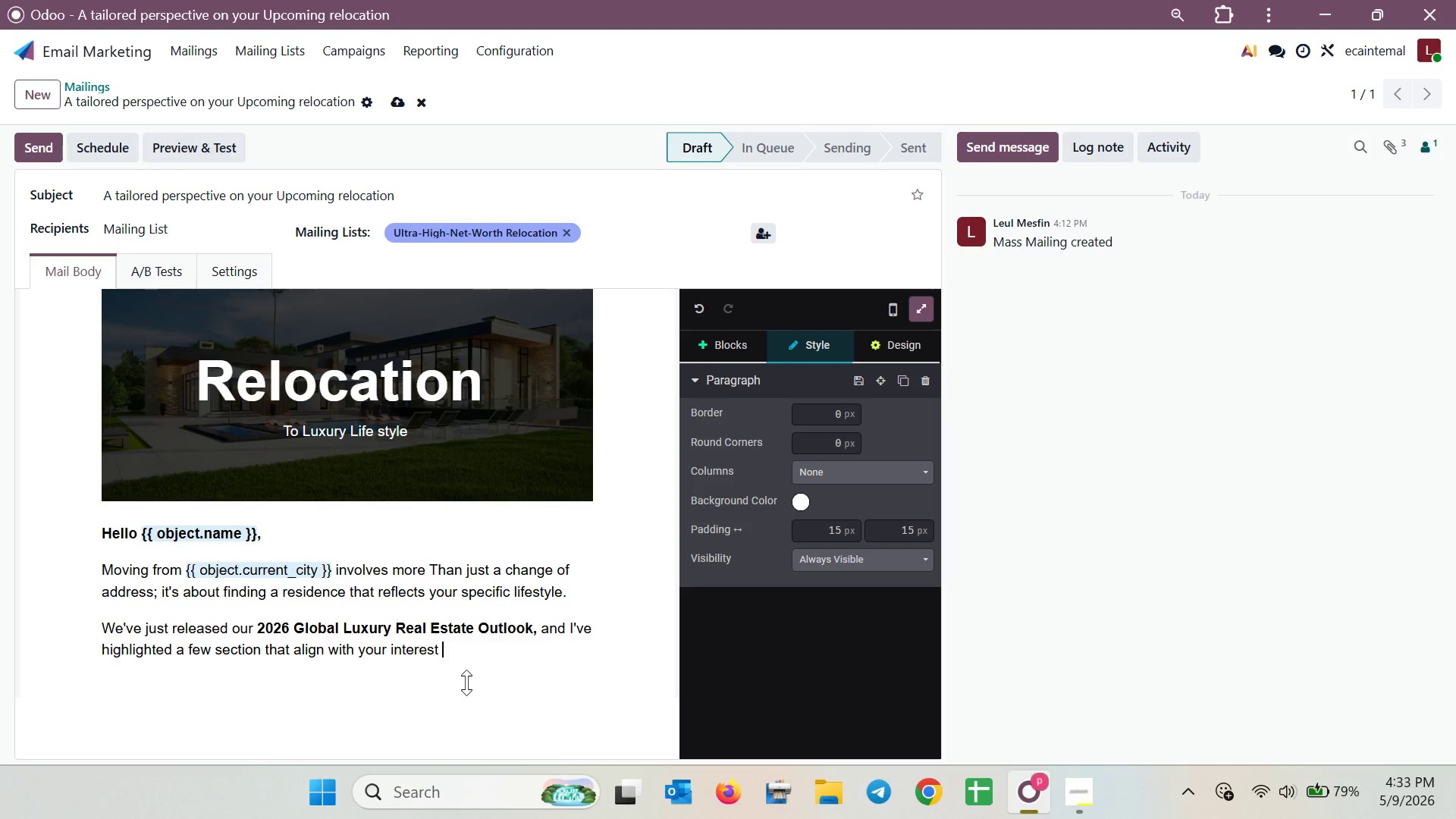 
type(in /)
 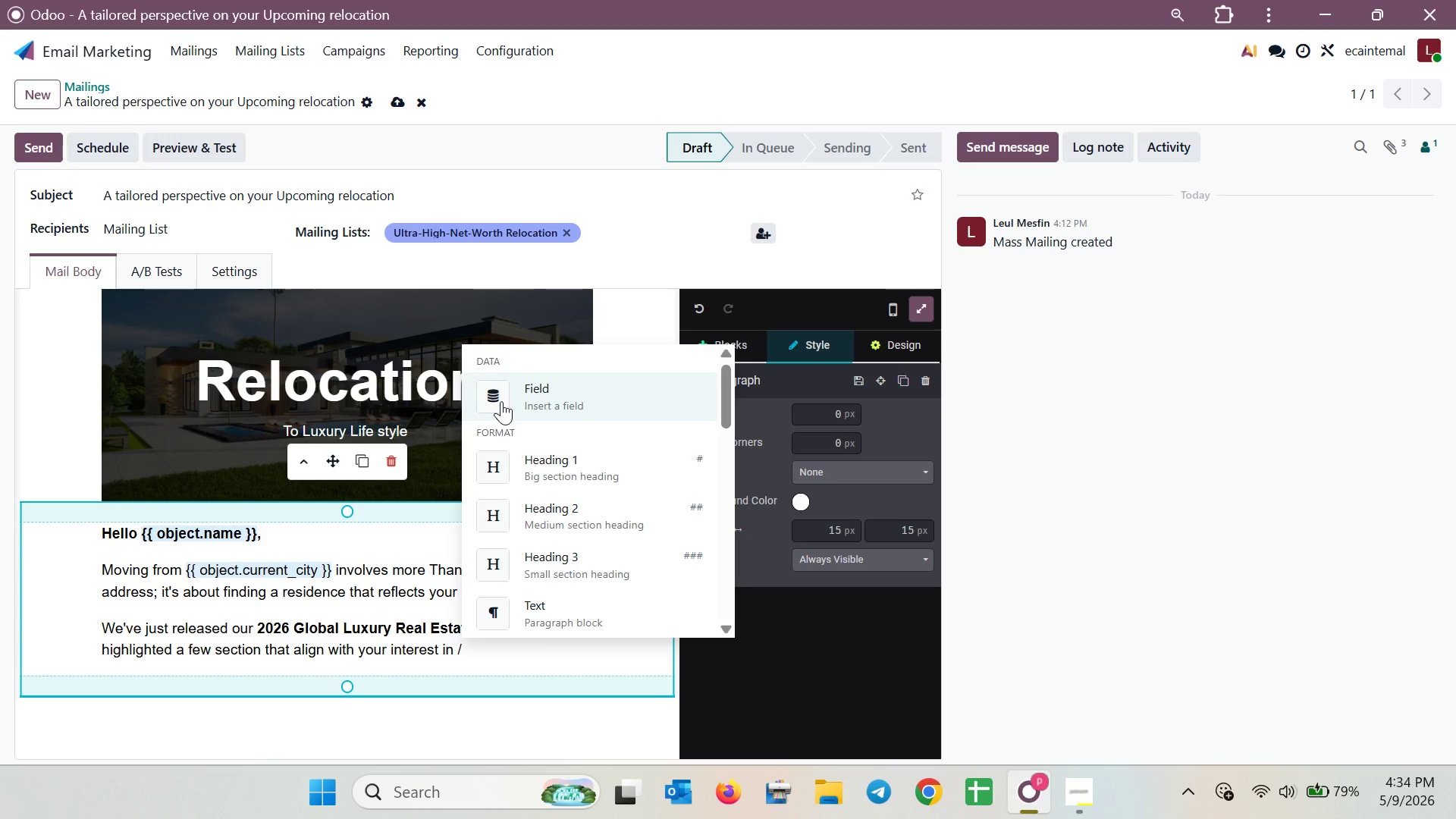 
wait(6.67)
 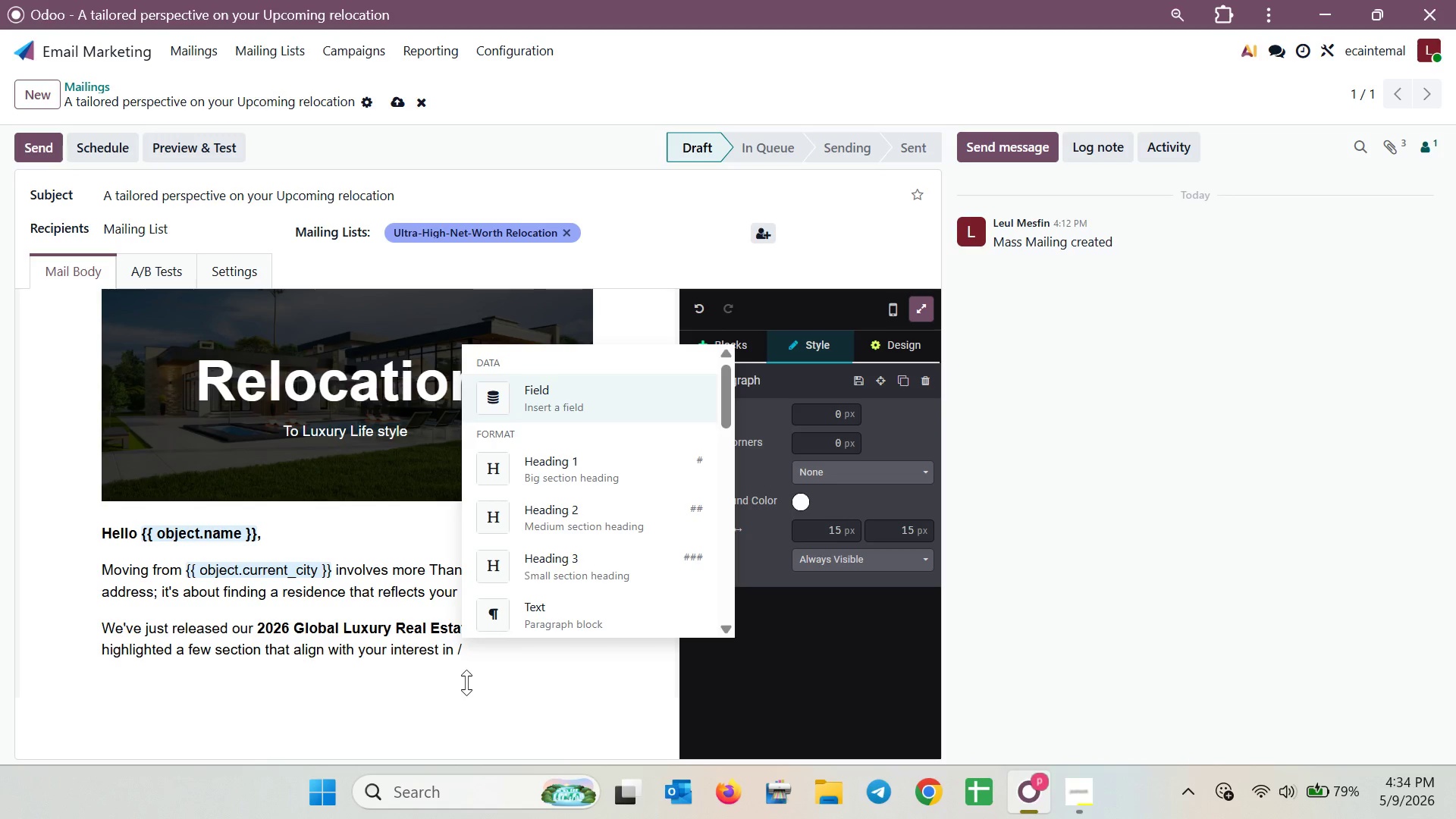 
left_click([501, 401])
 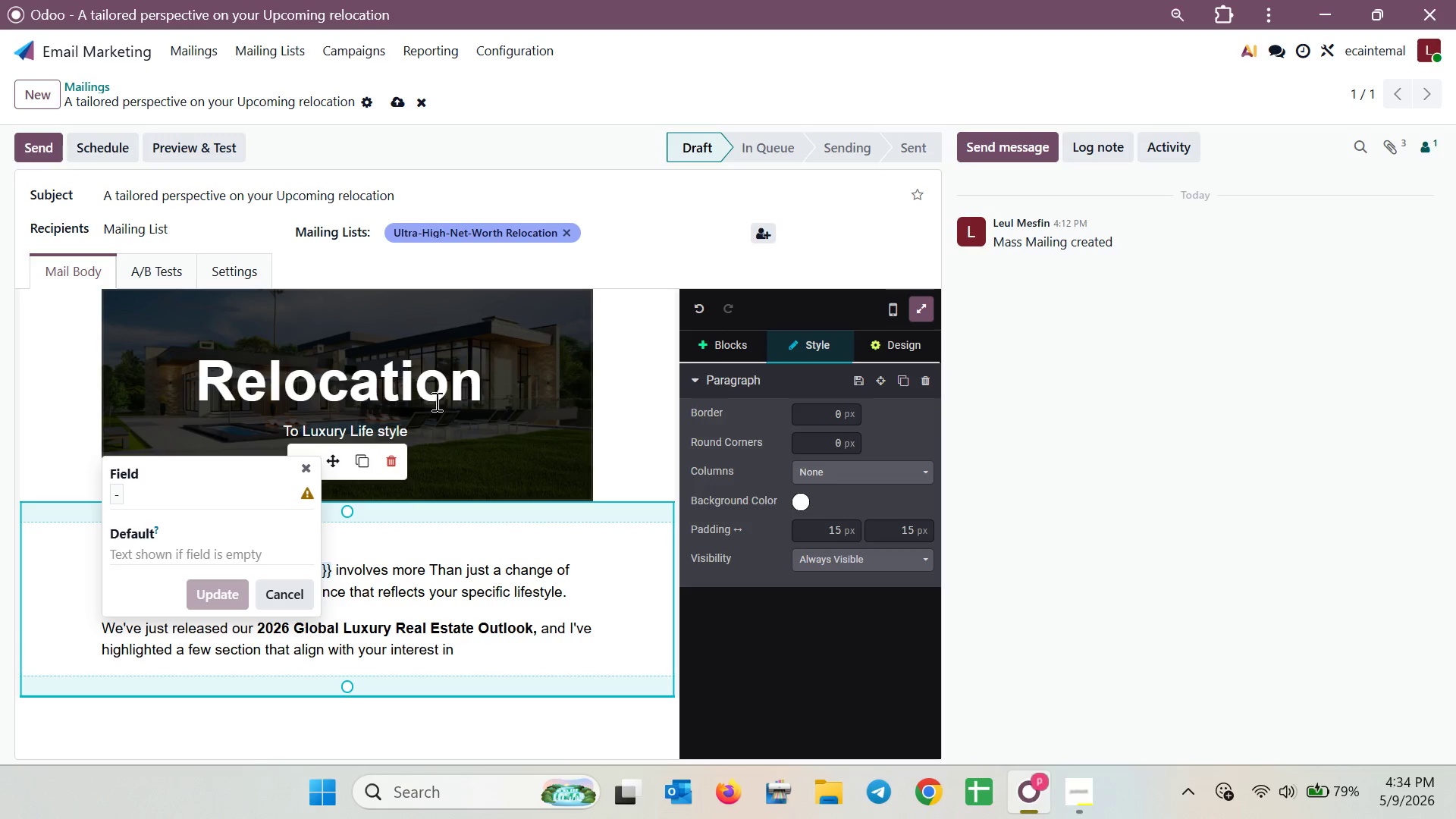 
wait(10.38)
 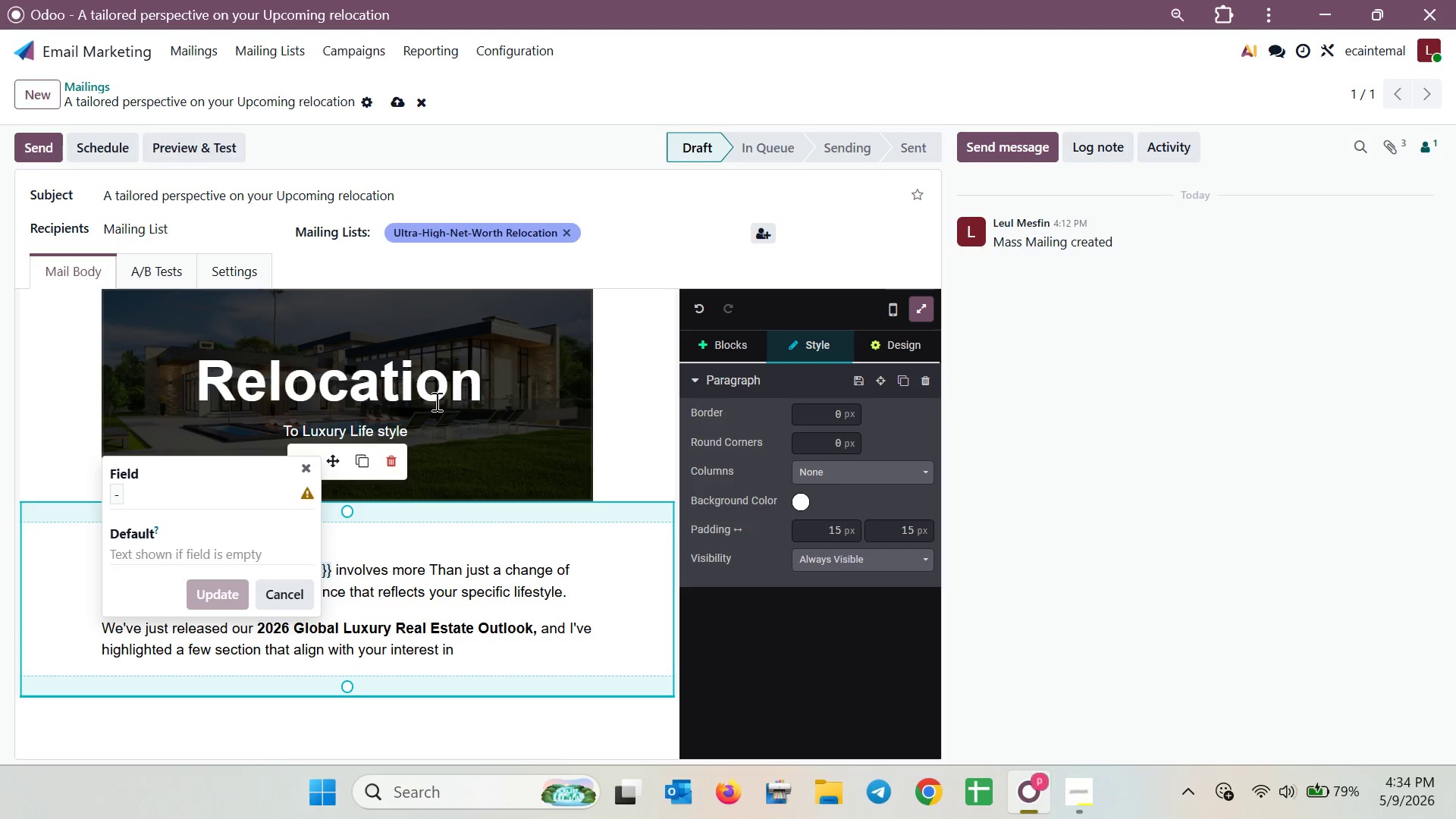 
left_click([115, 489])
 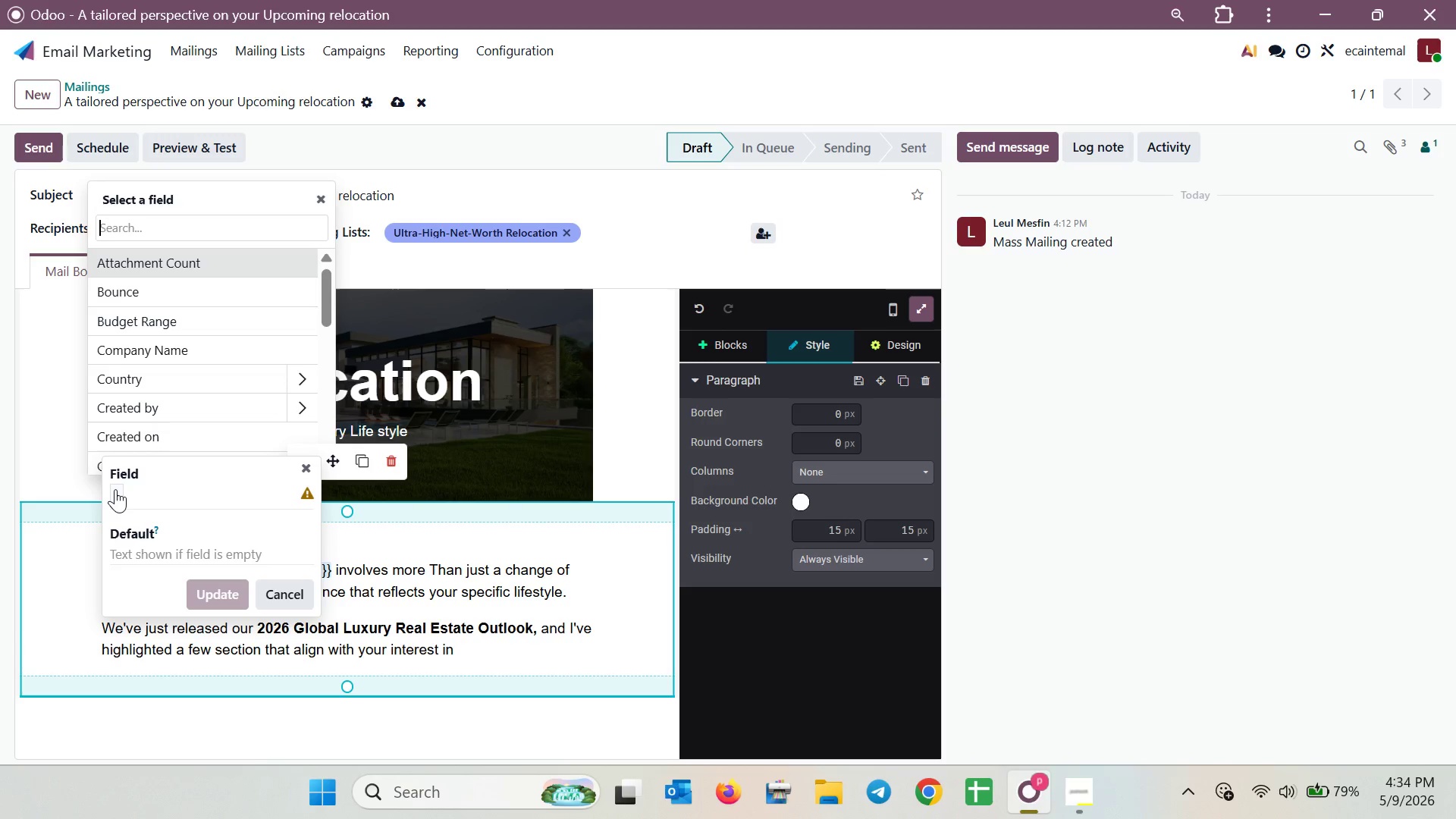 
wait(41.72)
 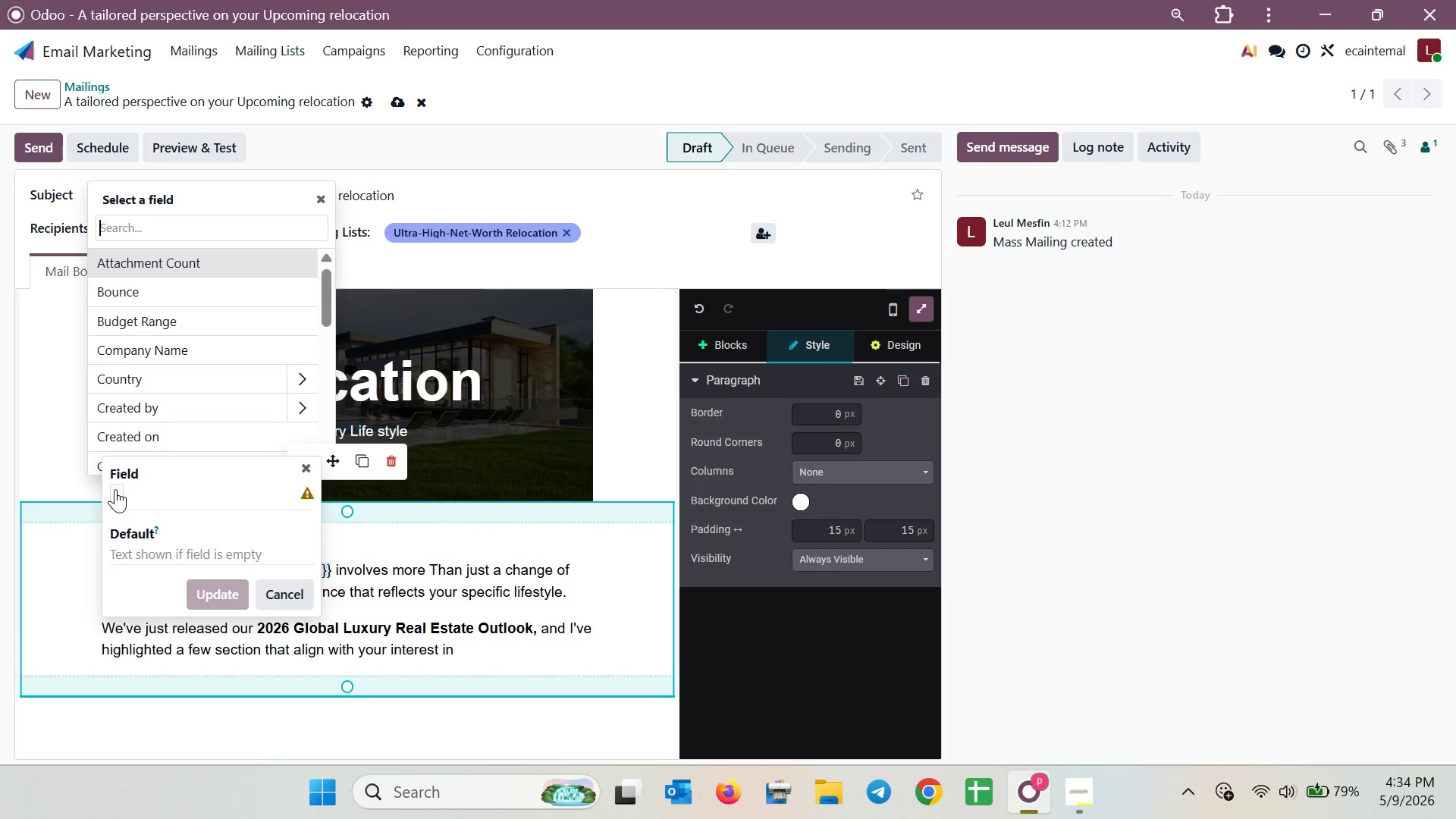 
left_click([162, 362])
 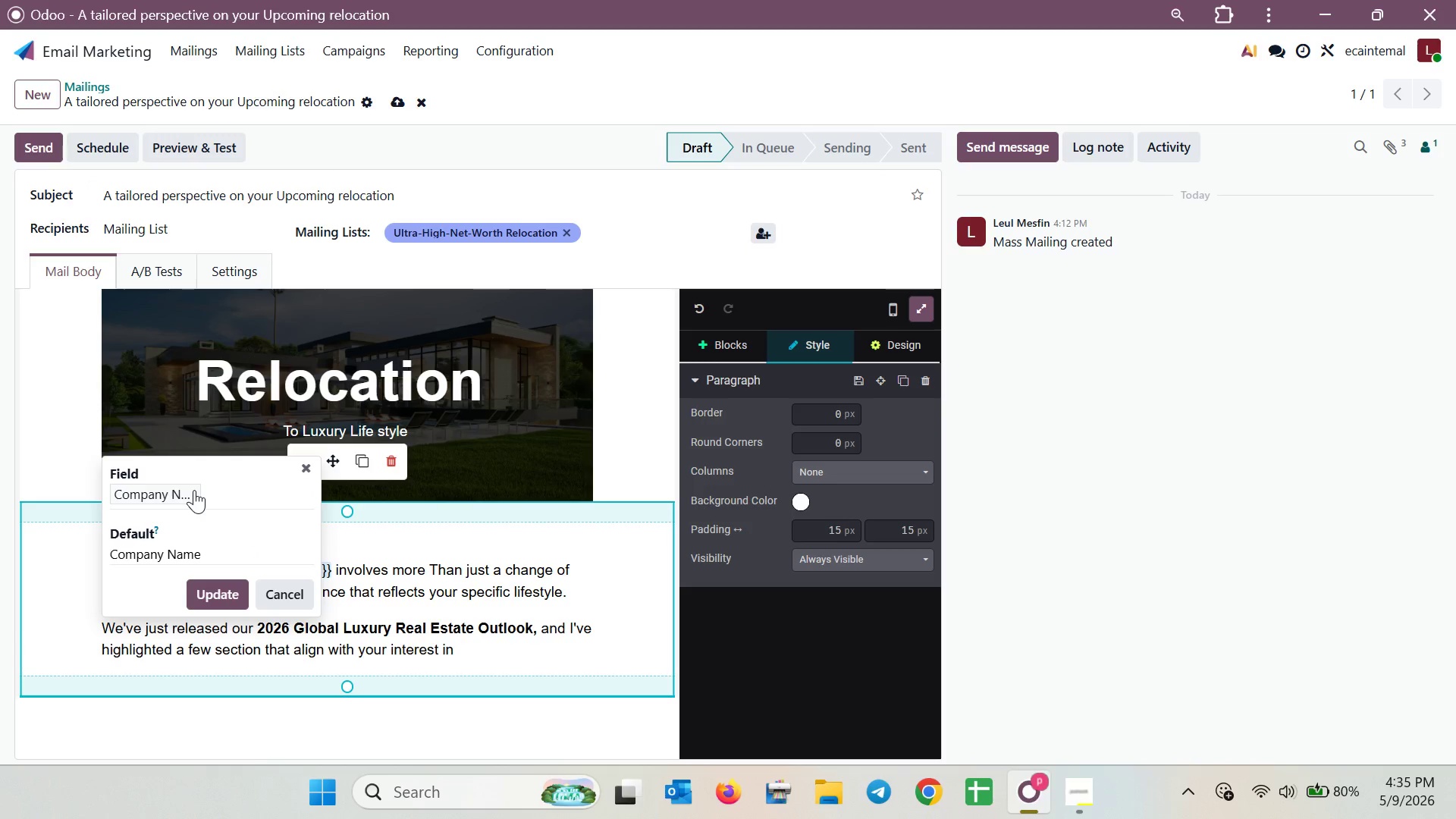 
left_click_drag(start_coordinate=[210, 551], to_coordinate=[90, 554])
 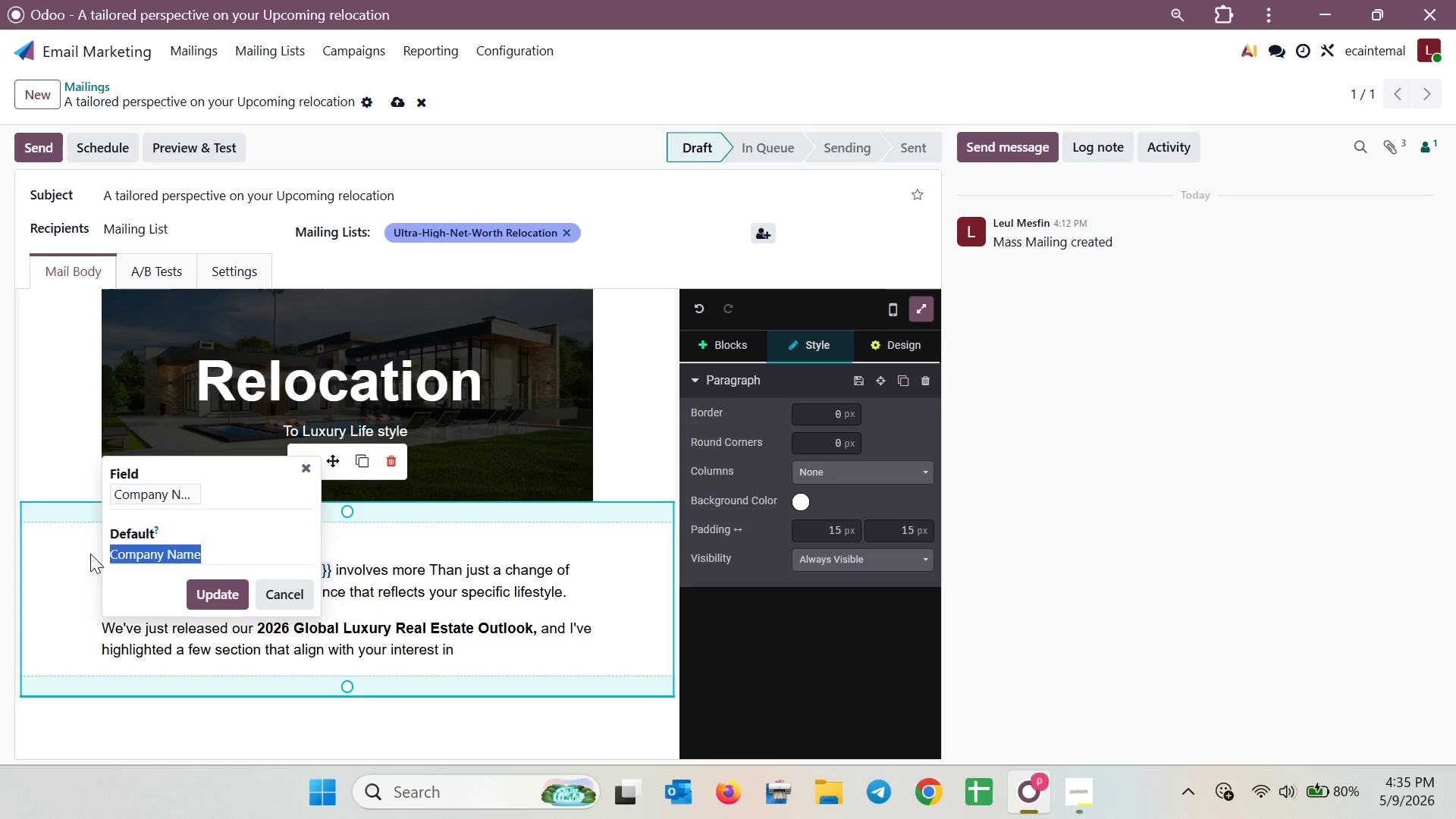 
key(Backspace)
 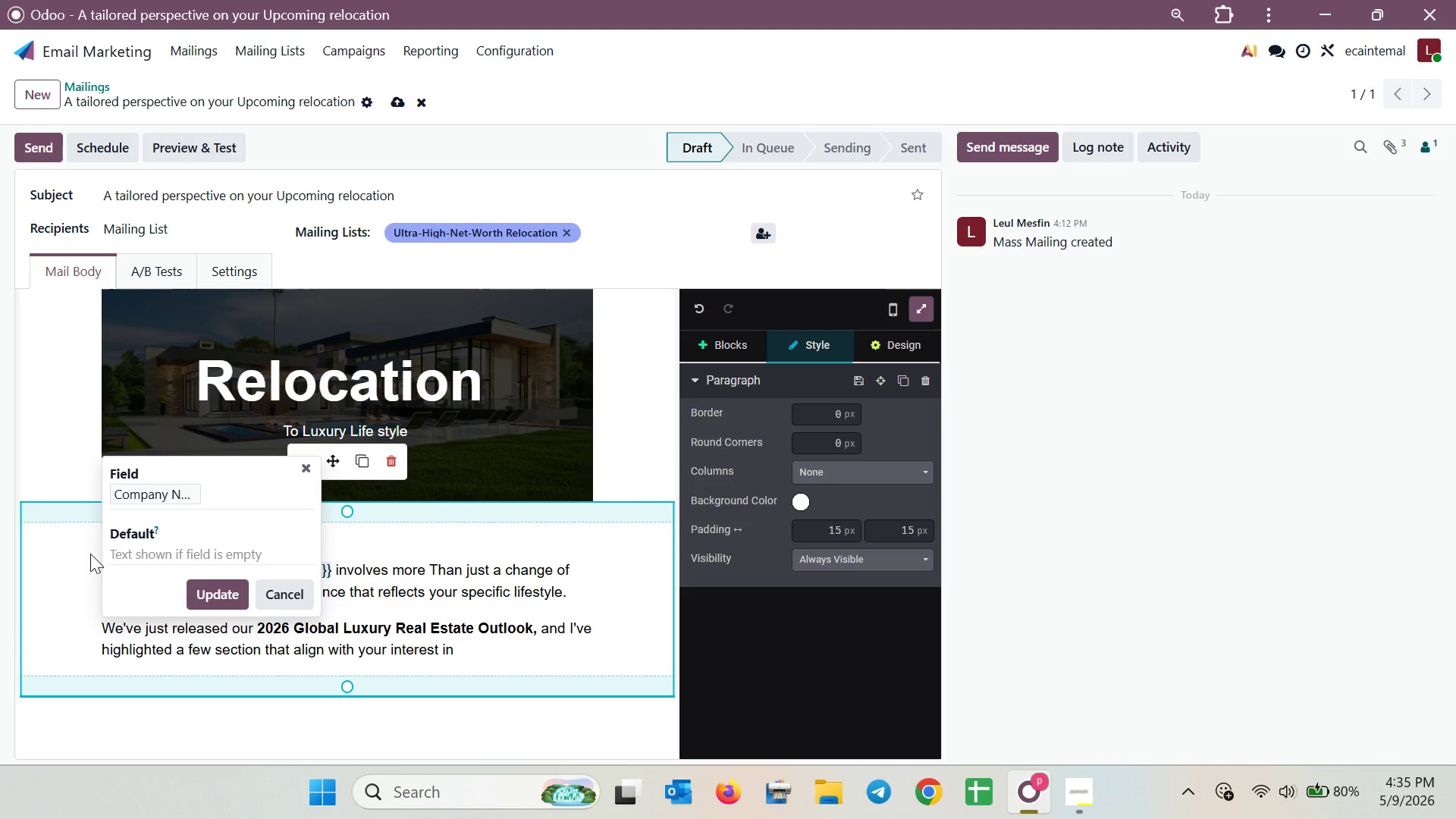 
key(Shift+BracketLeft)
 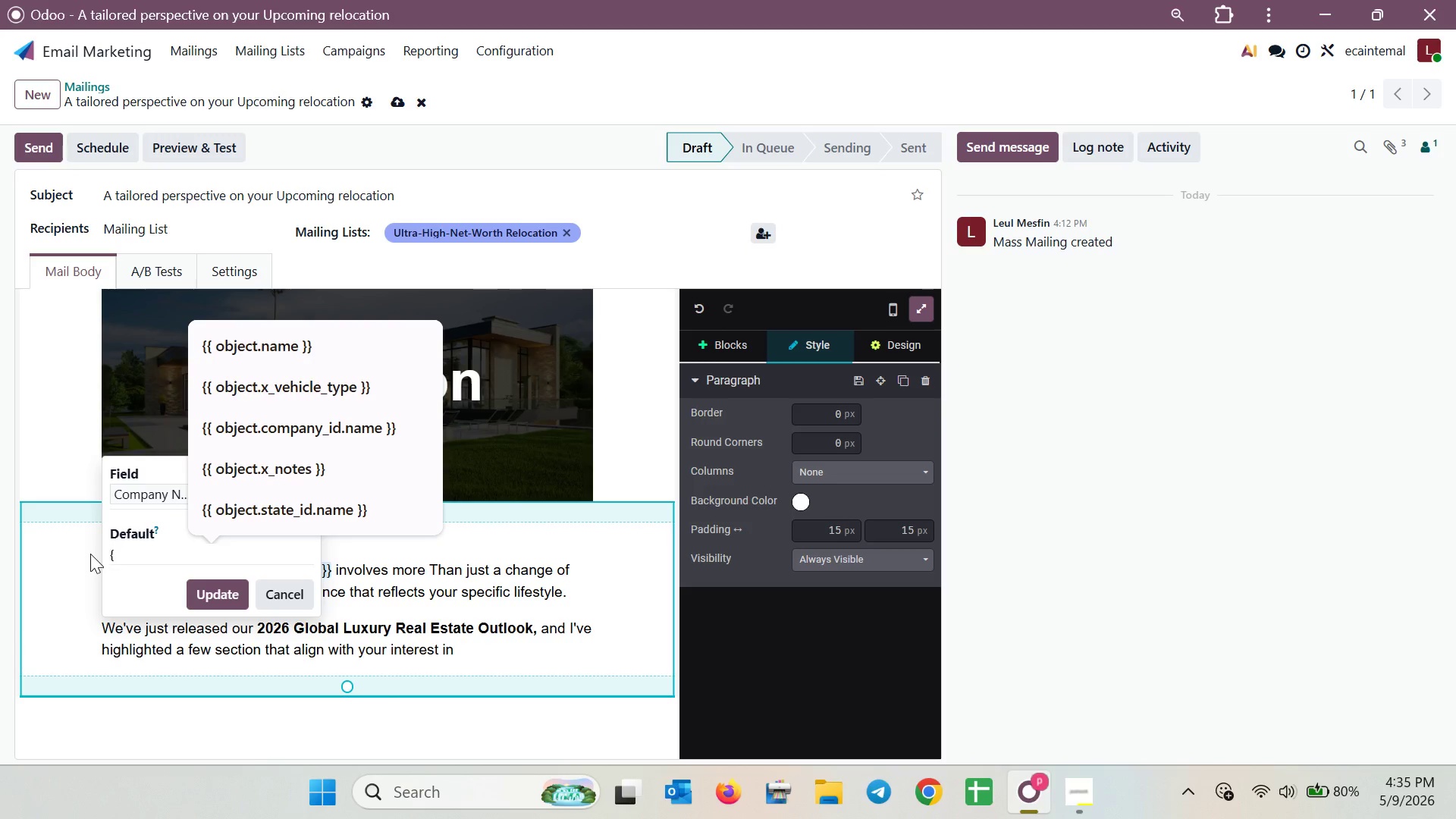 
key(Shift+BracketLeft)
 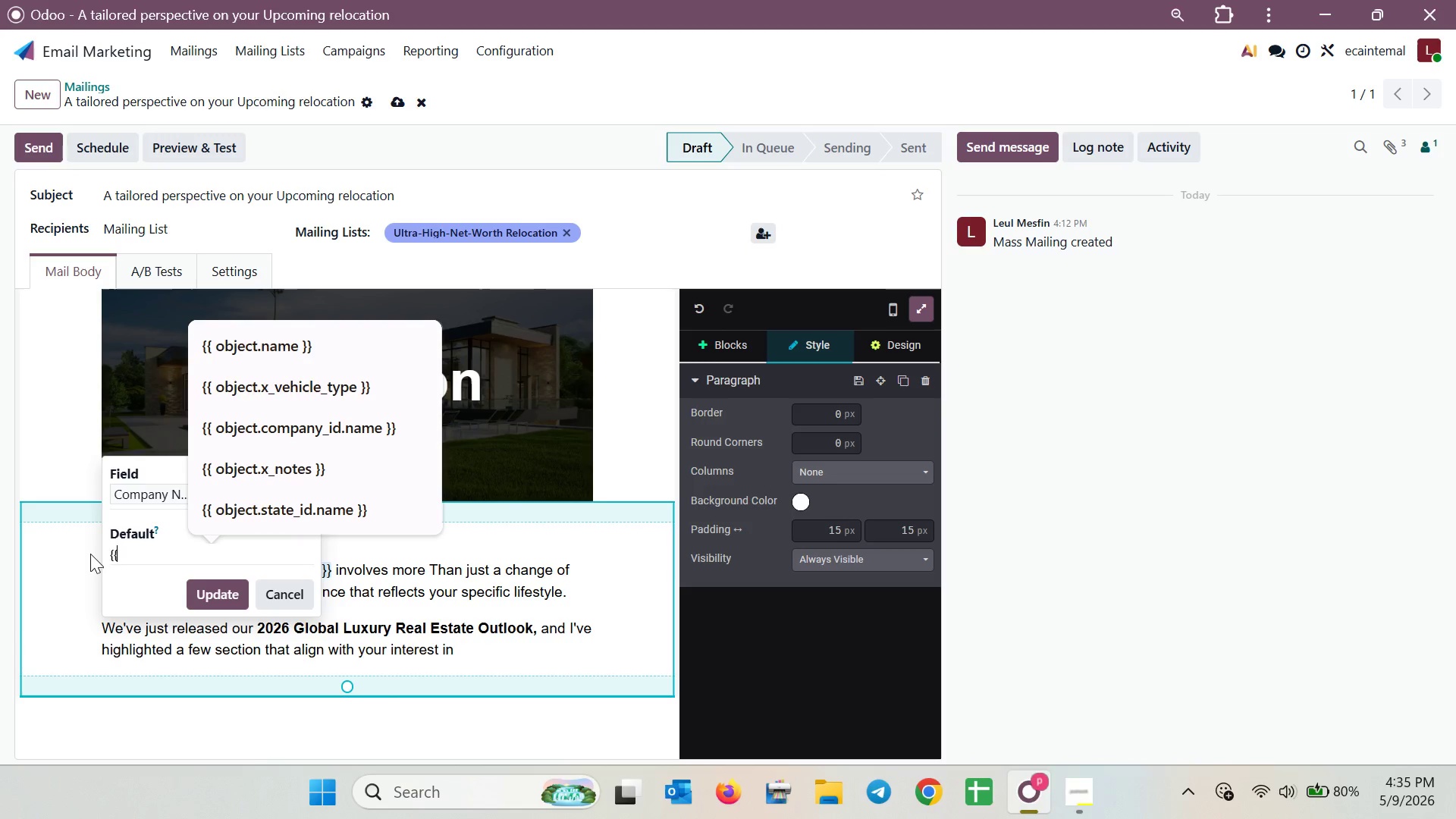 
key(Shift+Space)
 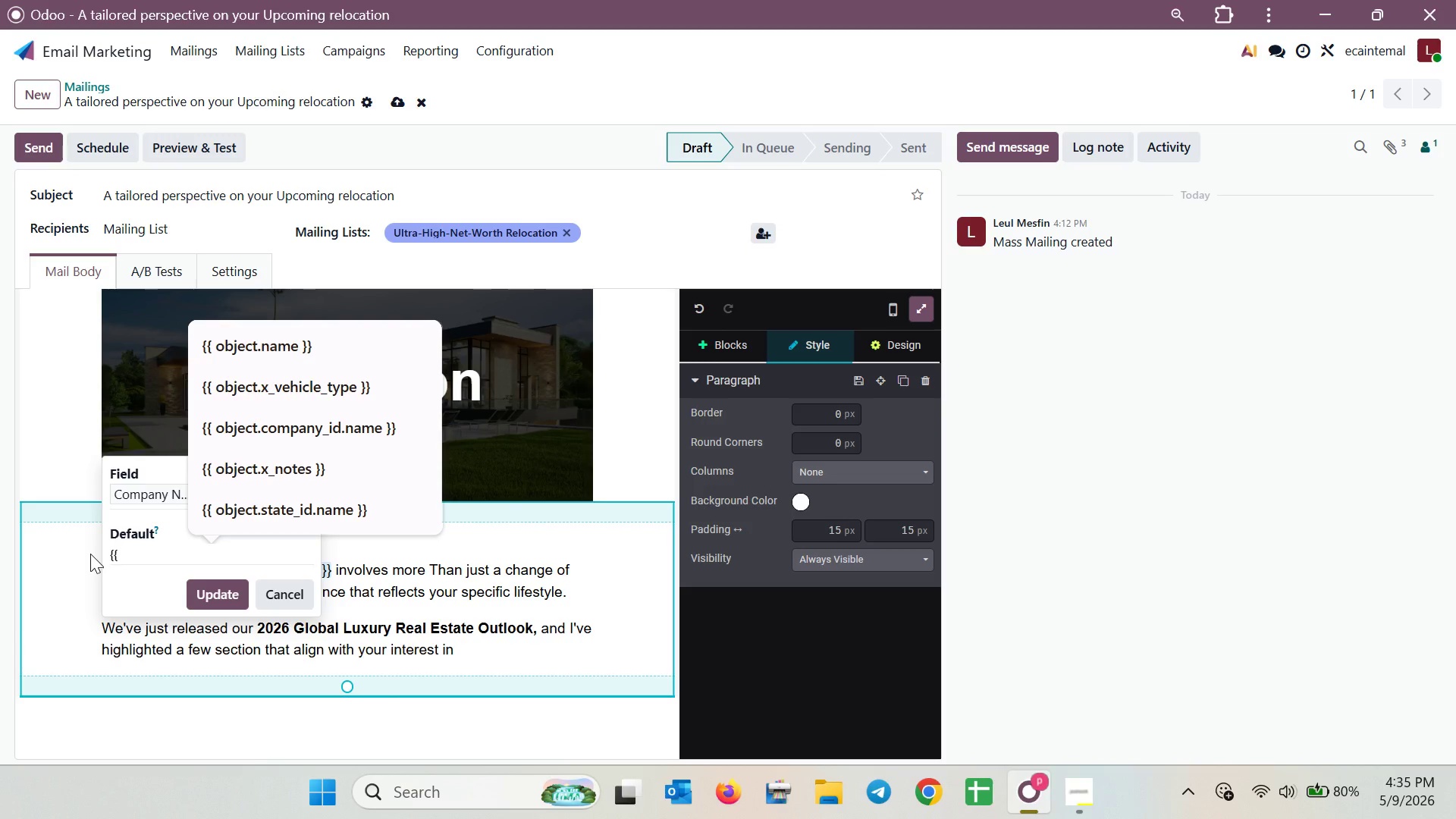 
wait(29.09)
 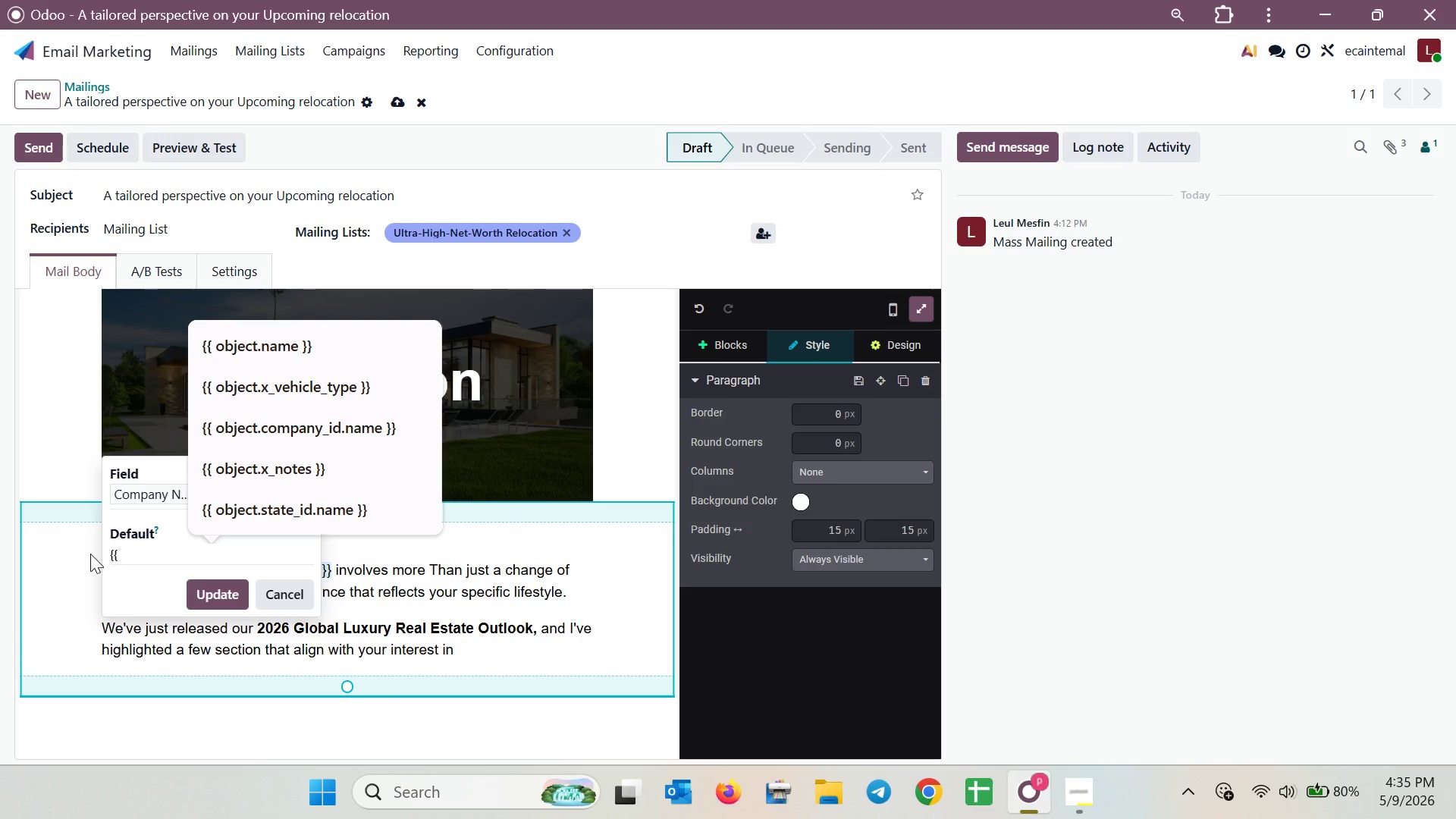 
type(objr)
key(Backspace)
type(ect.x_pr)
 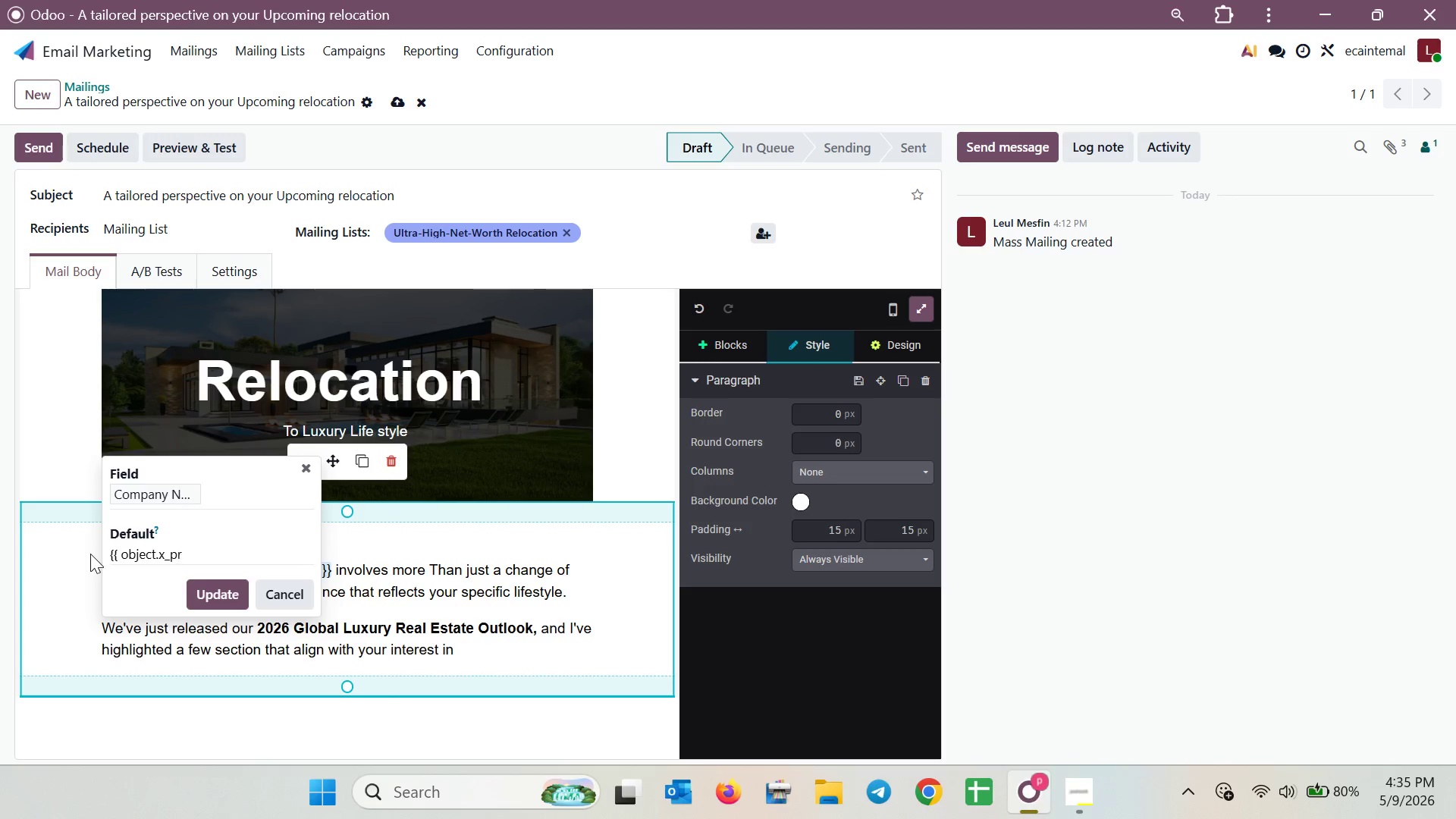 
wait(62.27)
 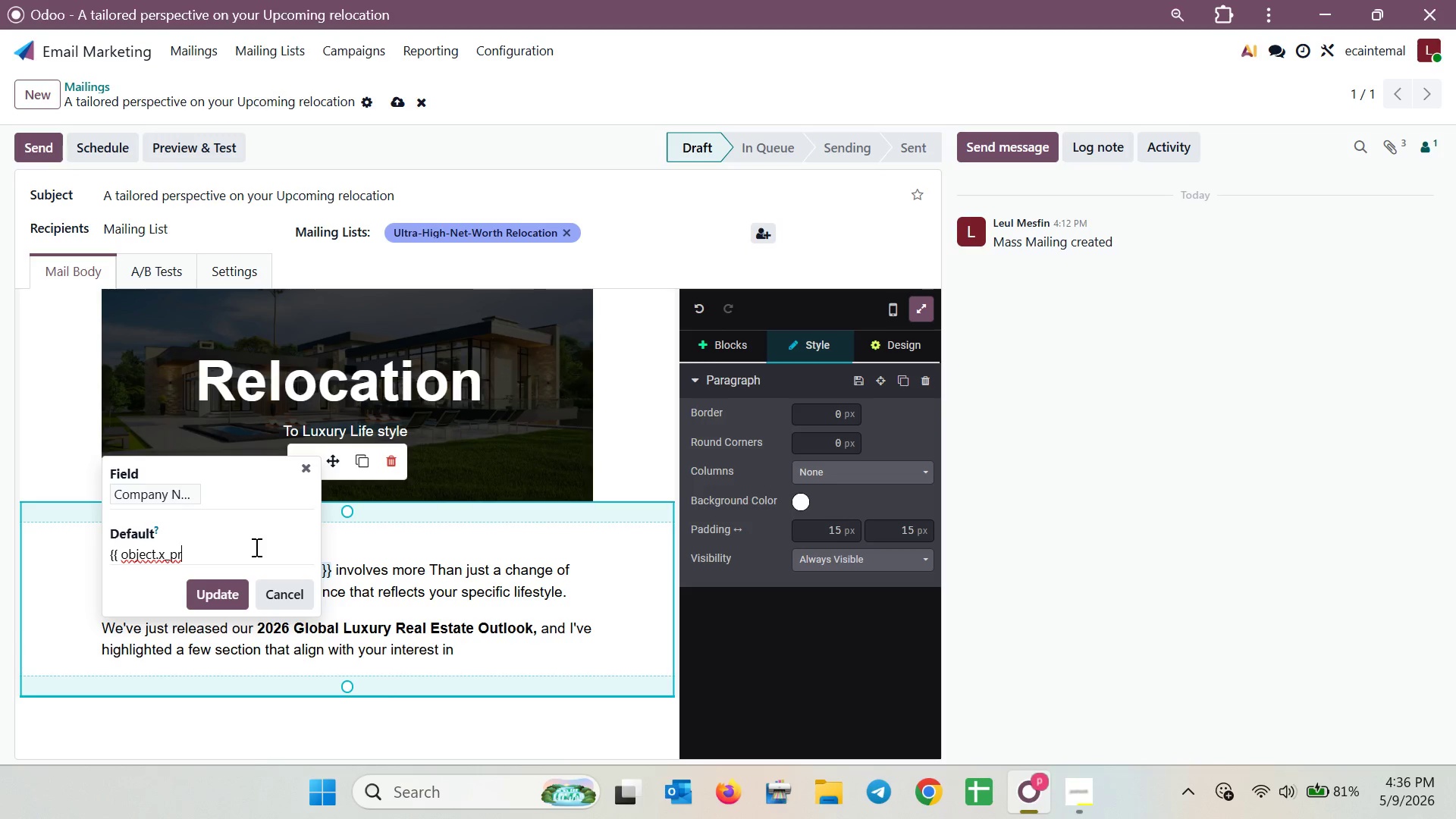 
type(operty_)
 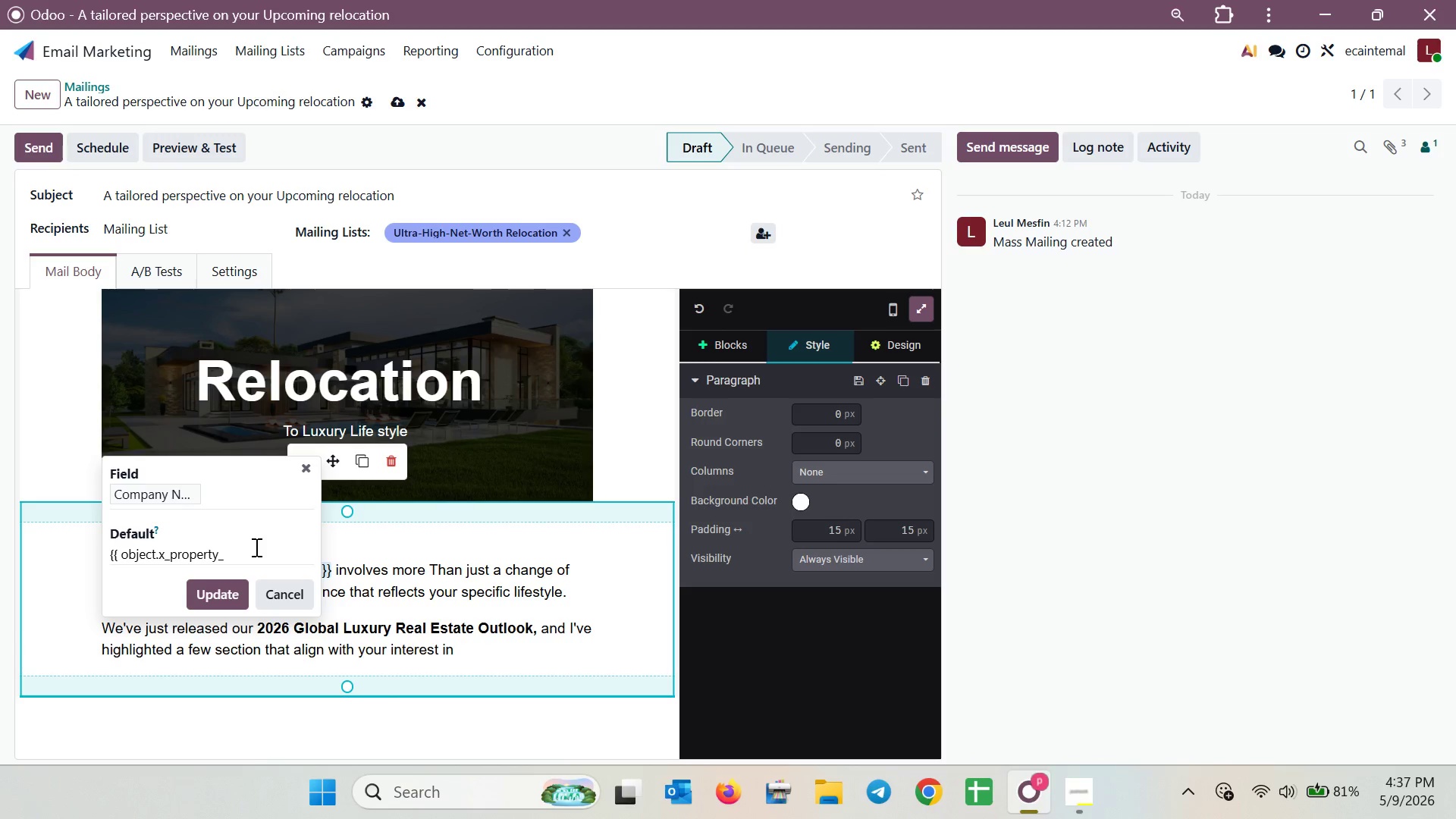 
wait(5.89)
 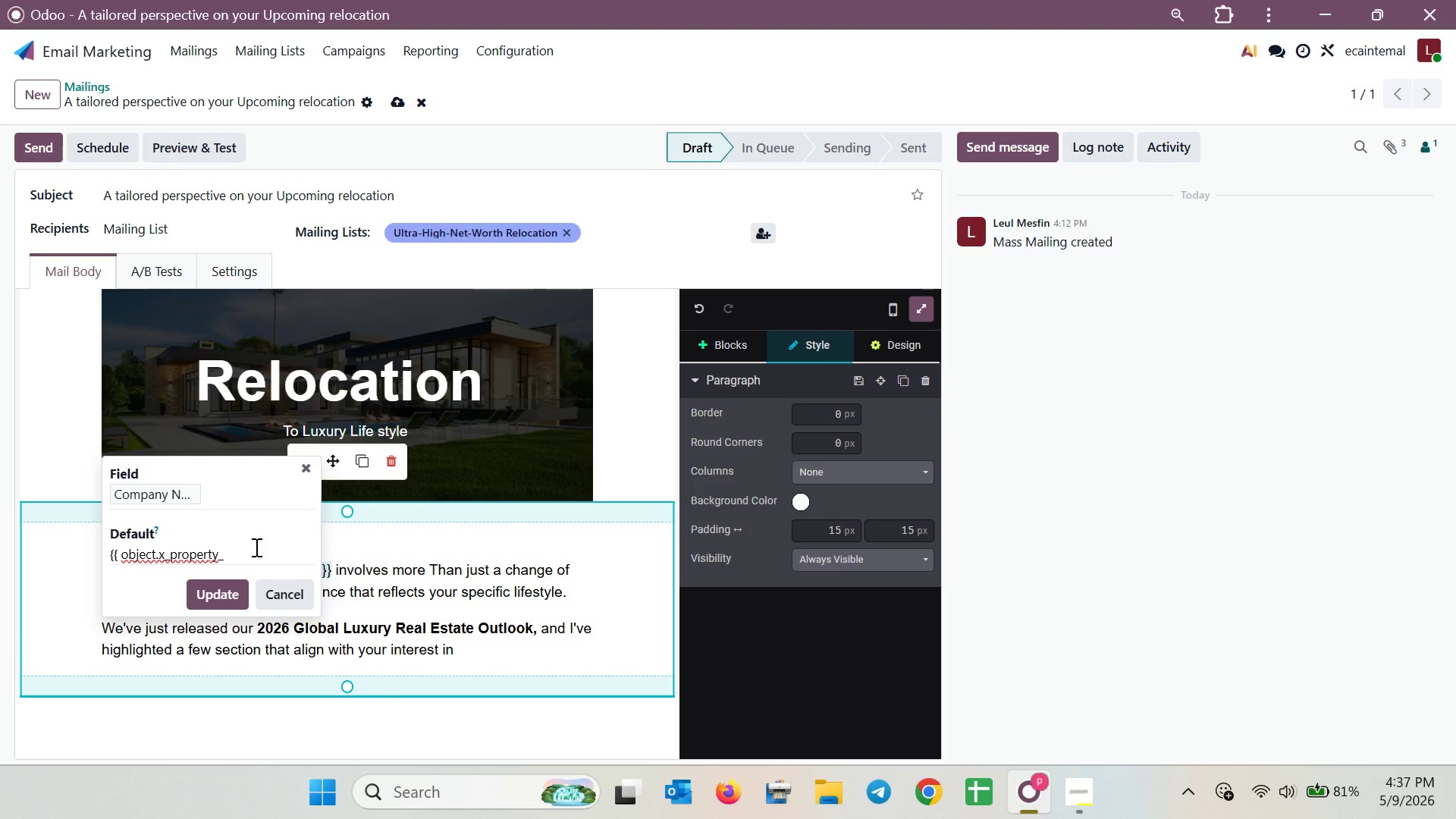 
type(type_)
 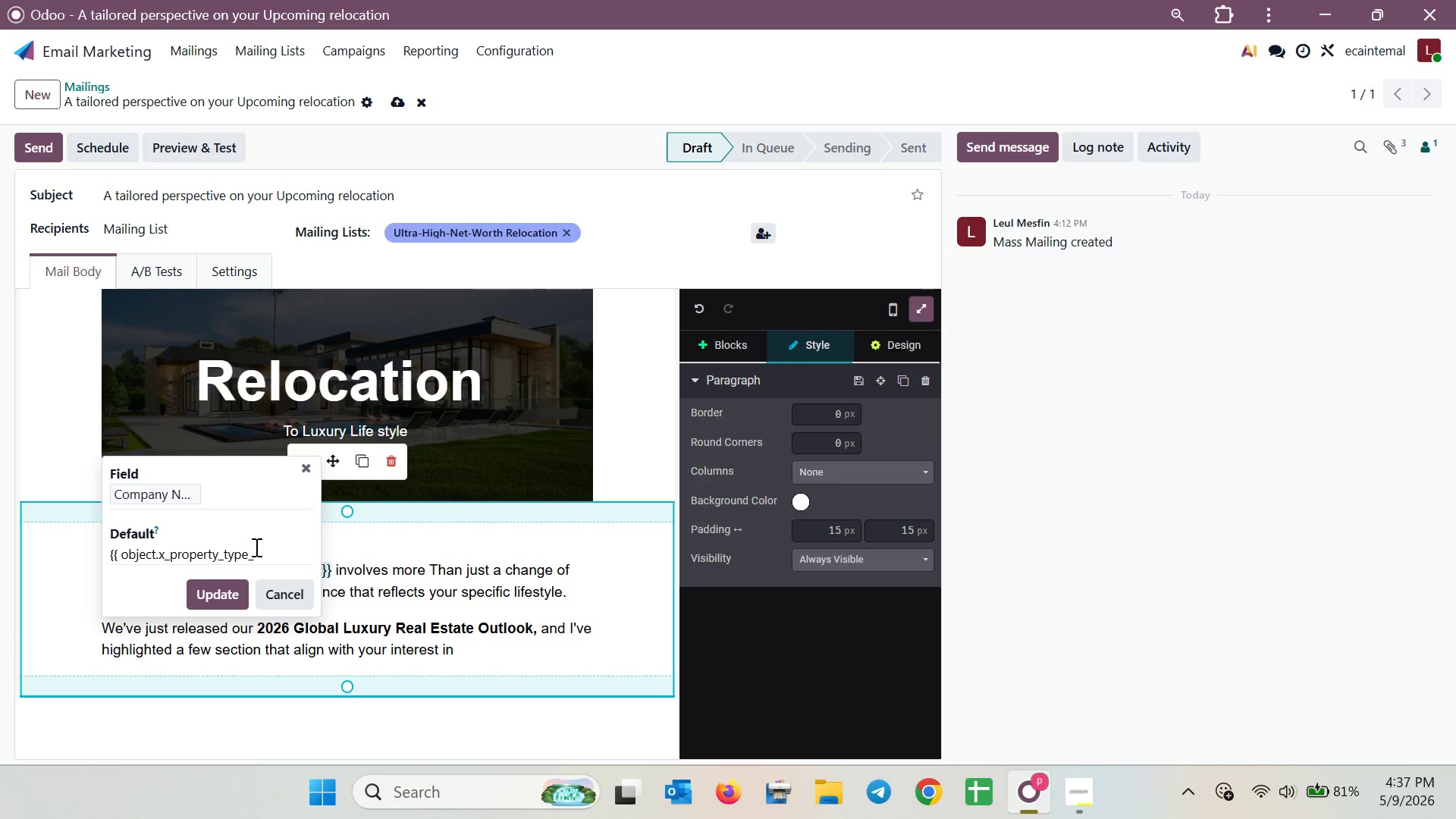 
wait(11.06)
 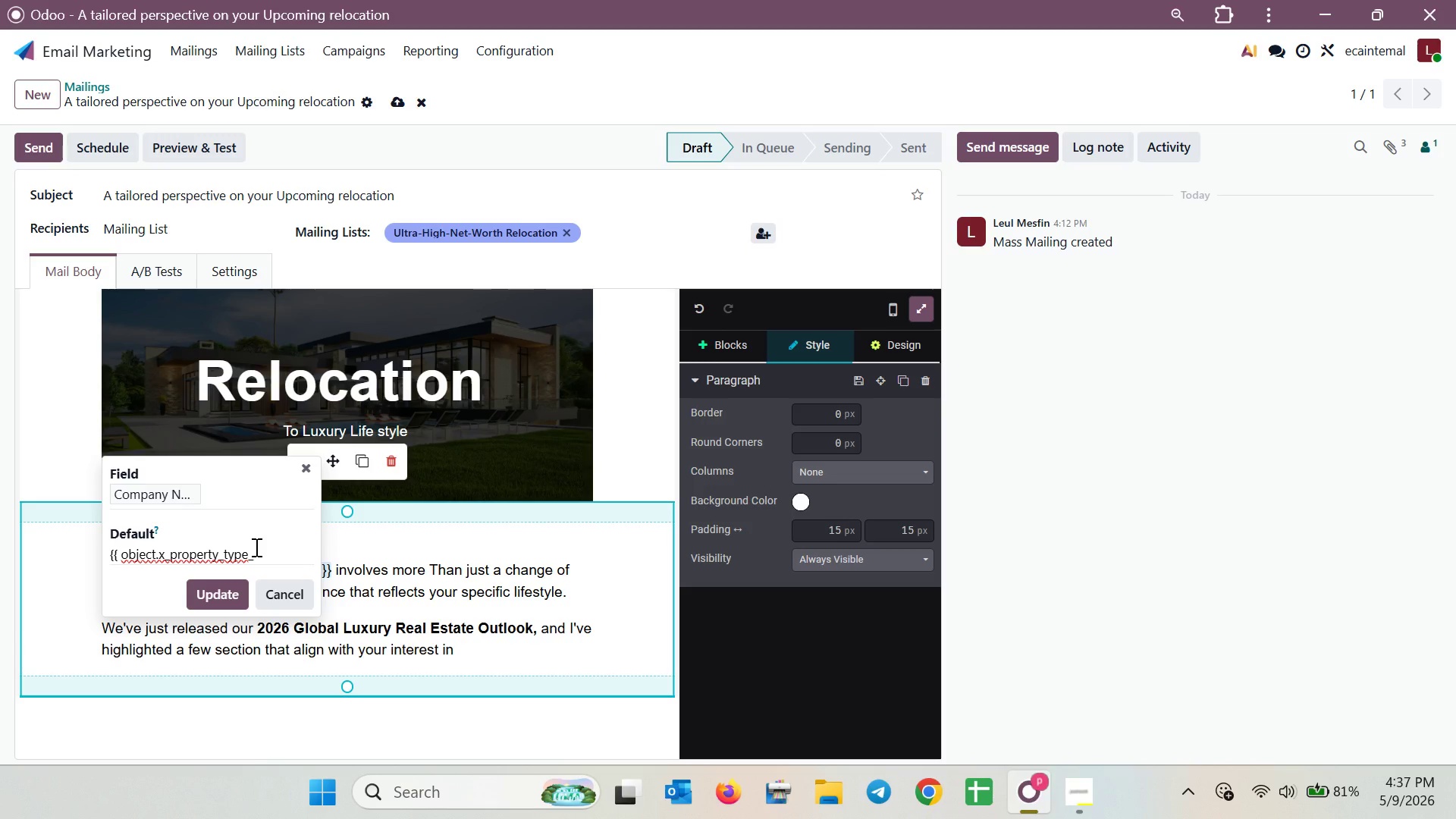 
key(Shift+P)
 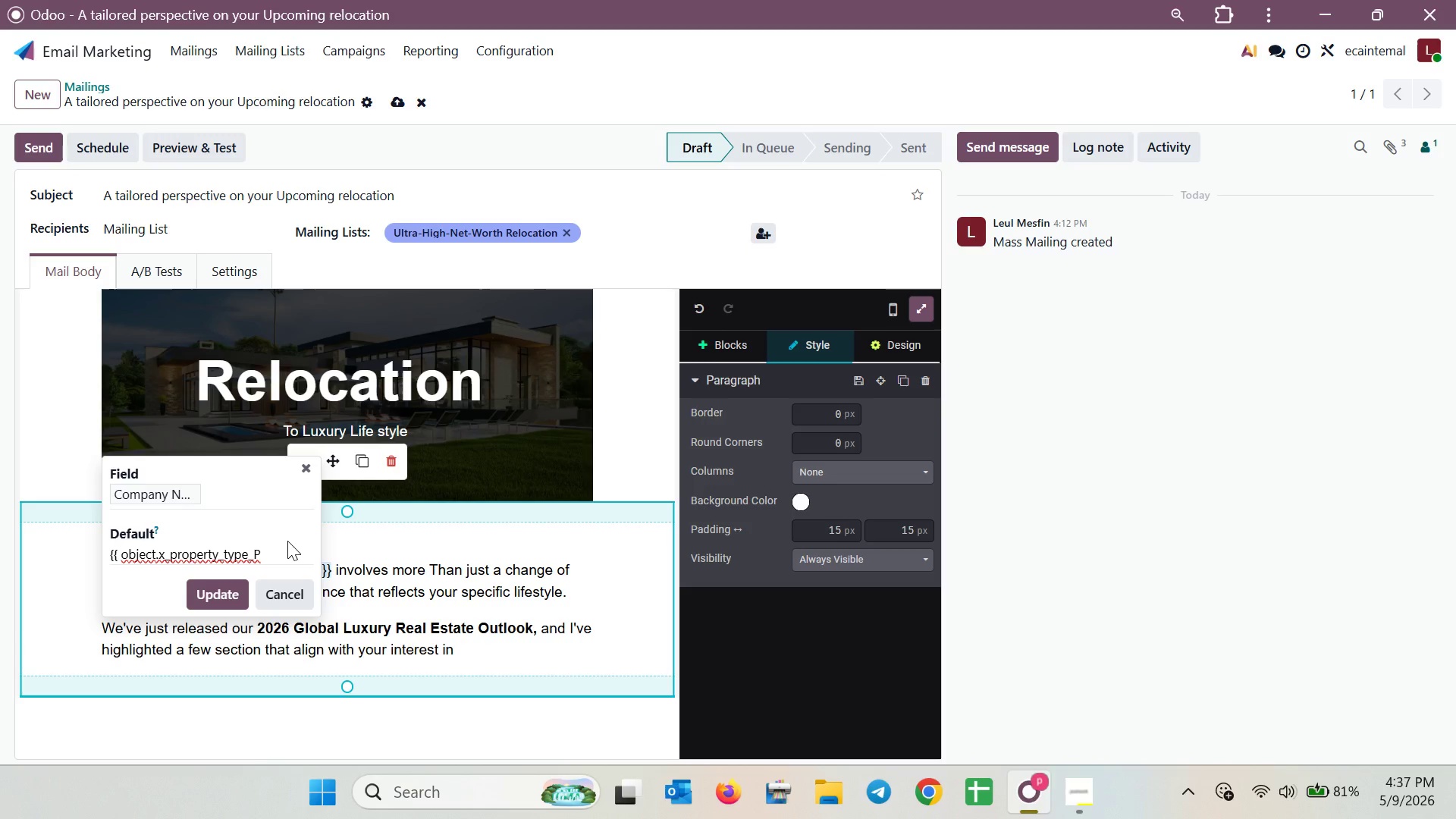 
wait(14.11)
 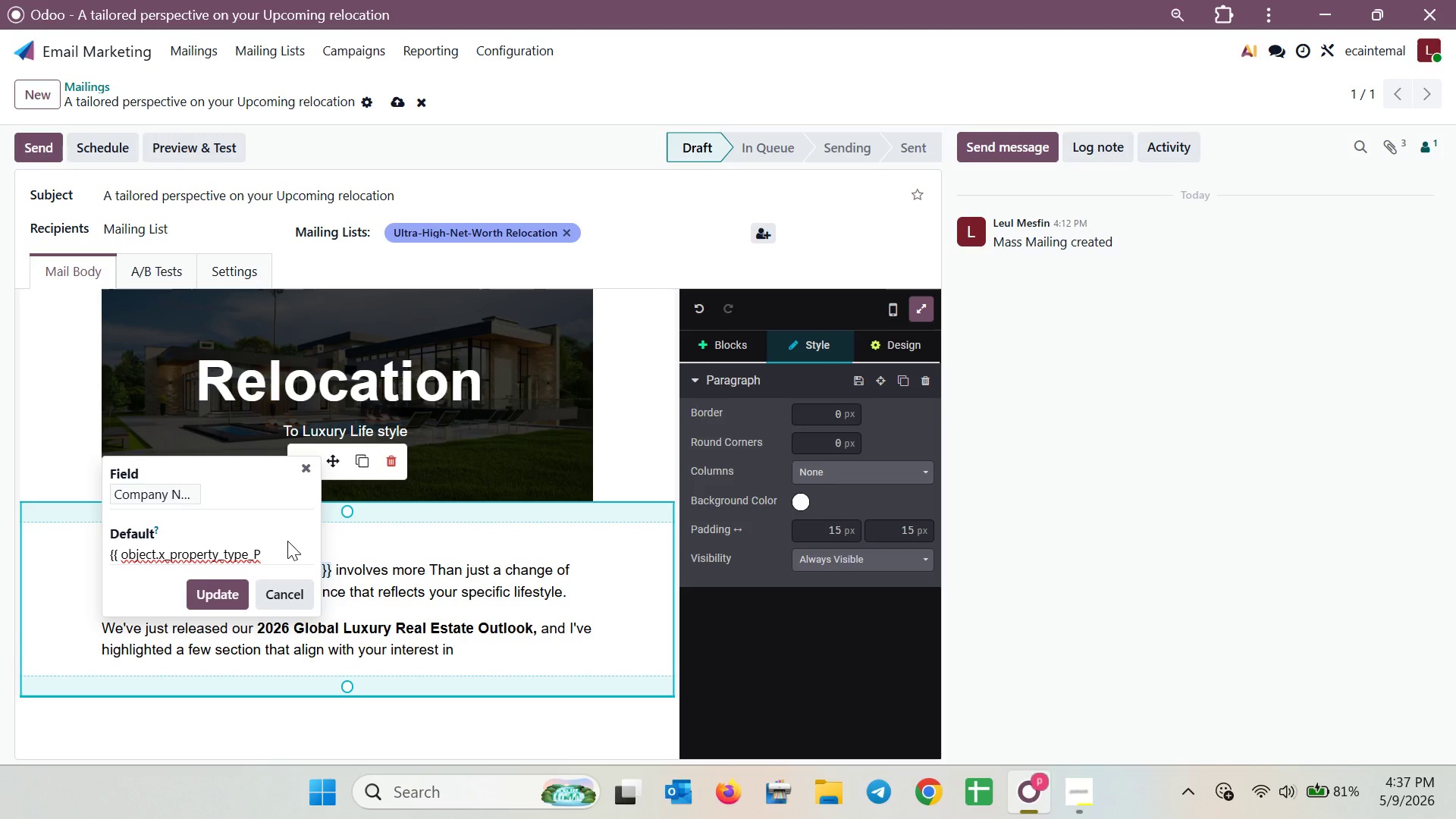 
key(Backspace)
type(prefern)
 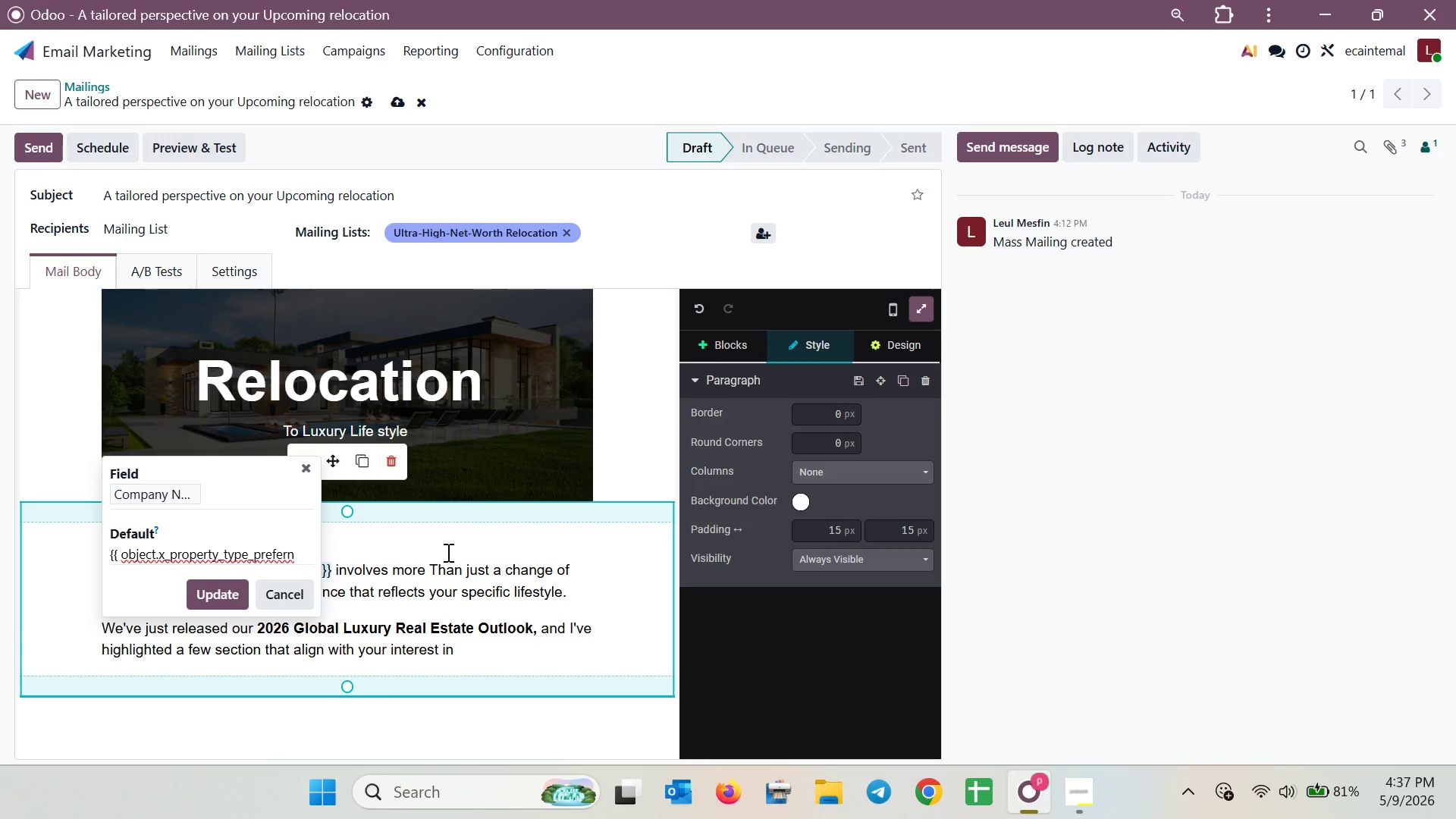 
key(Backspace)
type(en )
key(Backspace)
key(Backspace)
type(ce }})
 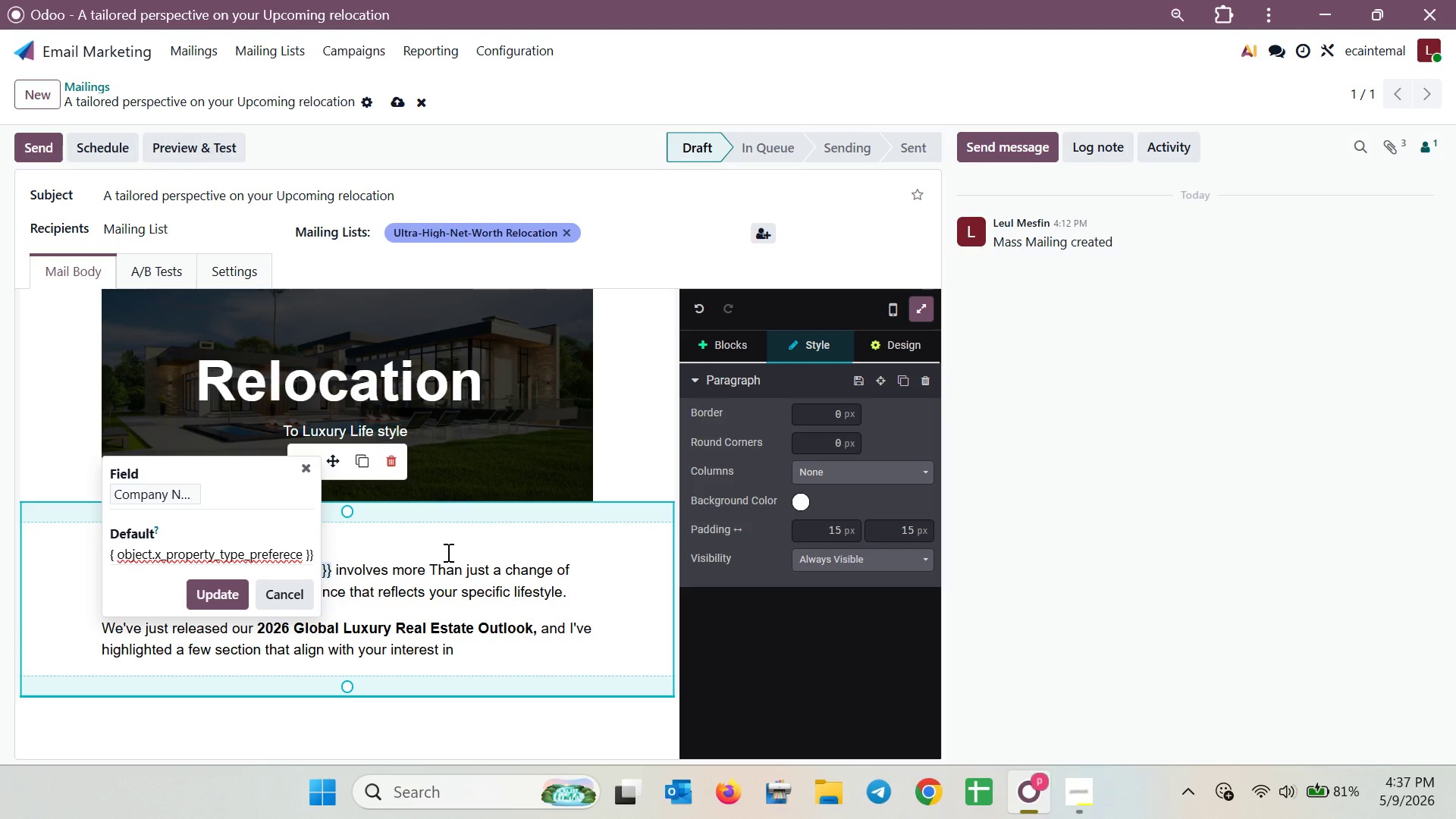 
left_click([208, 592])
 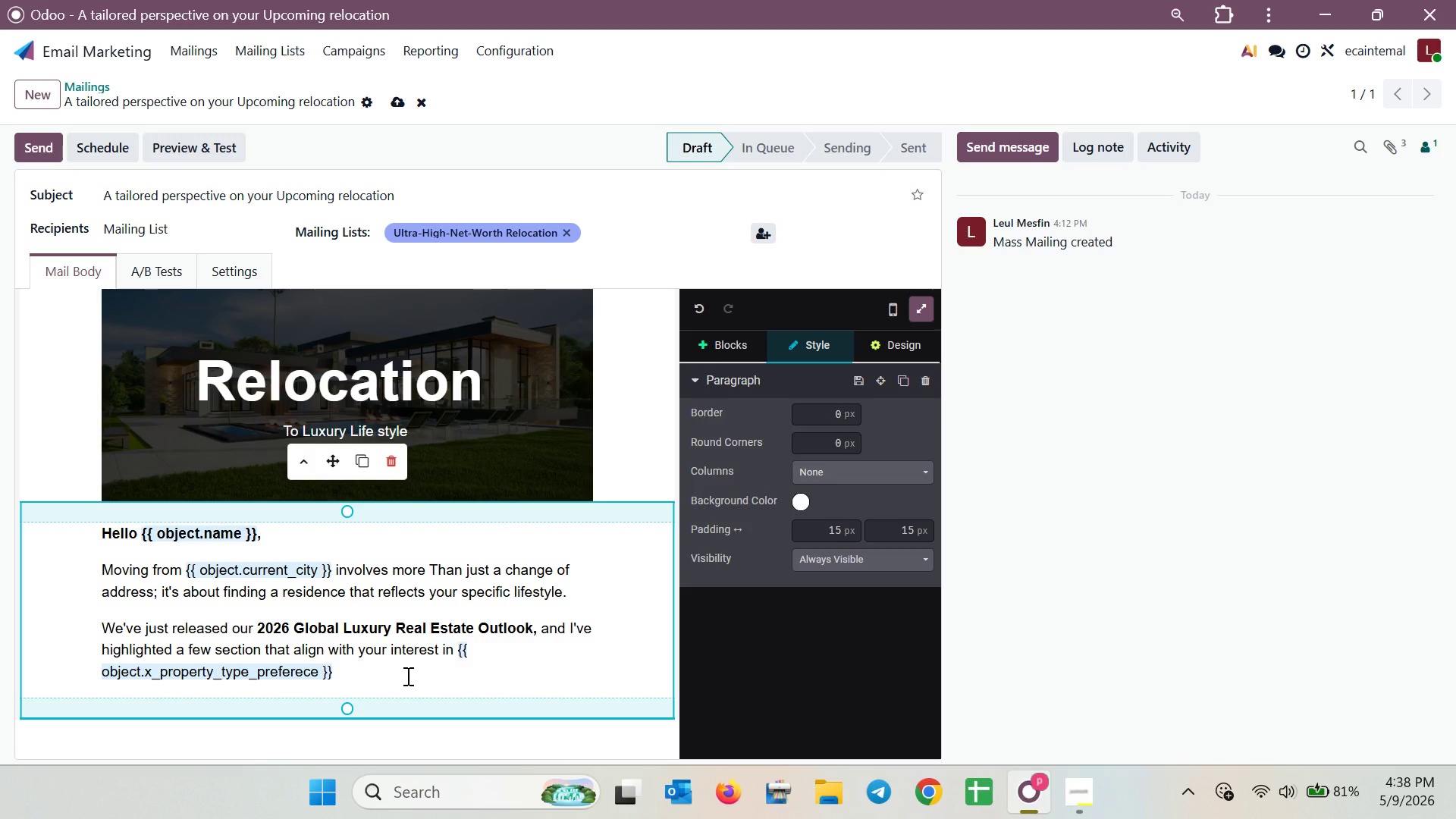 
type( arch)
 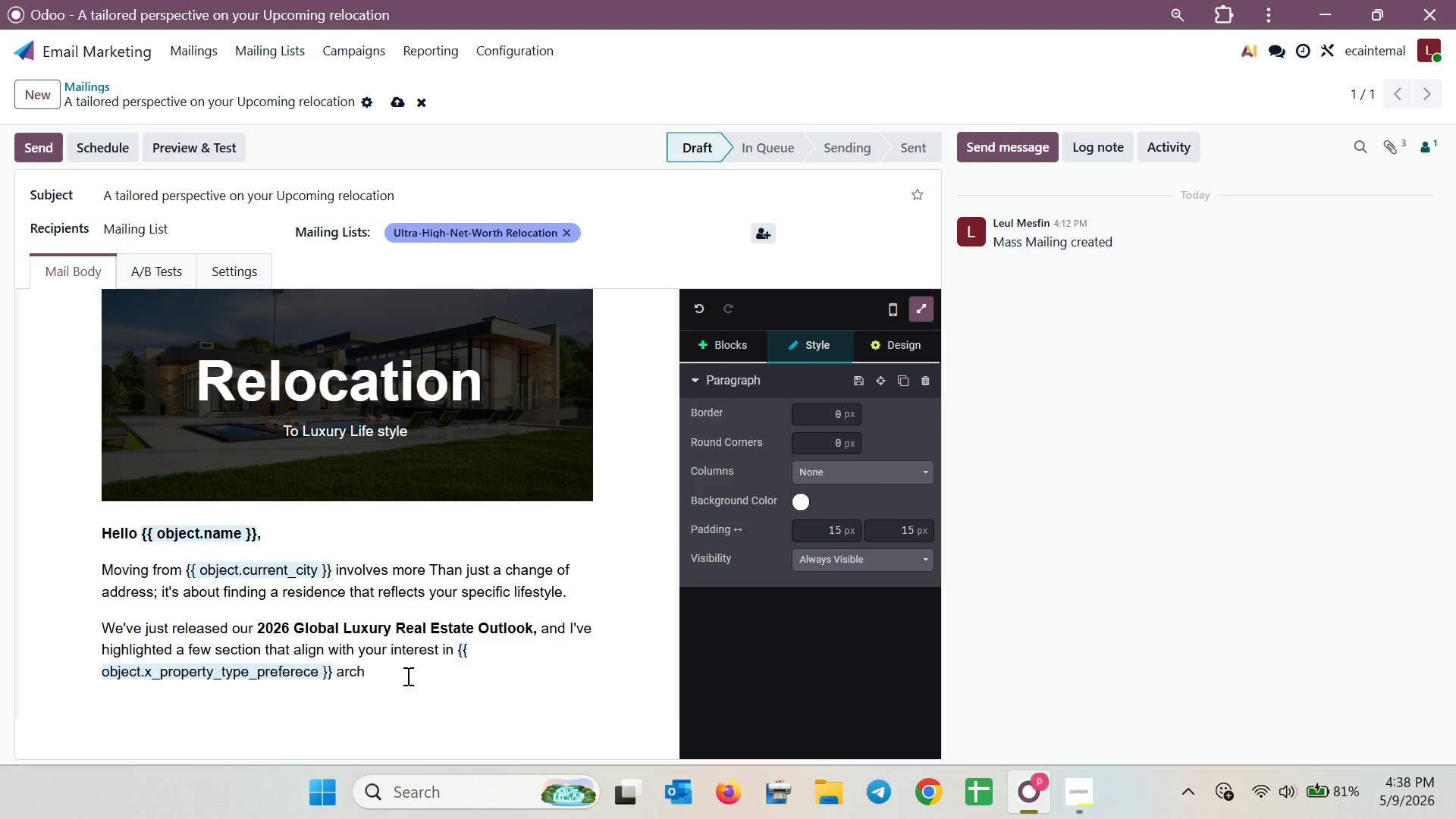 
type(ite)
 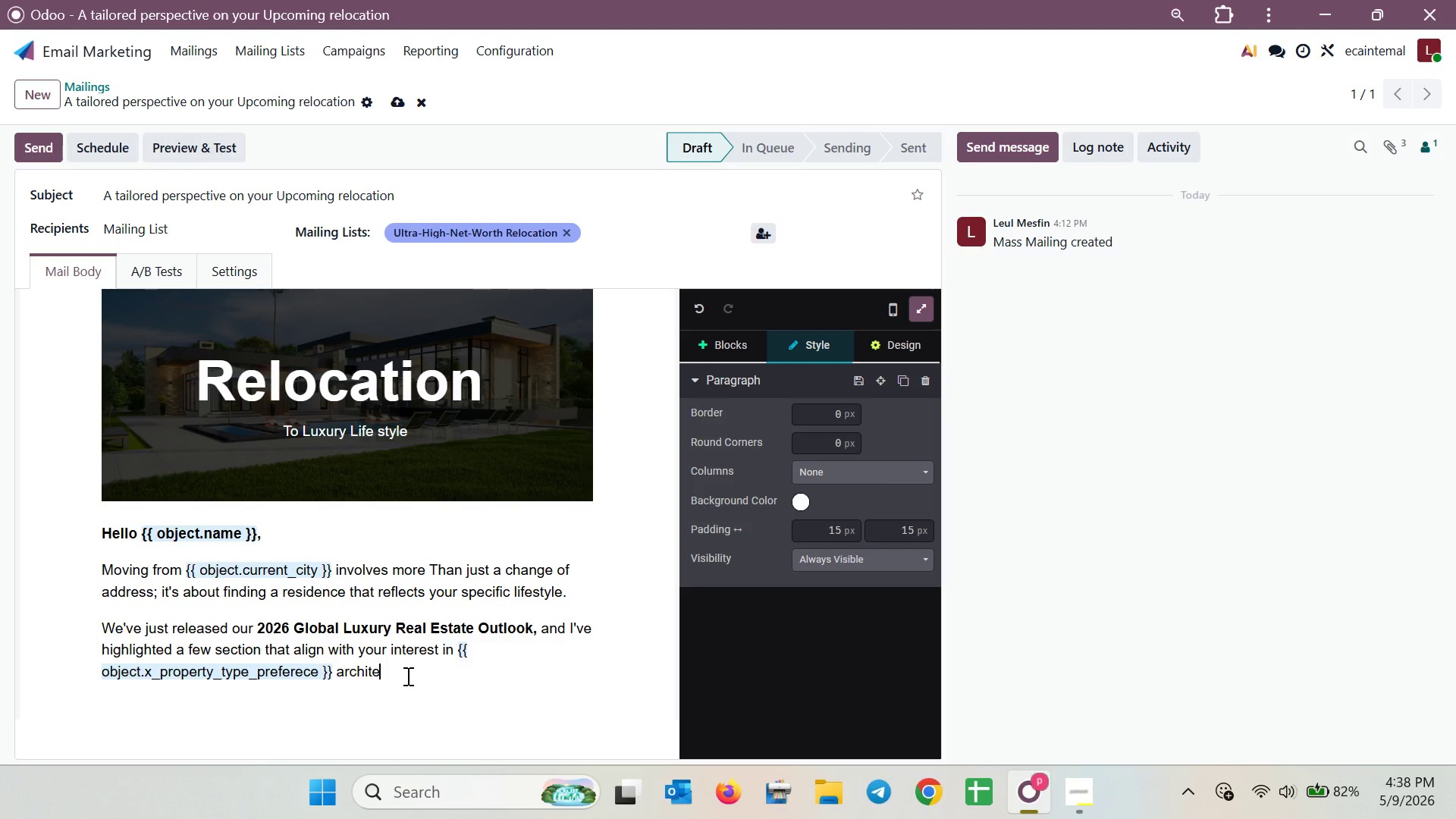 
type(cture)
 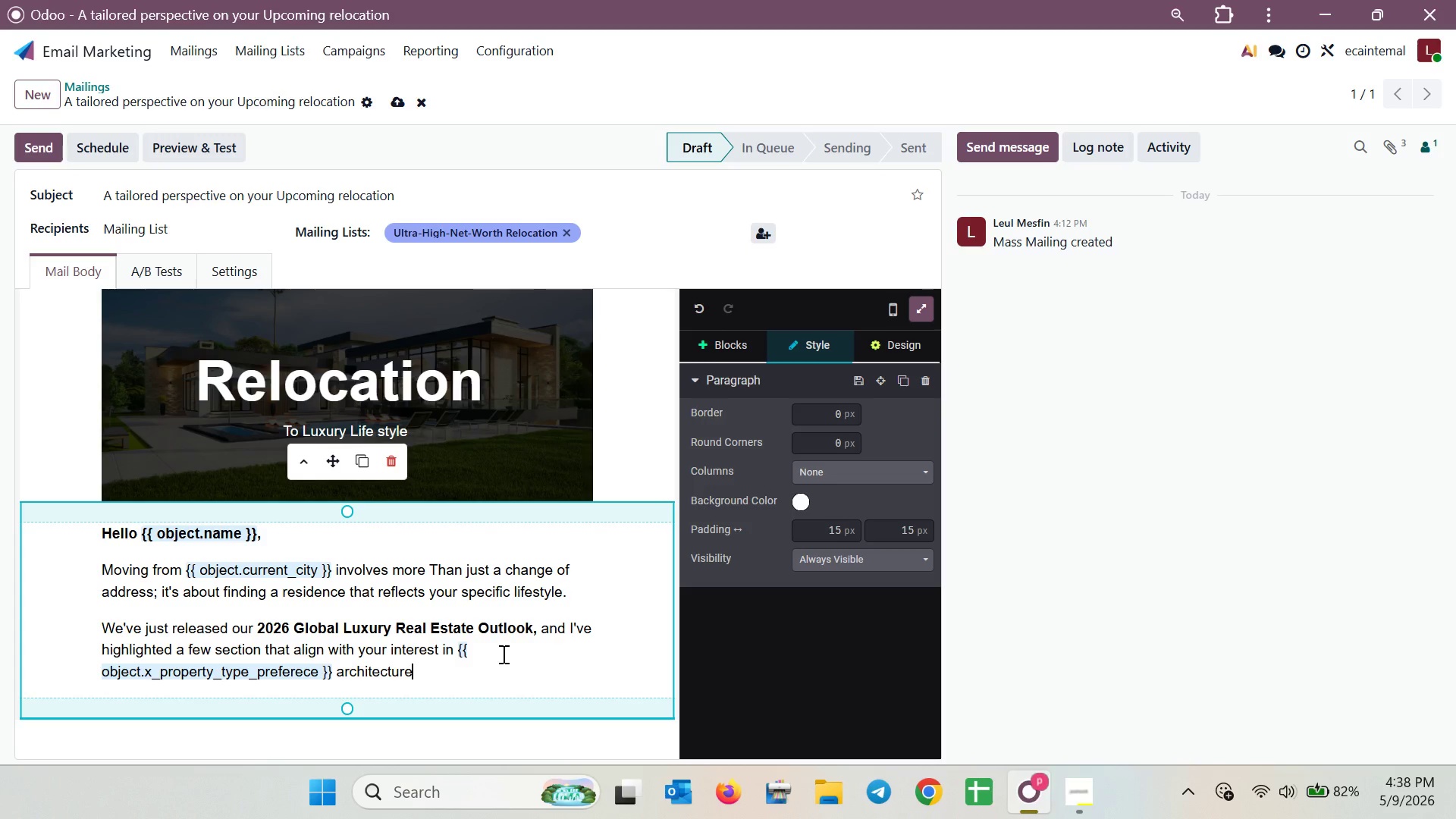 
key(Period)
 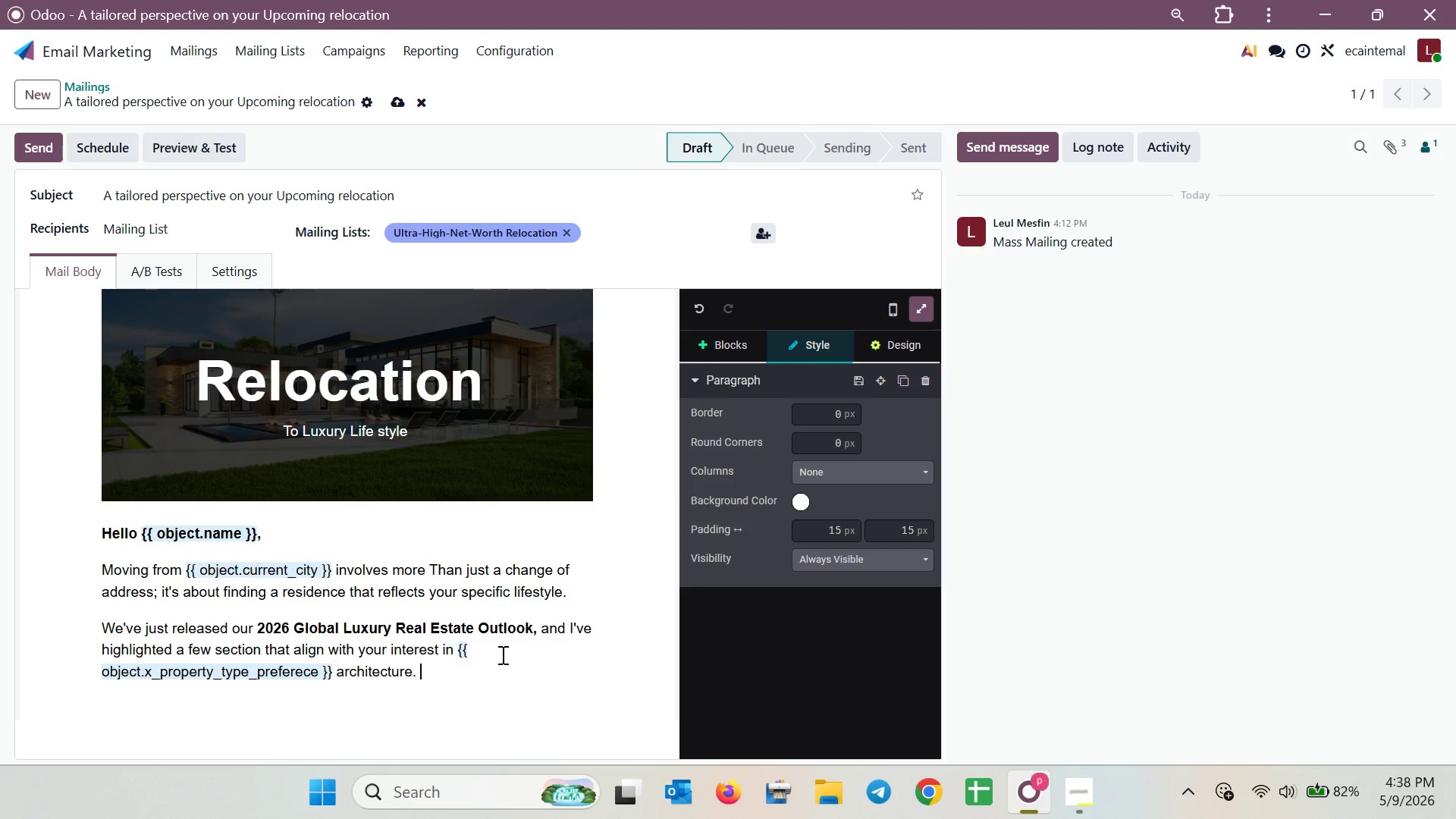 
key(Space)
 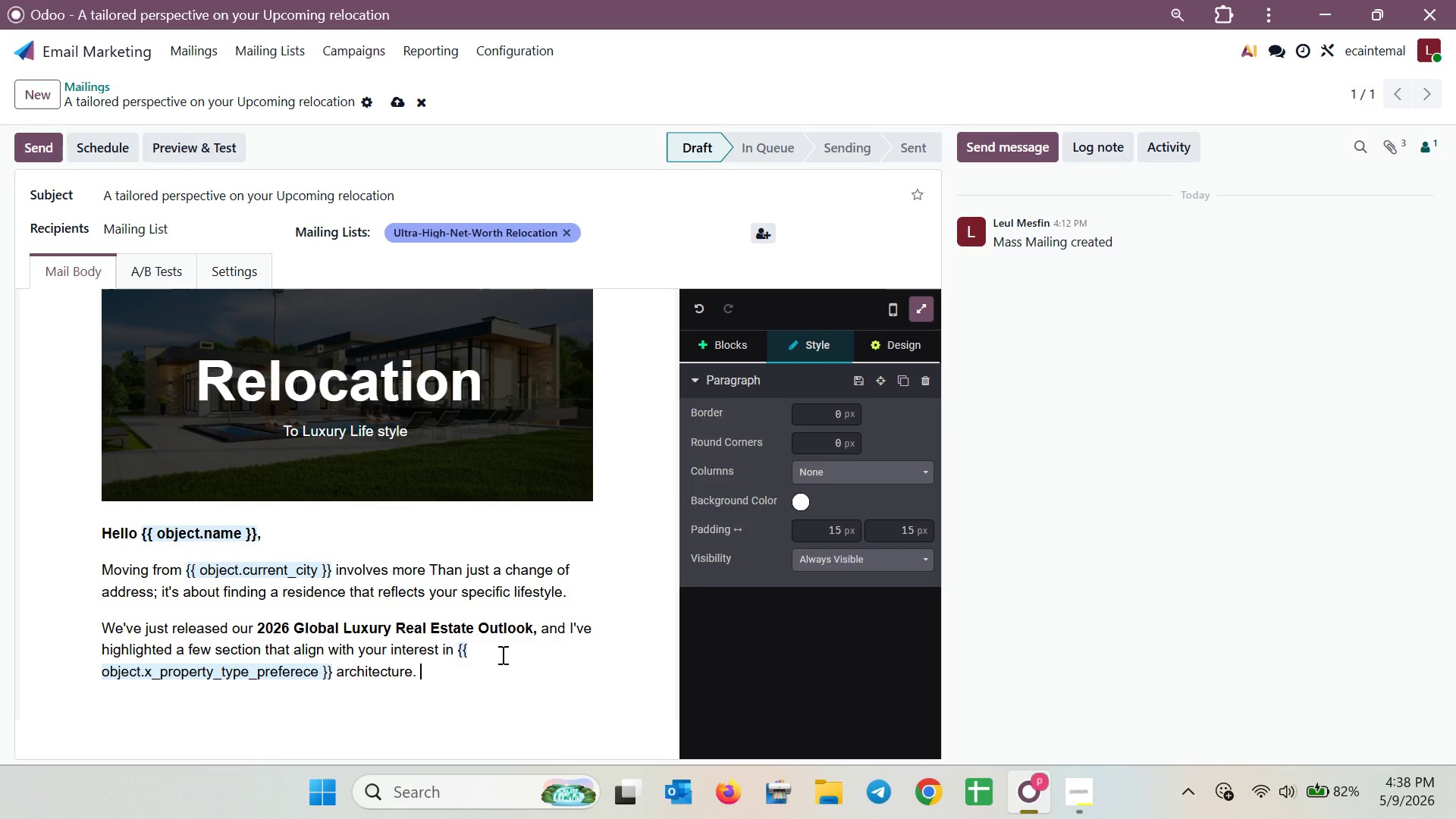 
key(Shift+G)
 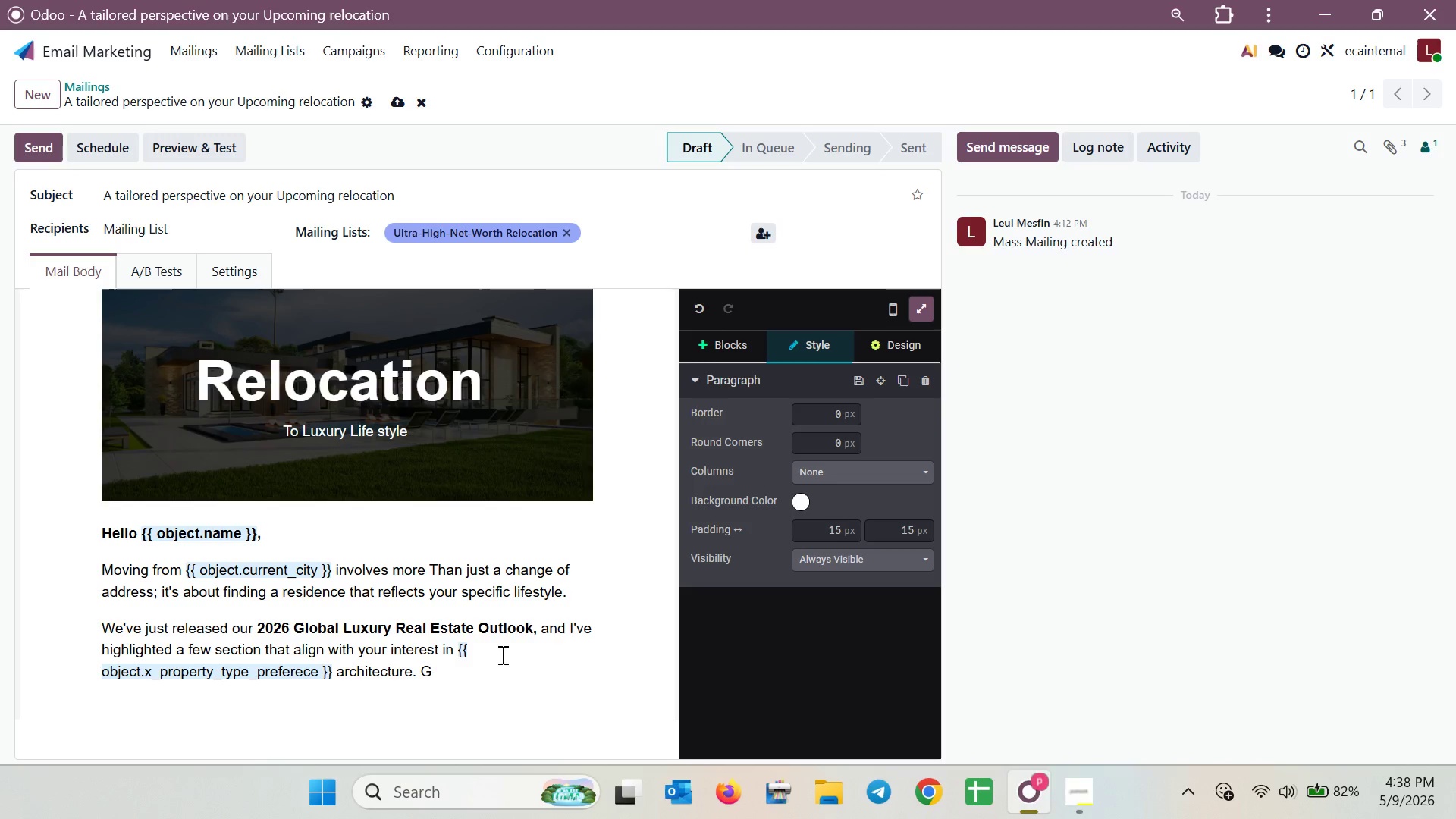 
type(iven )
 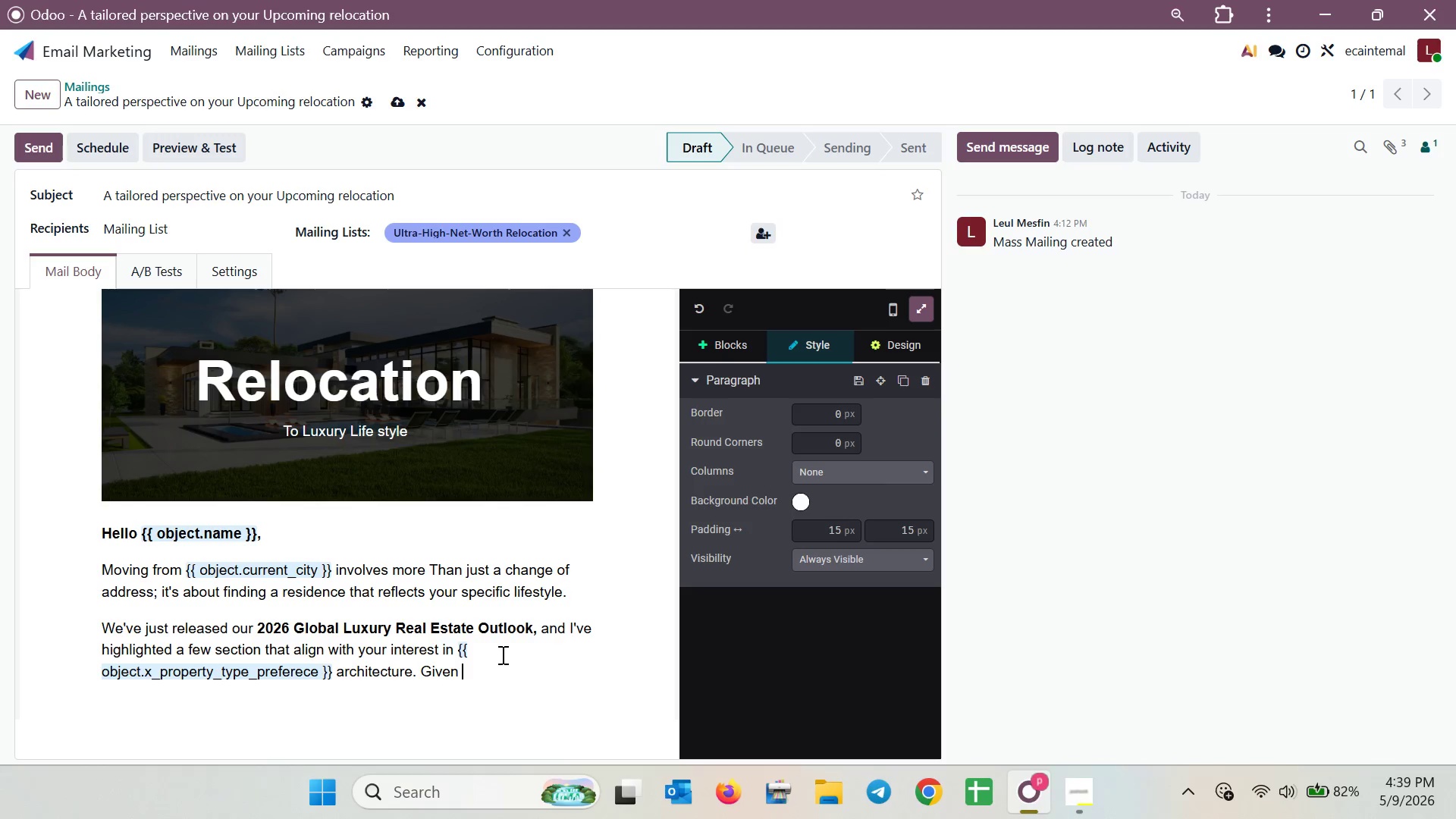 
wait(59.11)
 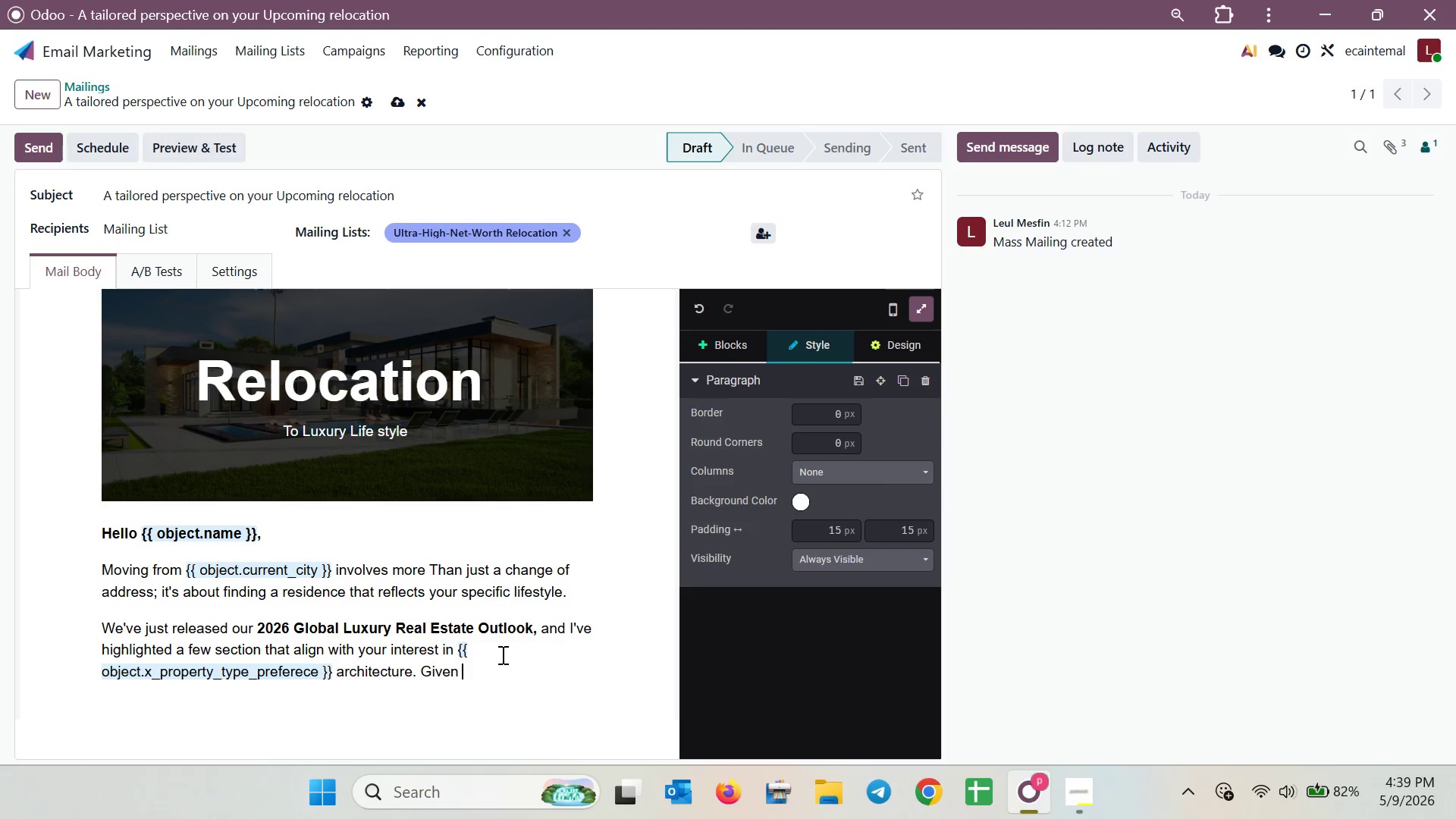 
left_click([501, 654])
 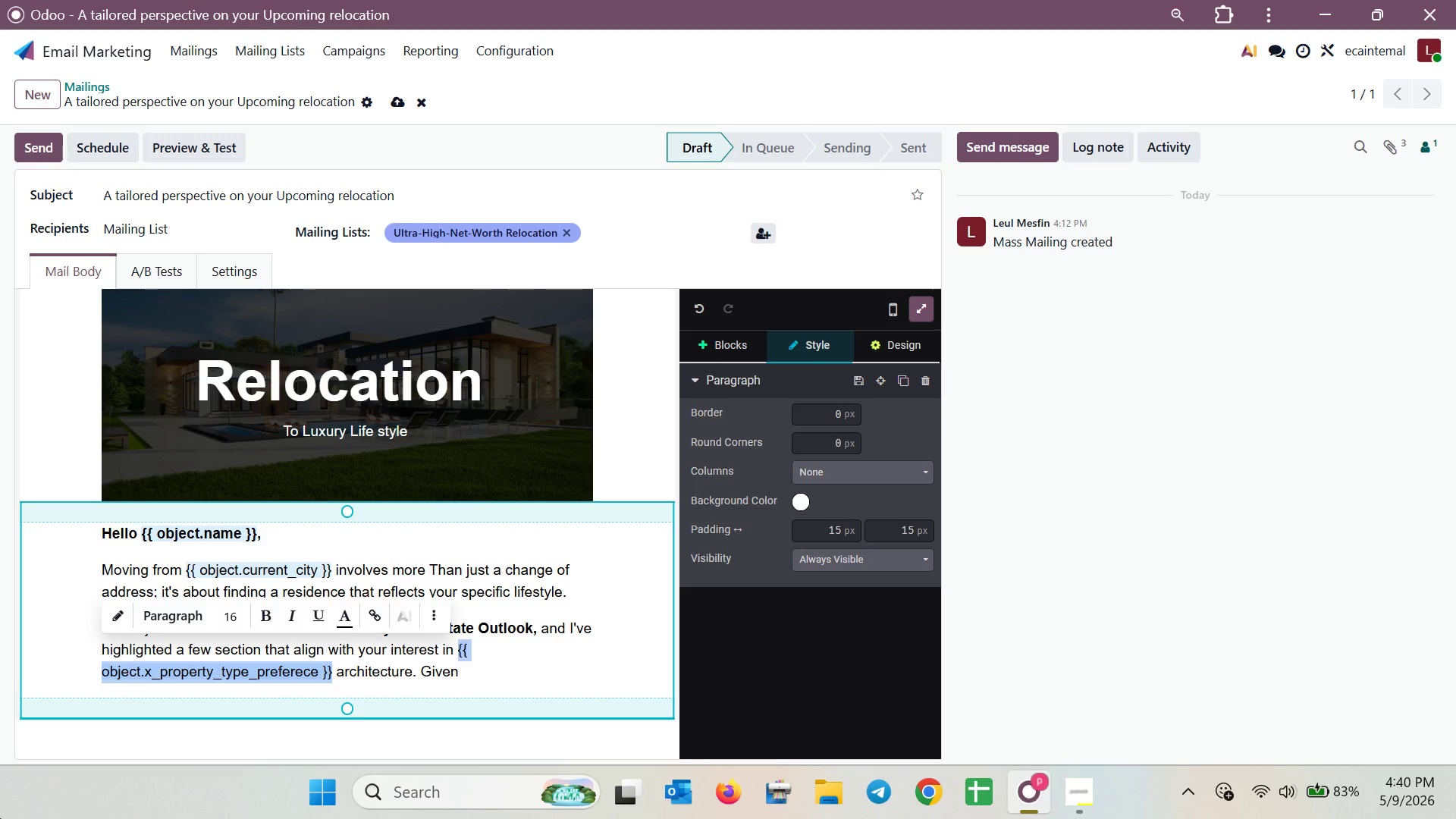 
wait(26.8)
 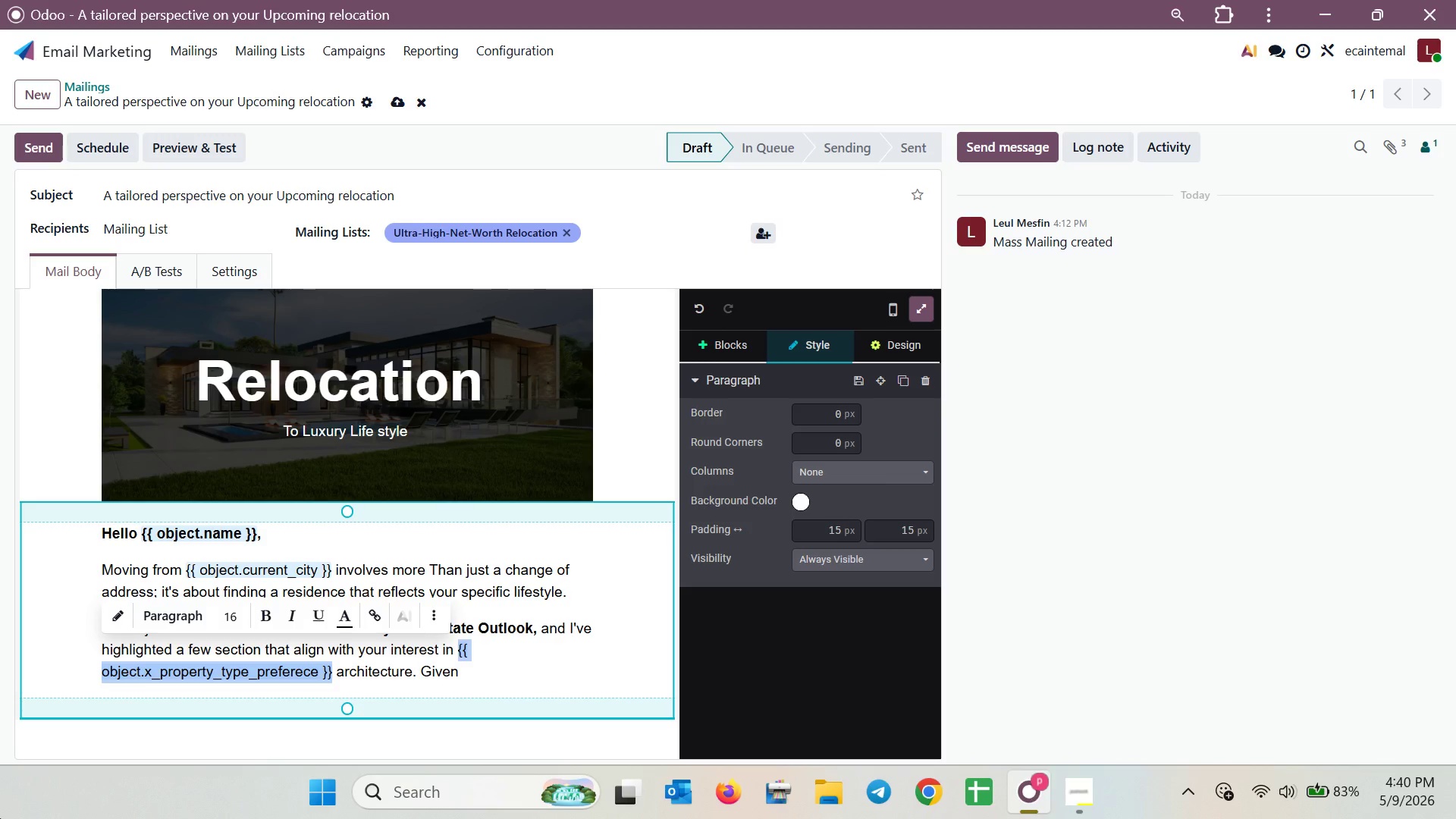 
left_click([472, 674])
 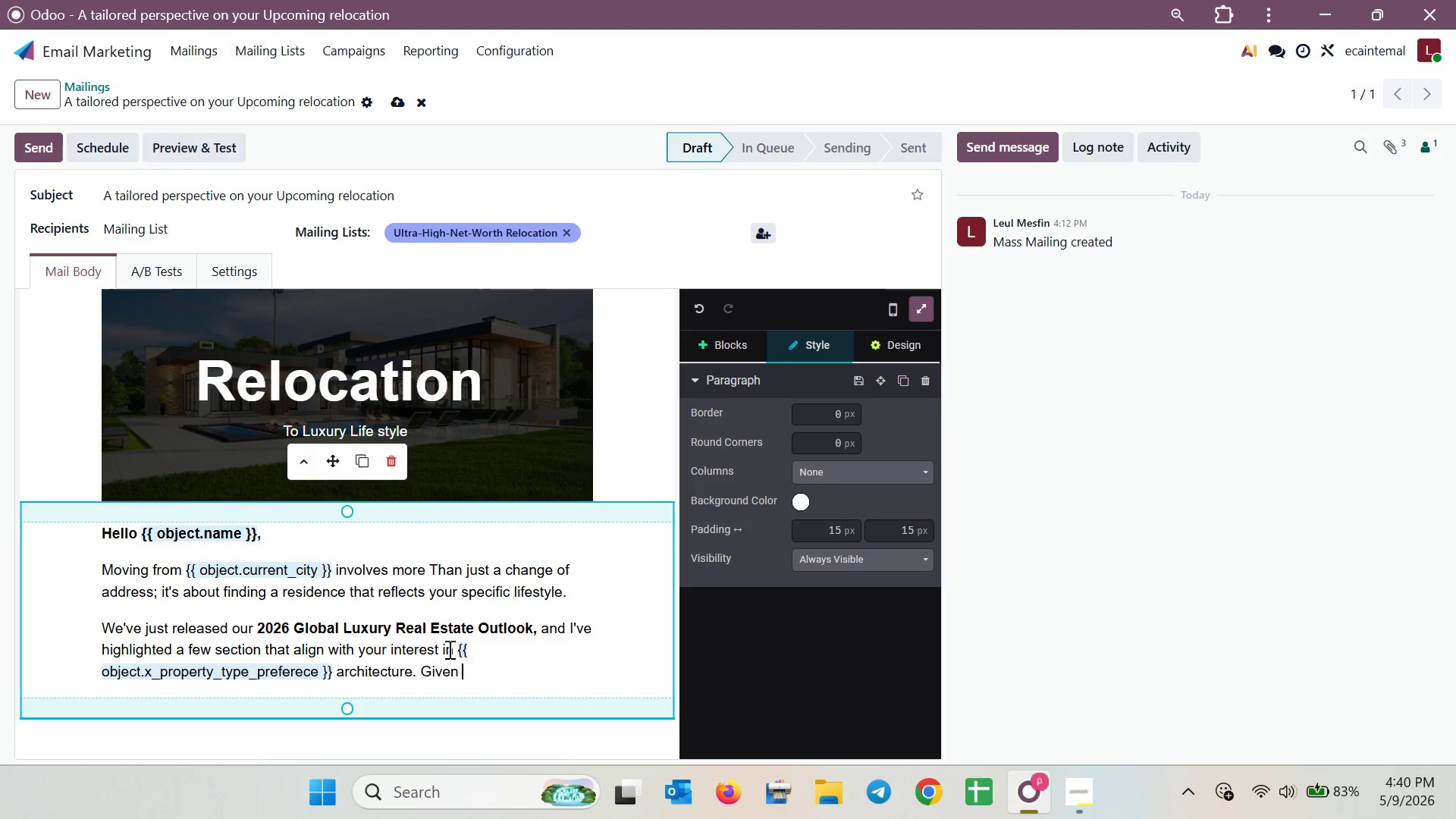 
wait(26.09)
 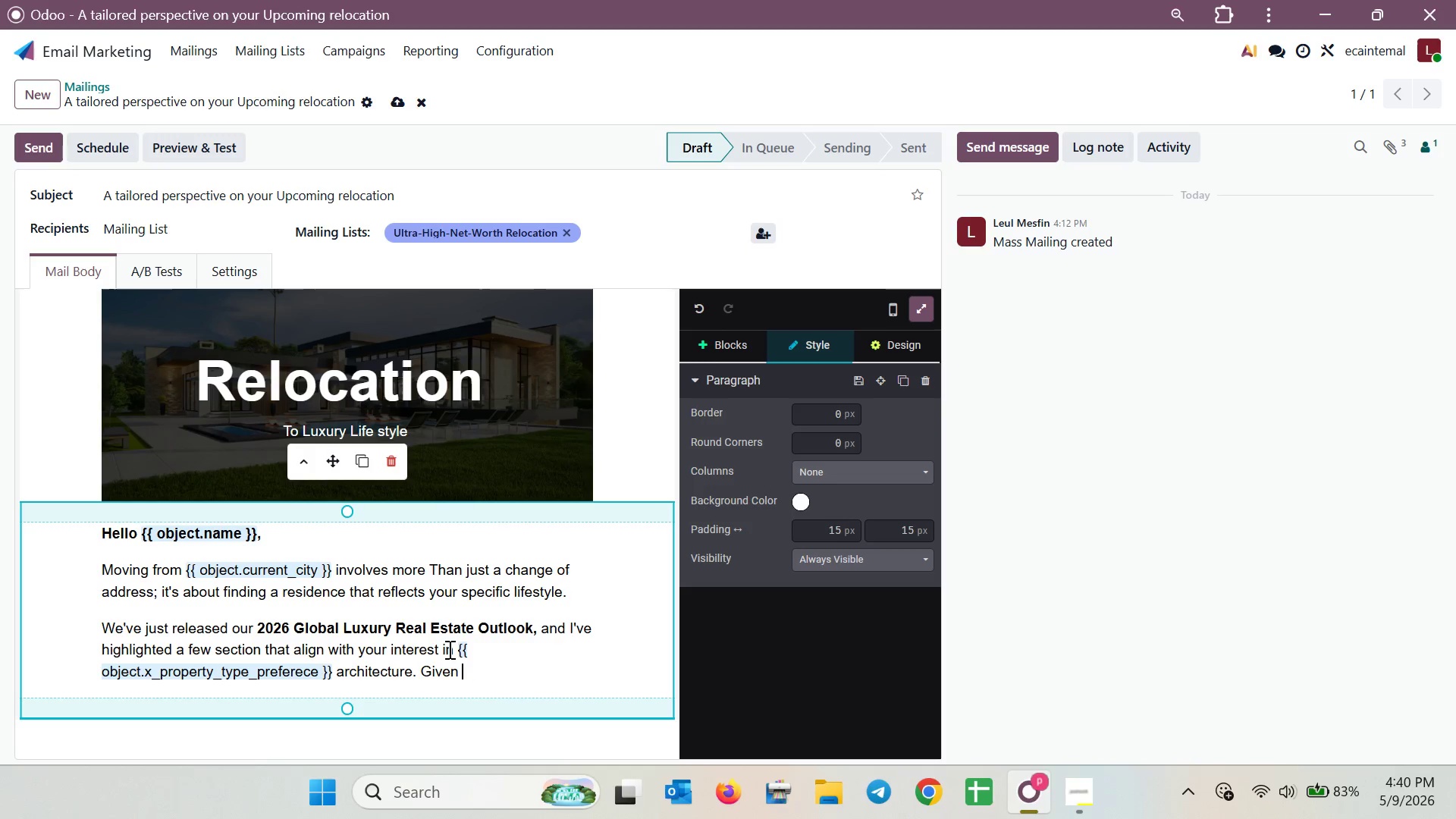 
type(your )
 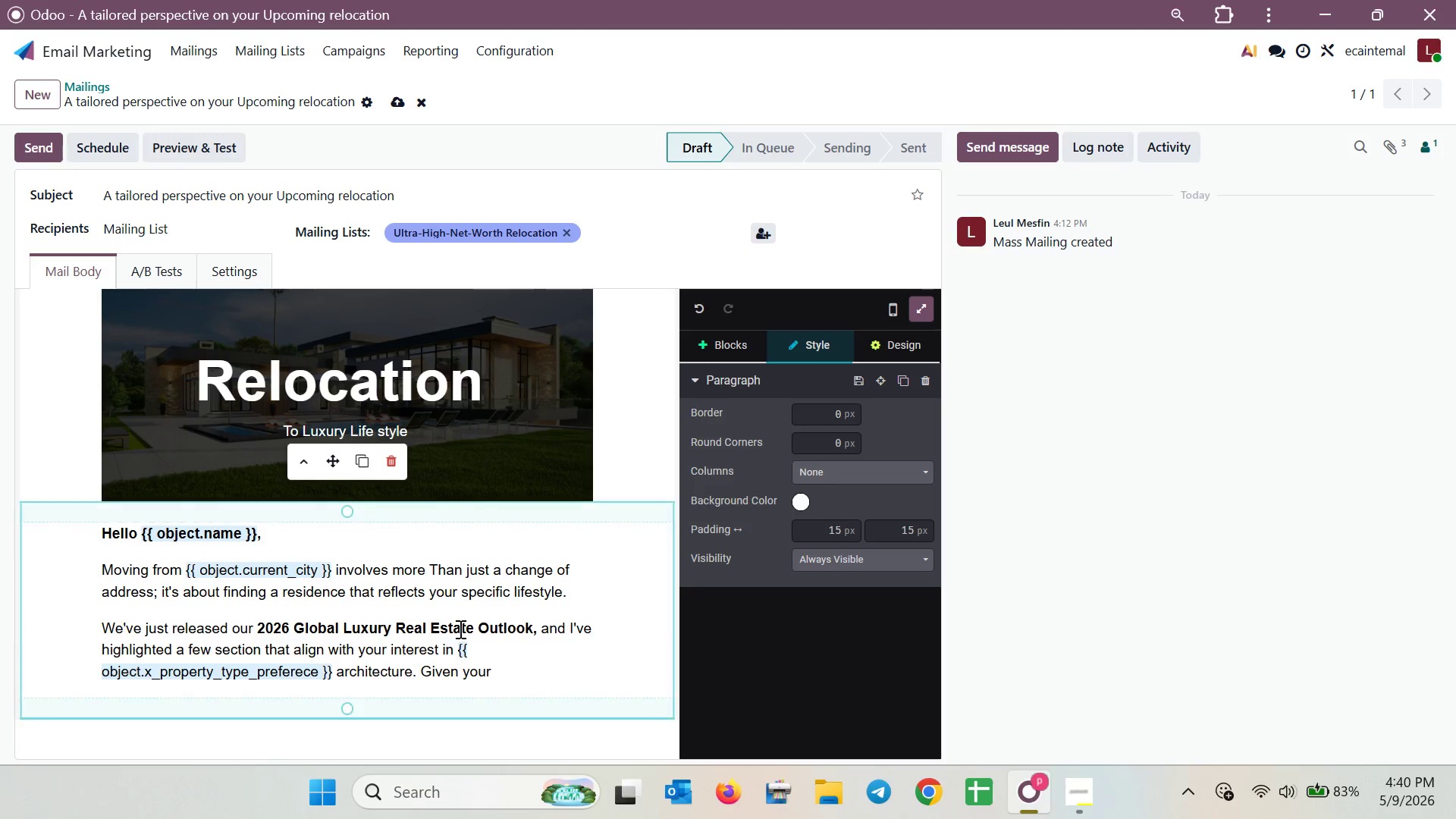 
wait(5.12)
 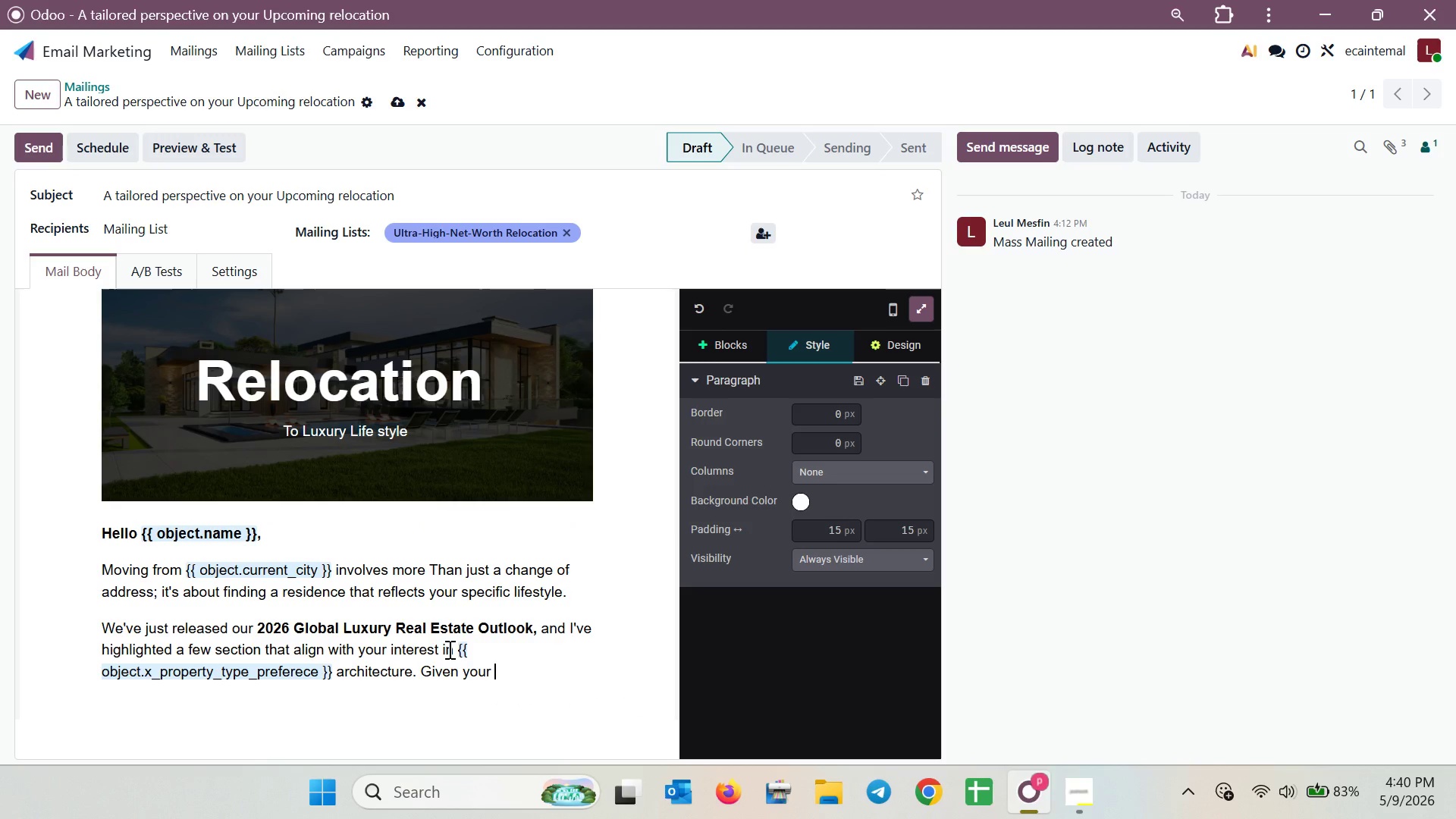 
left_click([469, 743])
 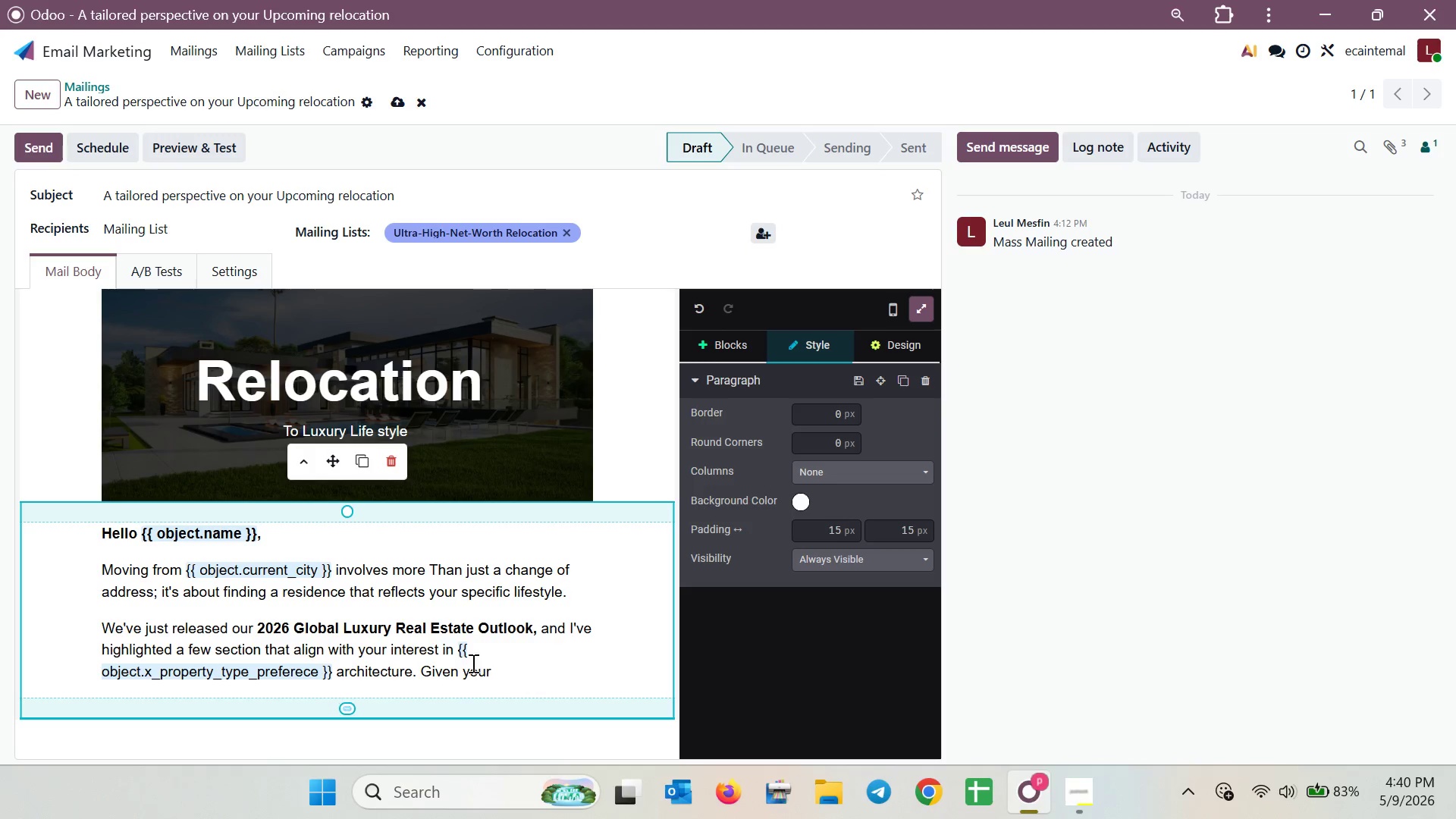 
left_click([500, 667])
 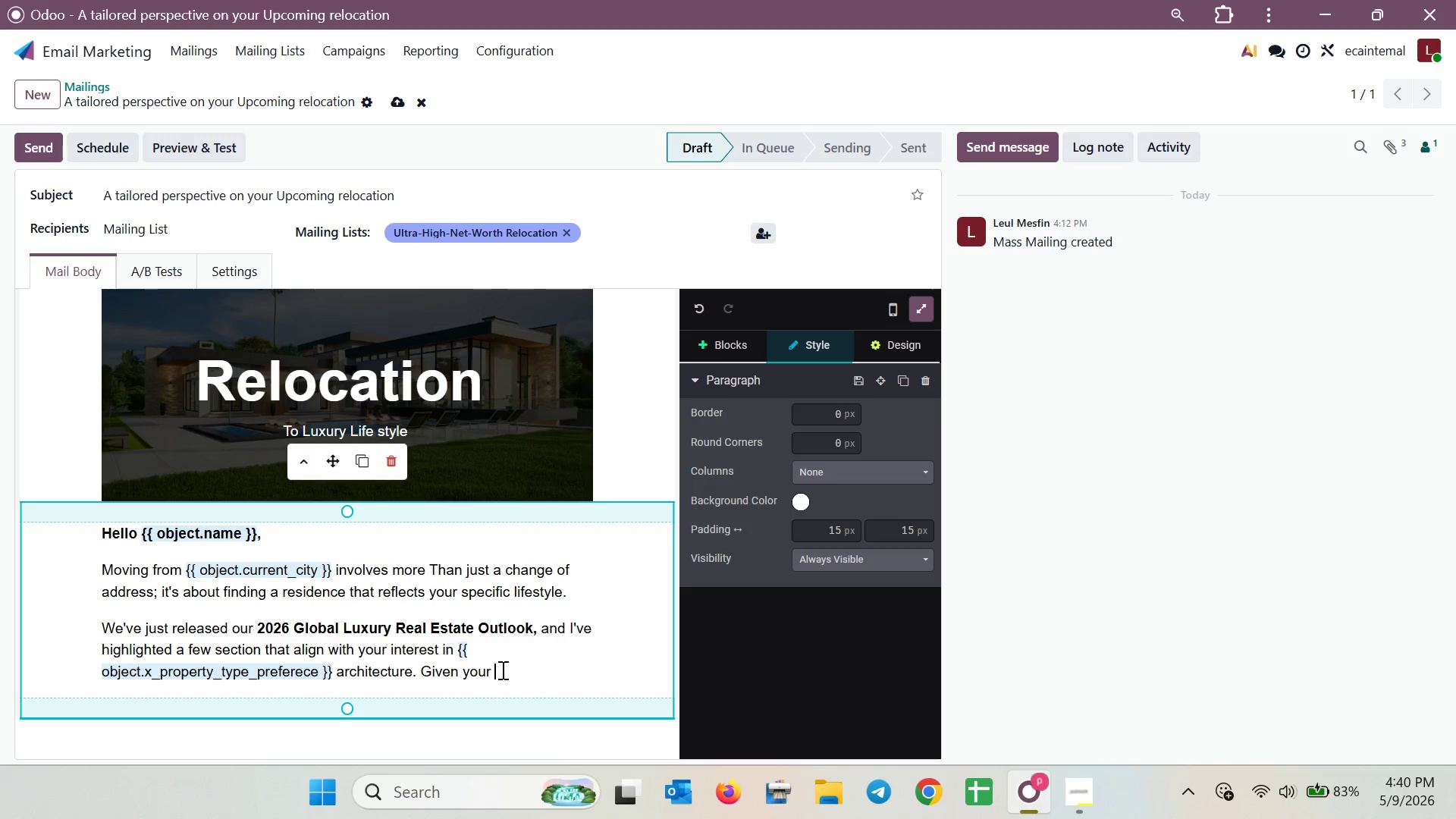 
key(T)
 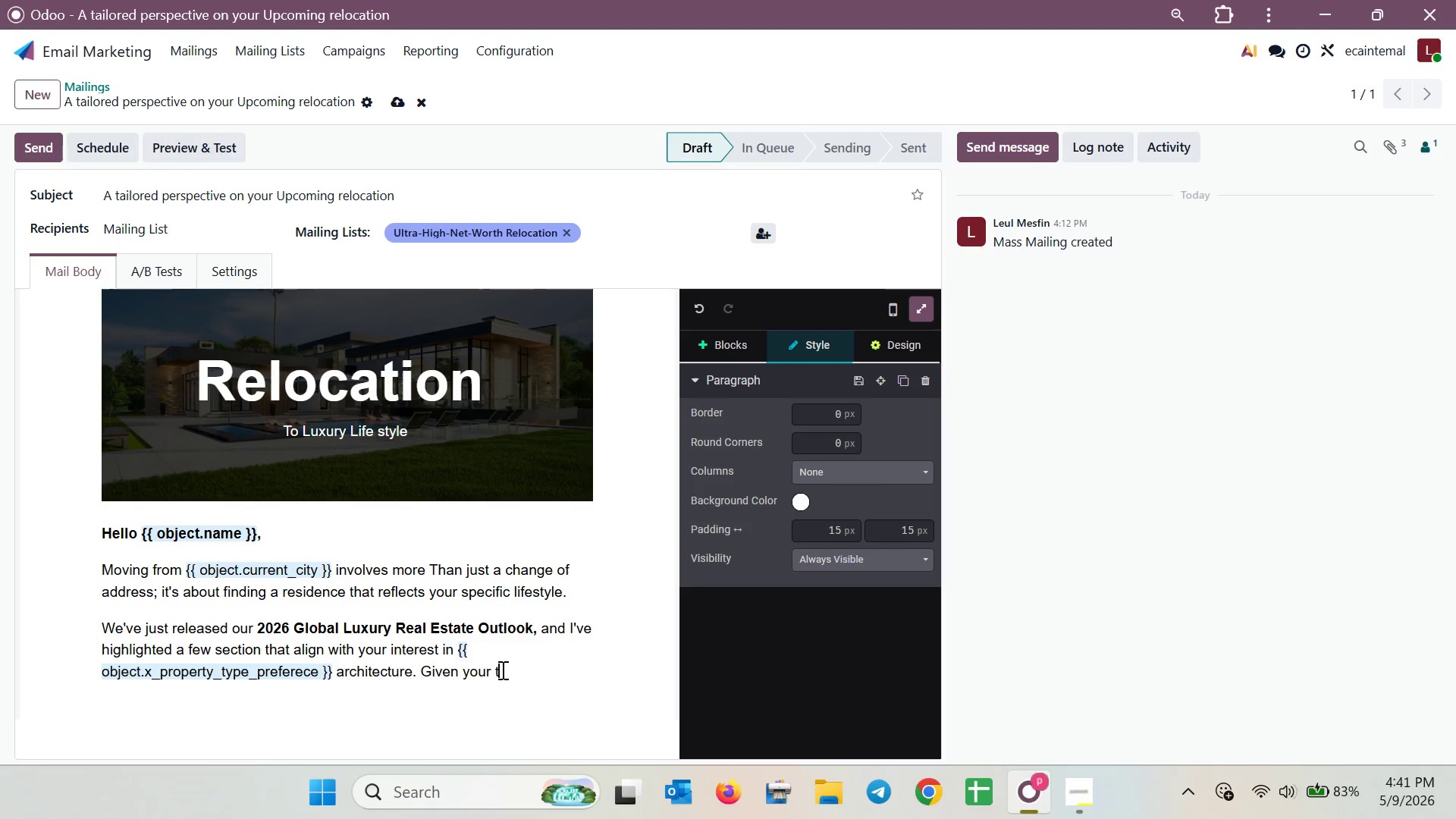 
wait(20.95)
 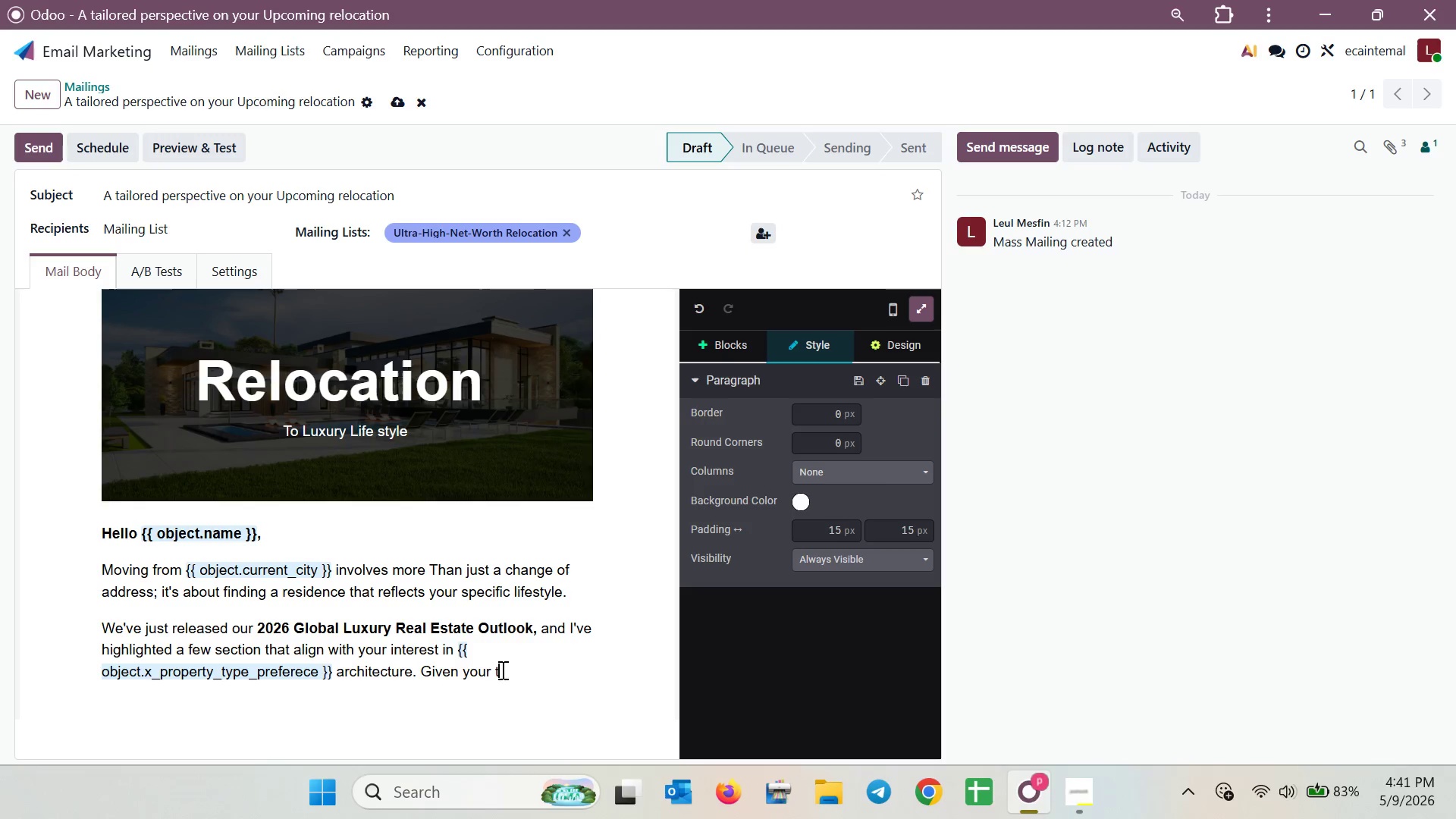 
type(arget)
 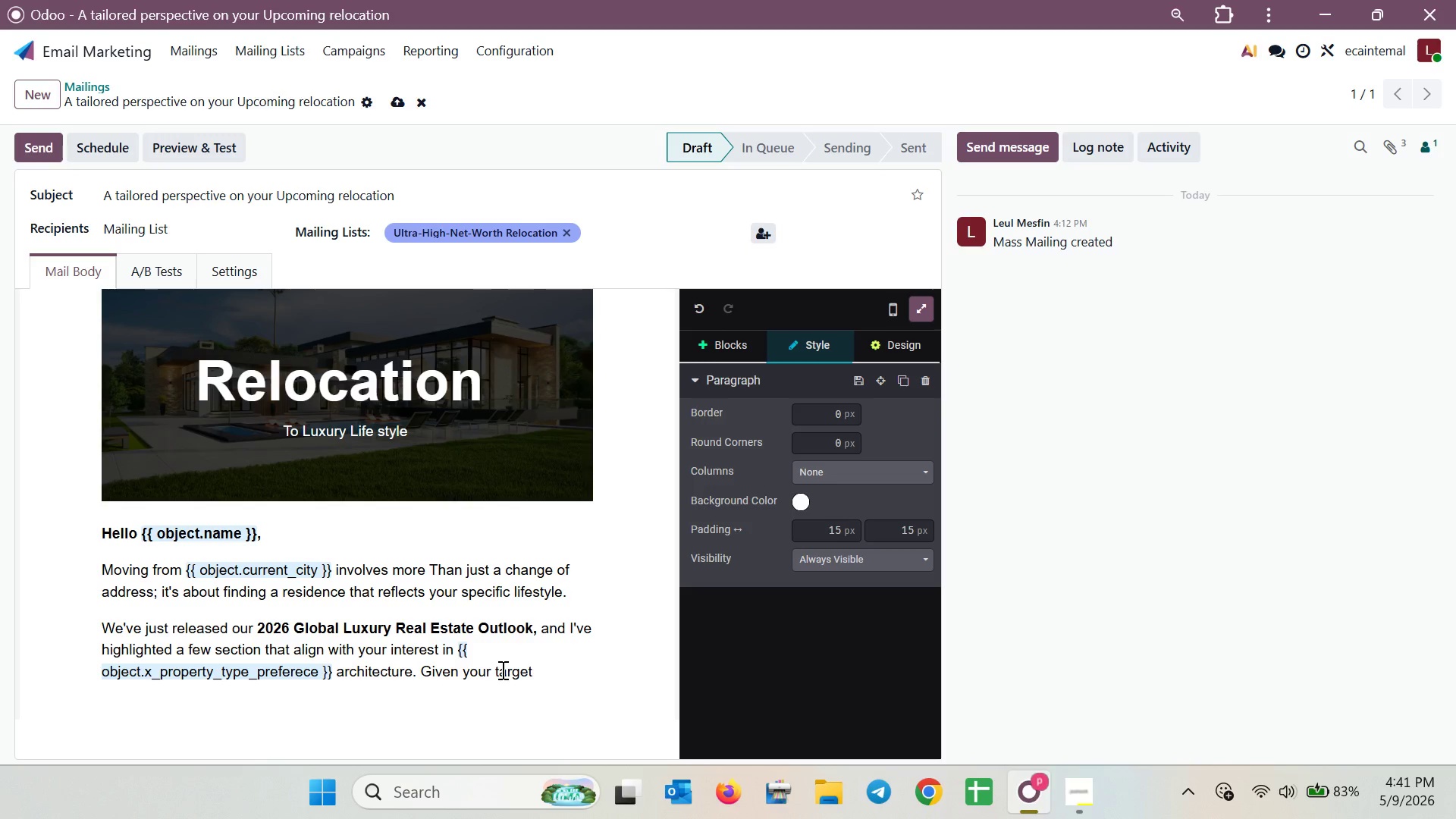 
wait(23.89)
 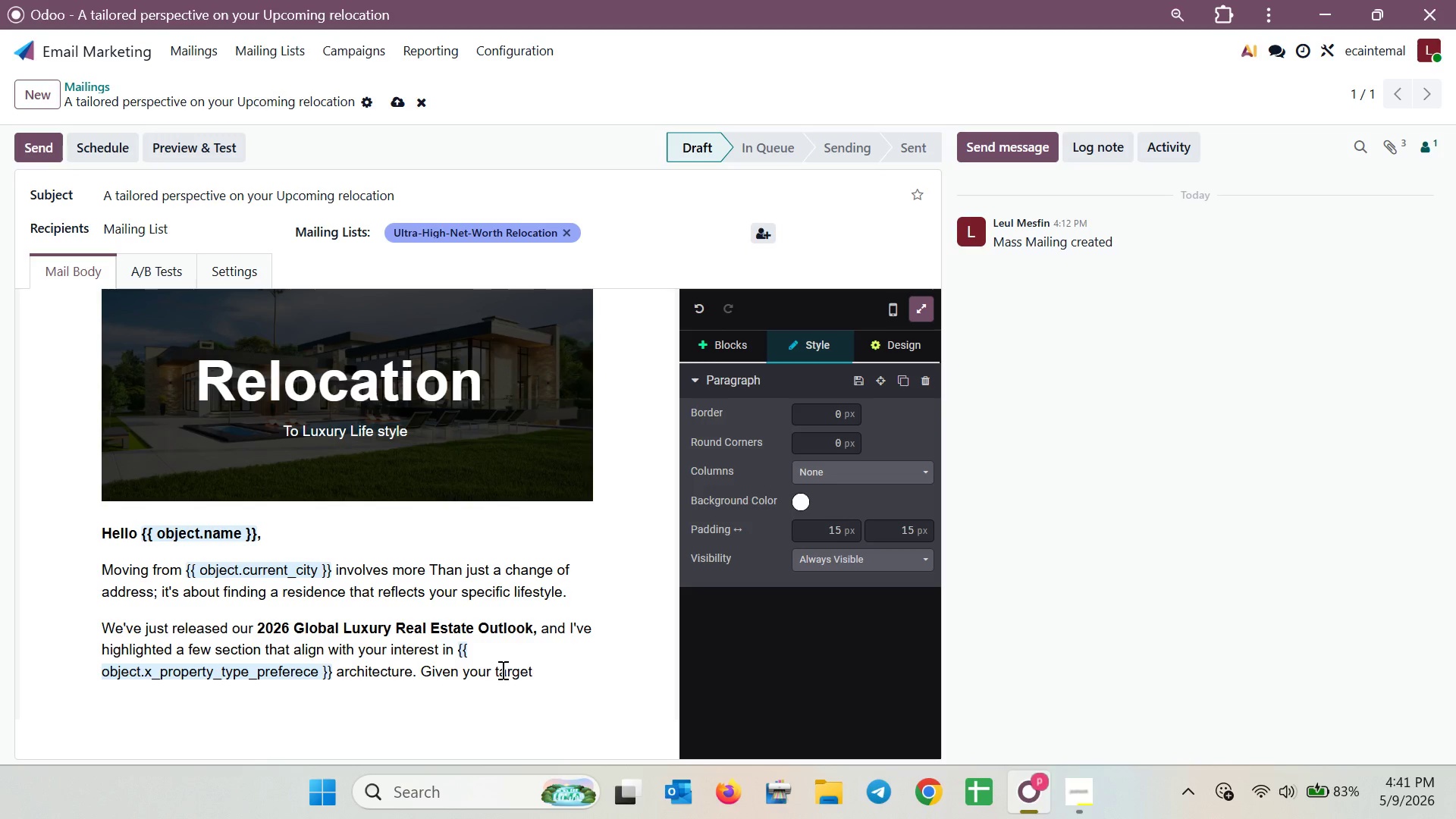 
key(Space)
 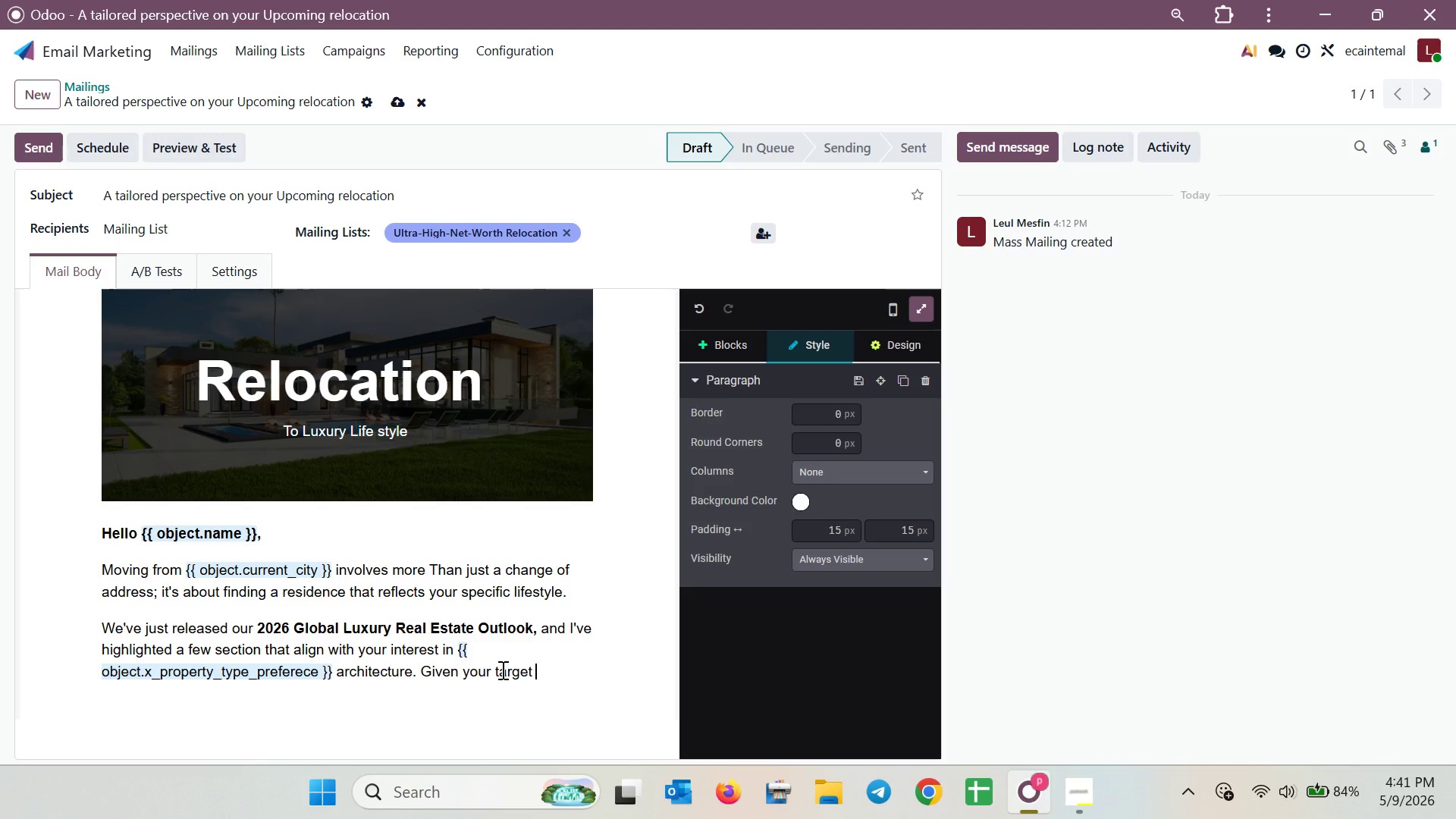 
key(B)
 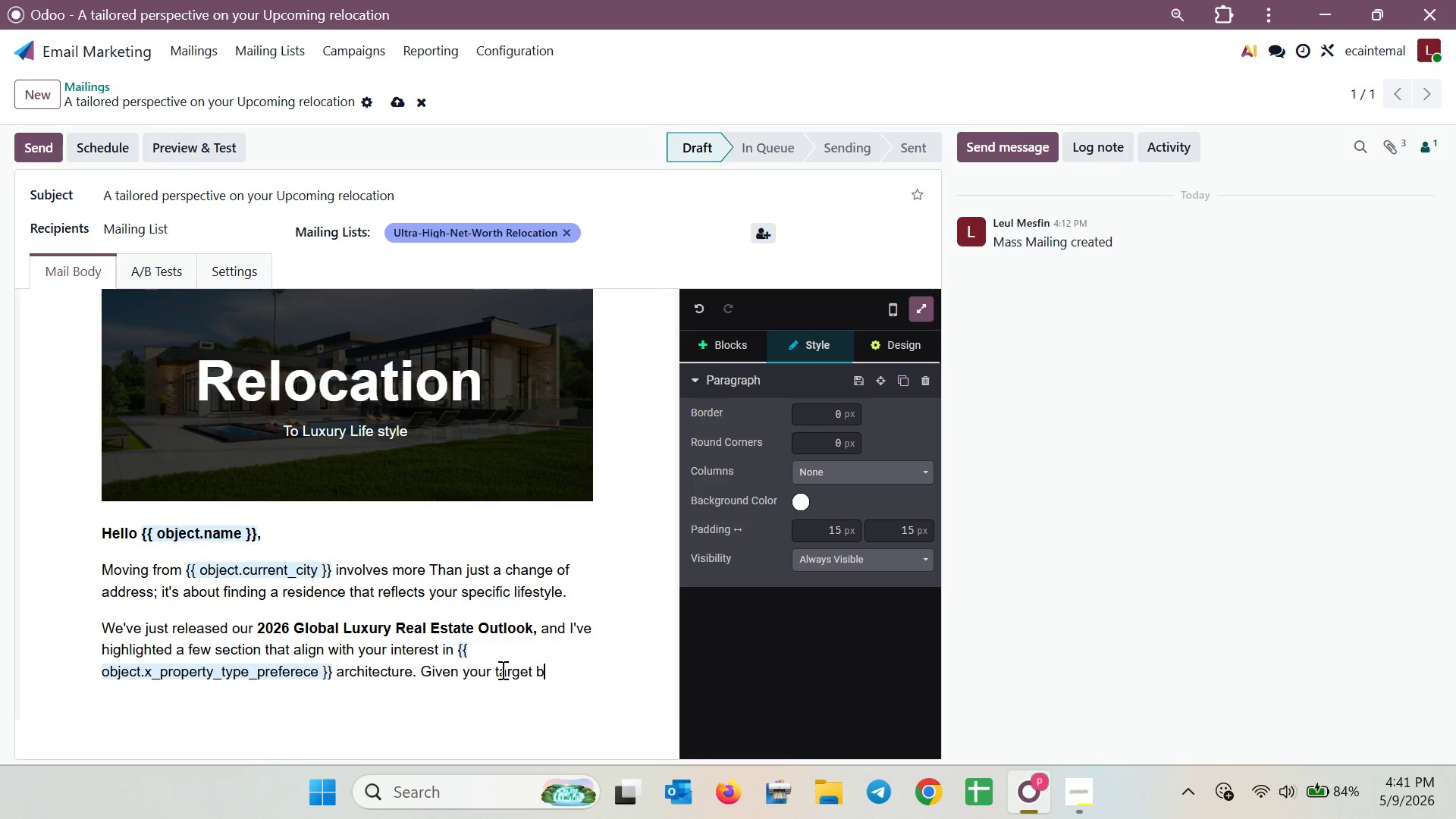 
wait(8.08)
 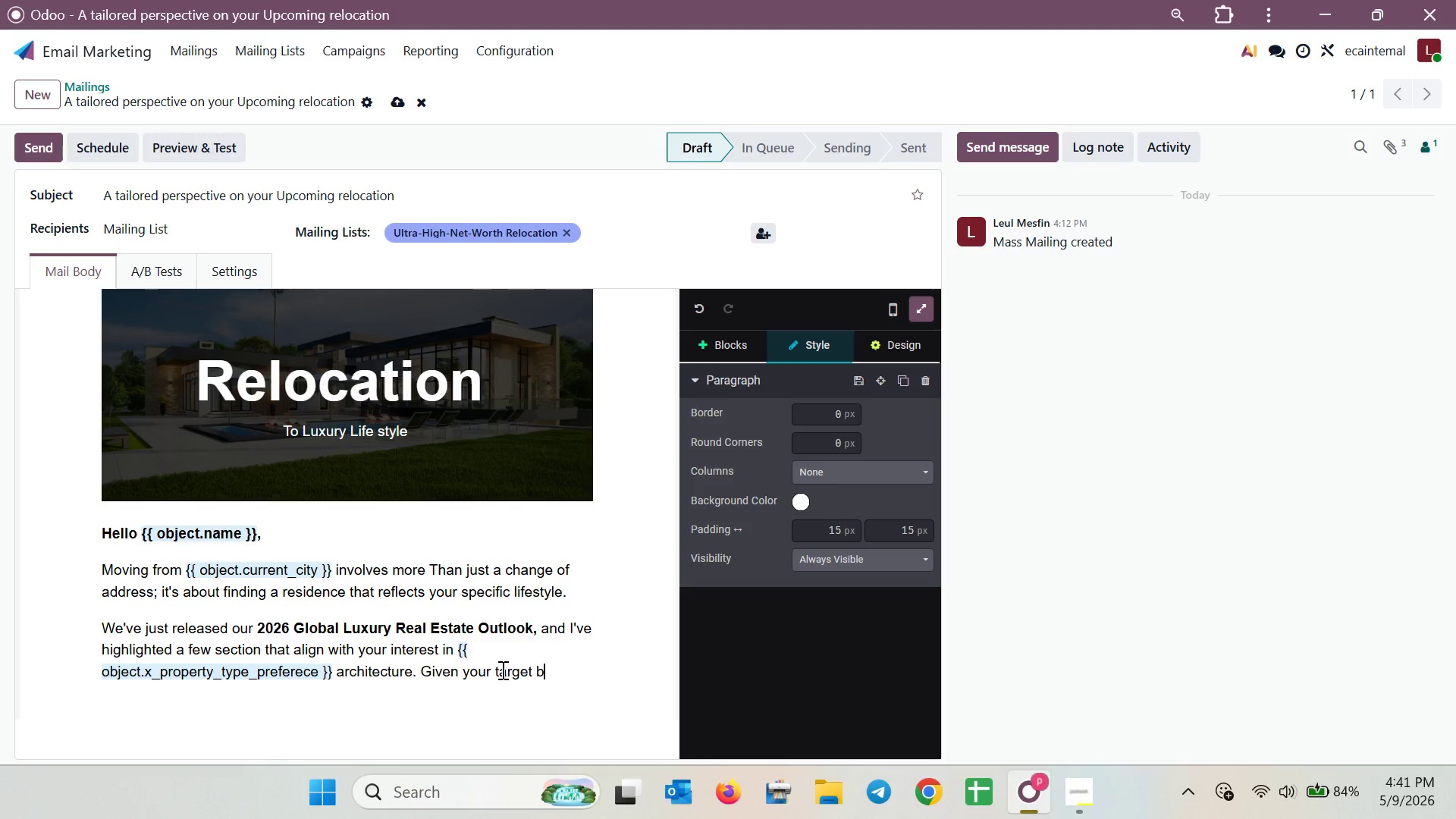 
key(U)
 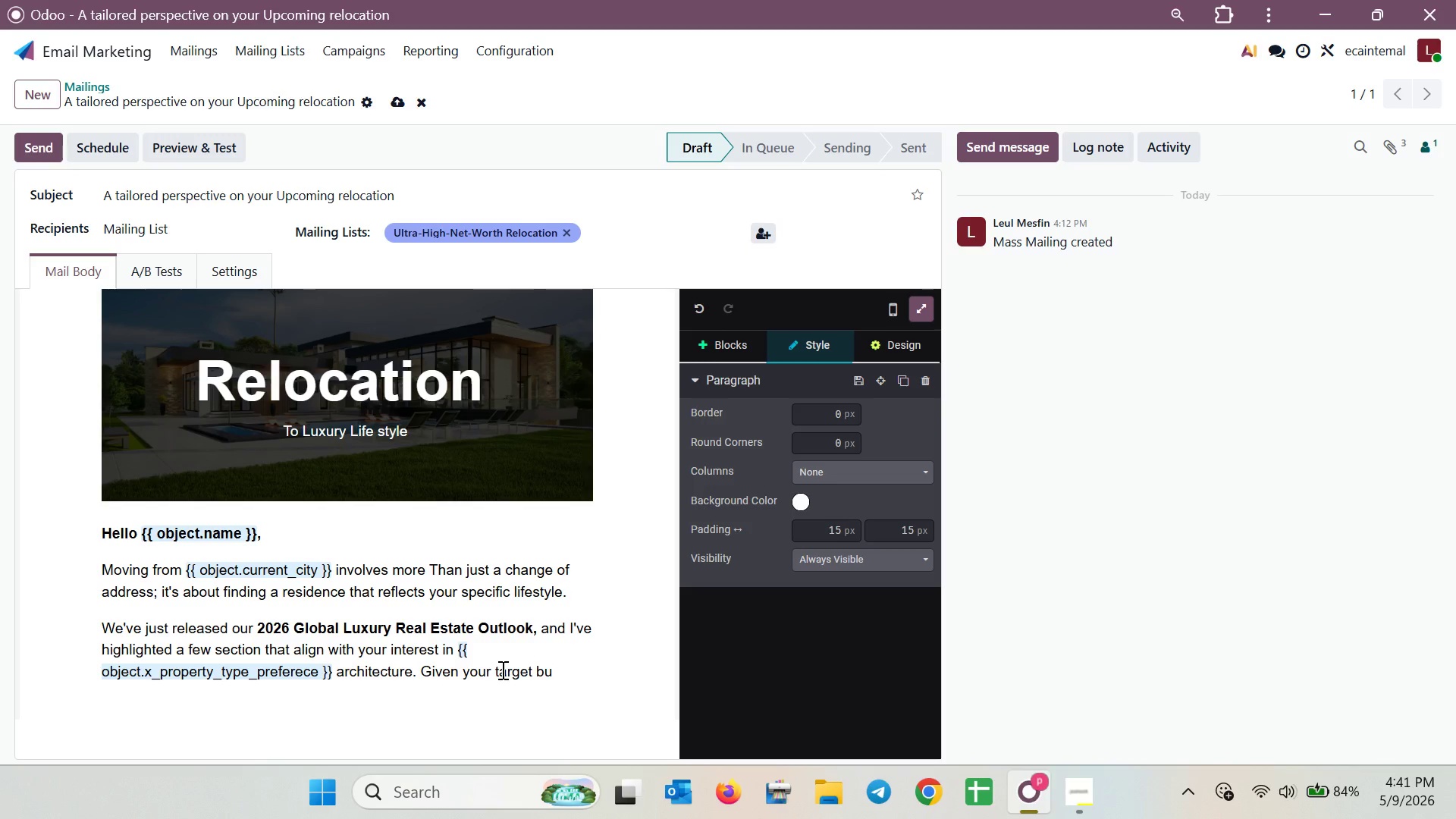 
type(dget of)
 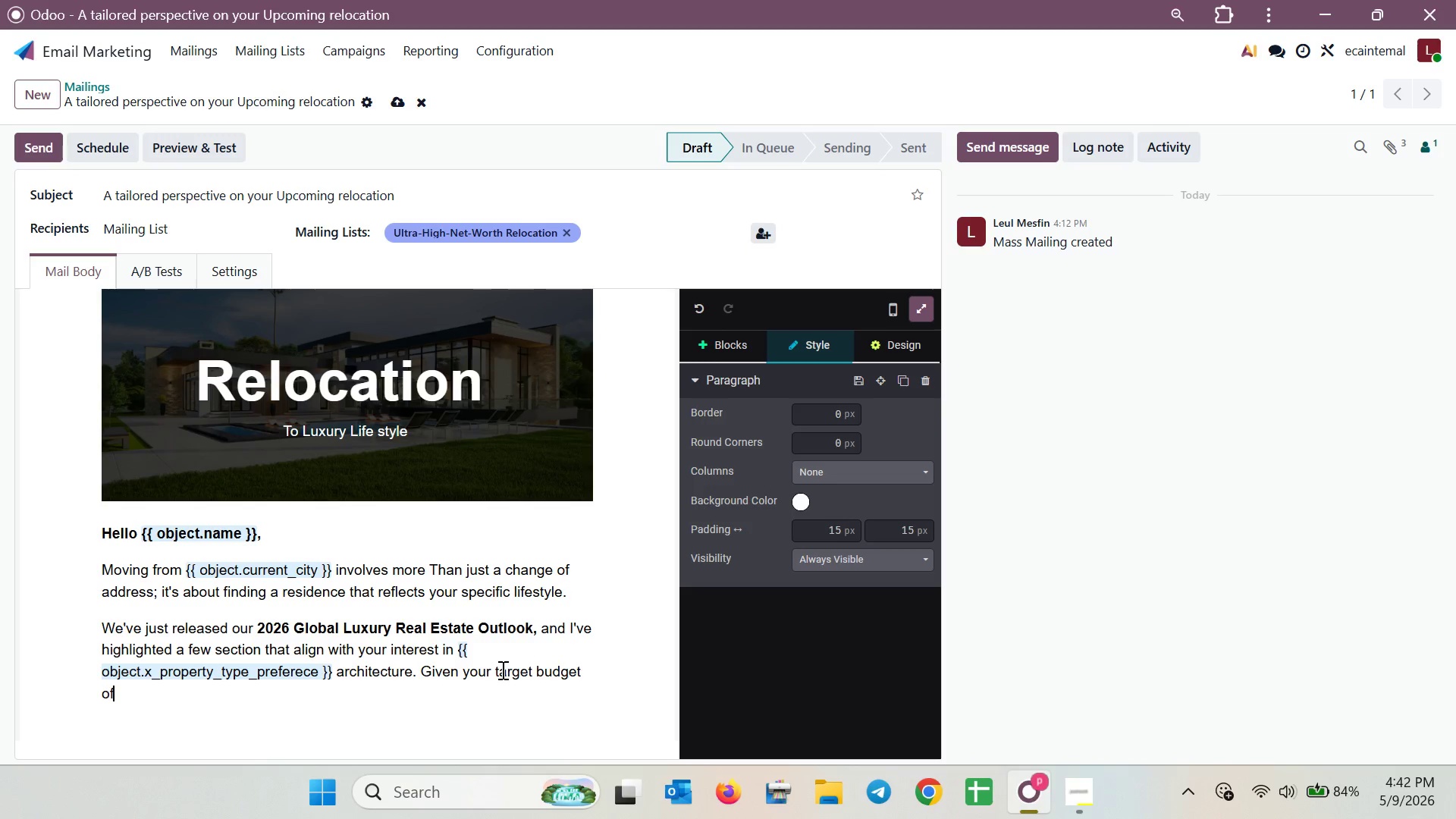 
wait(32.55)
 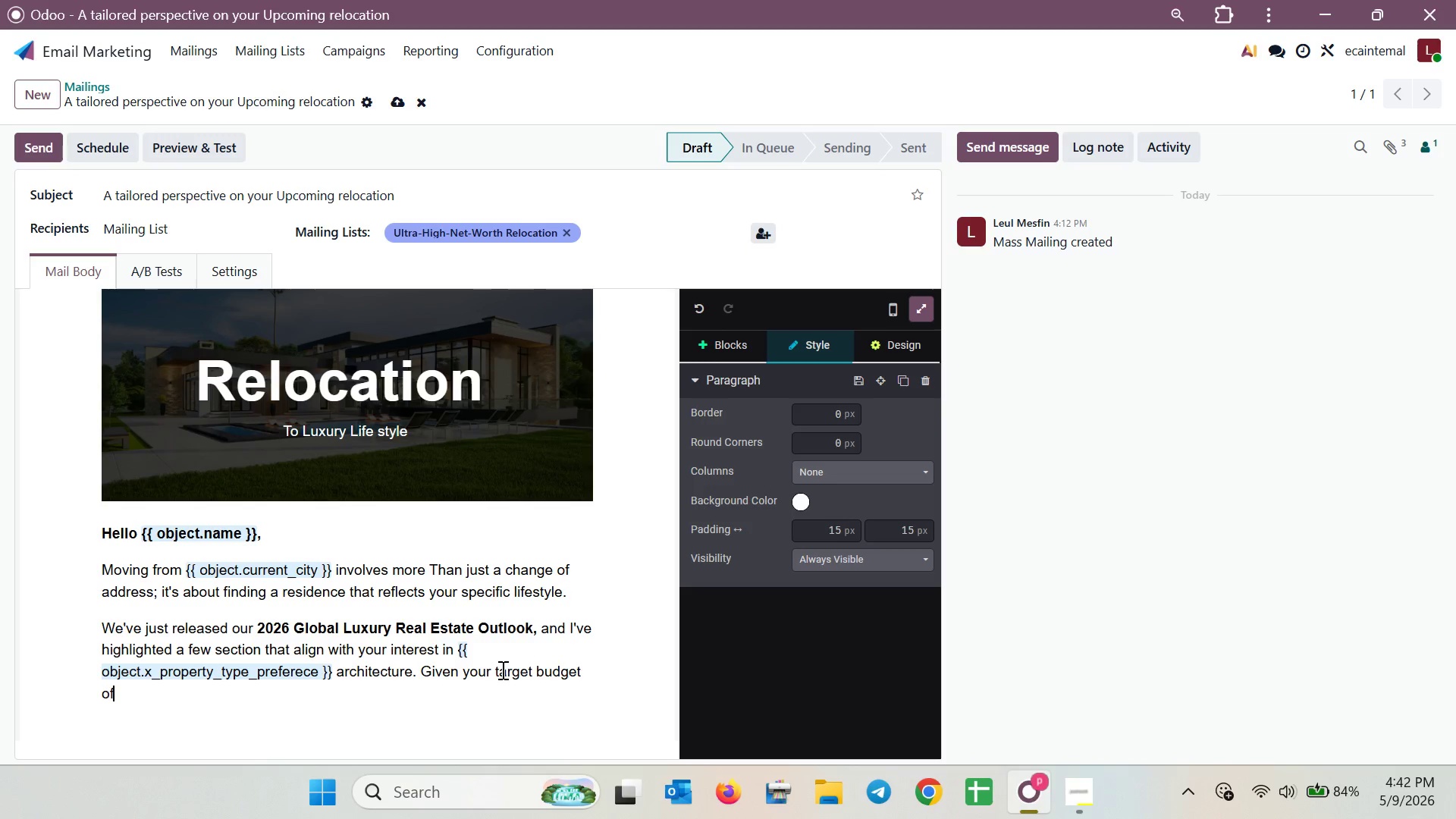 
key(Space)
 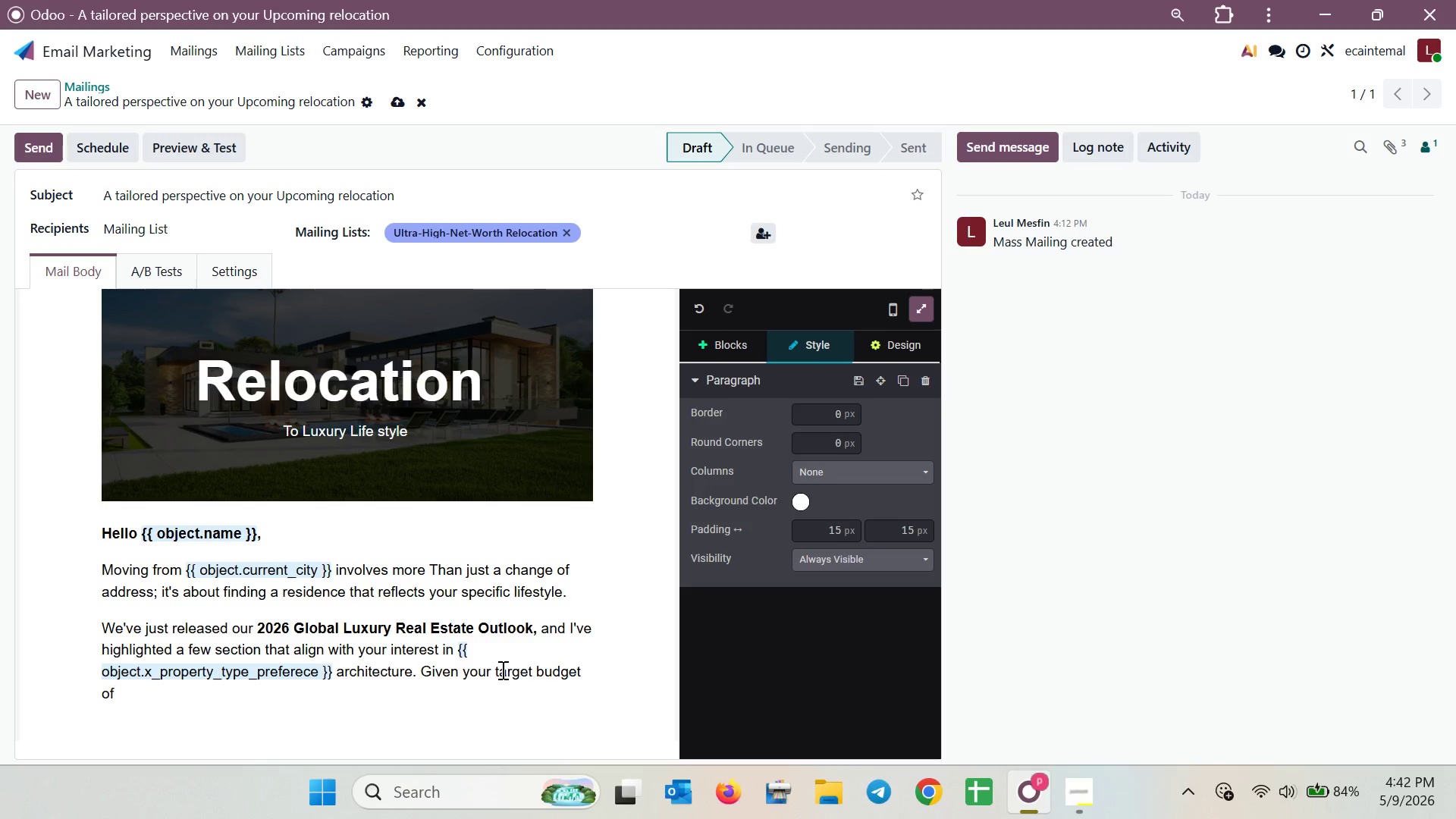 
key(Slash)
 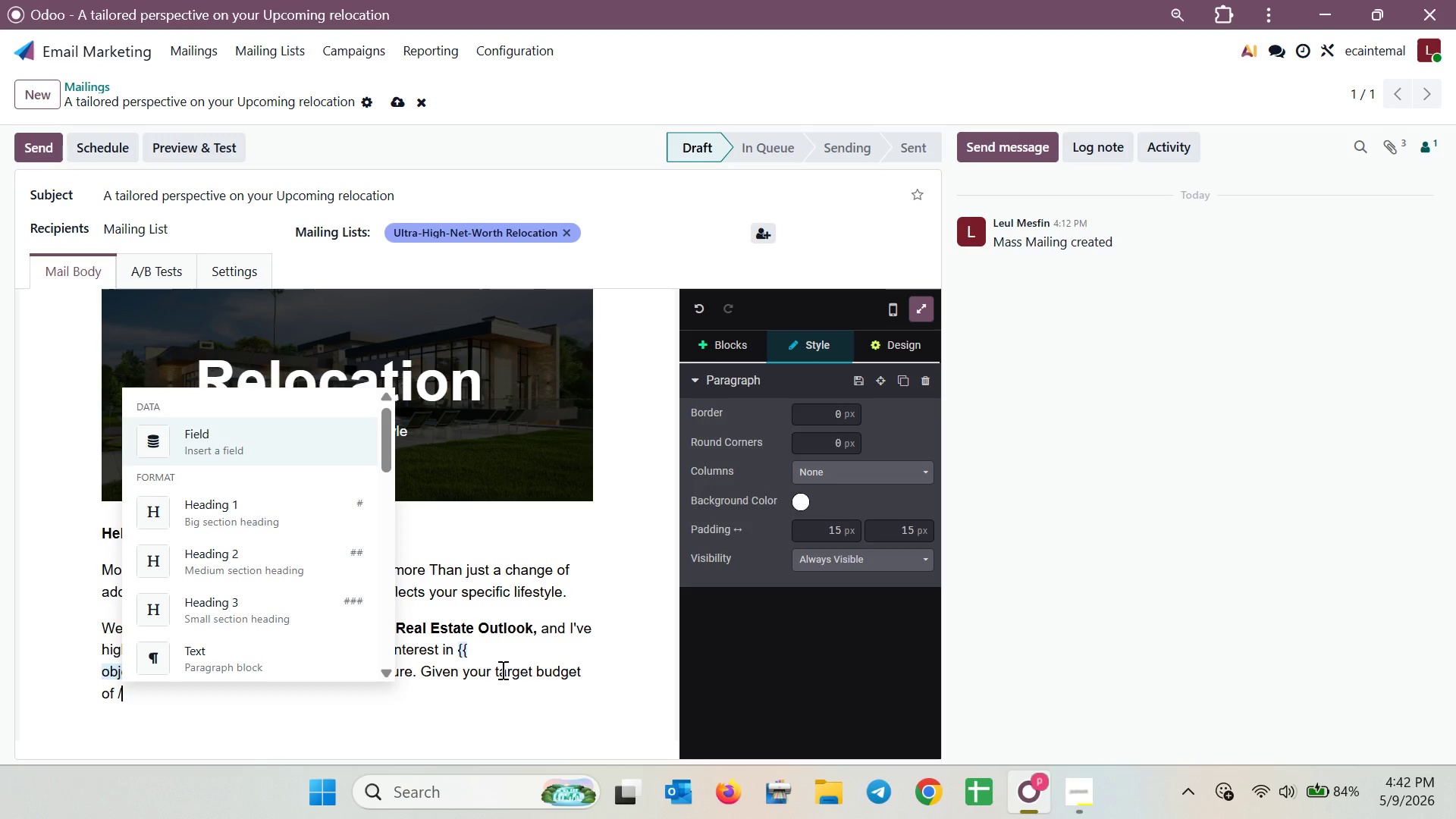 
wait(12.58)
 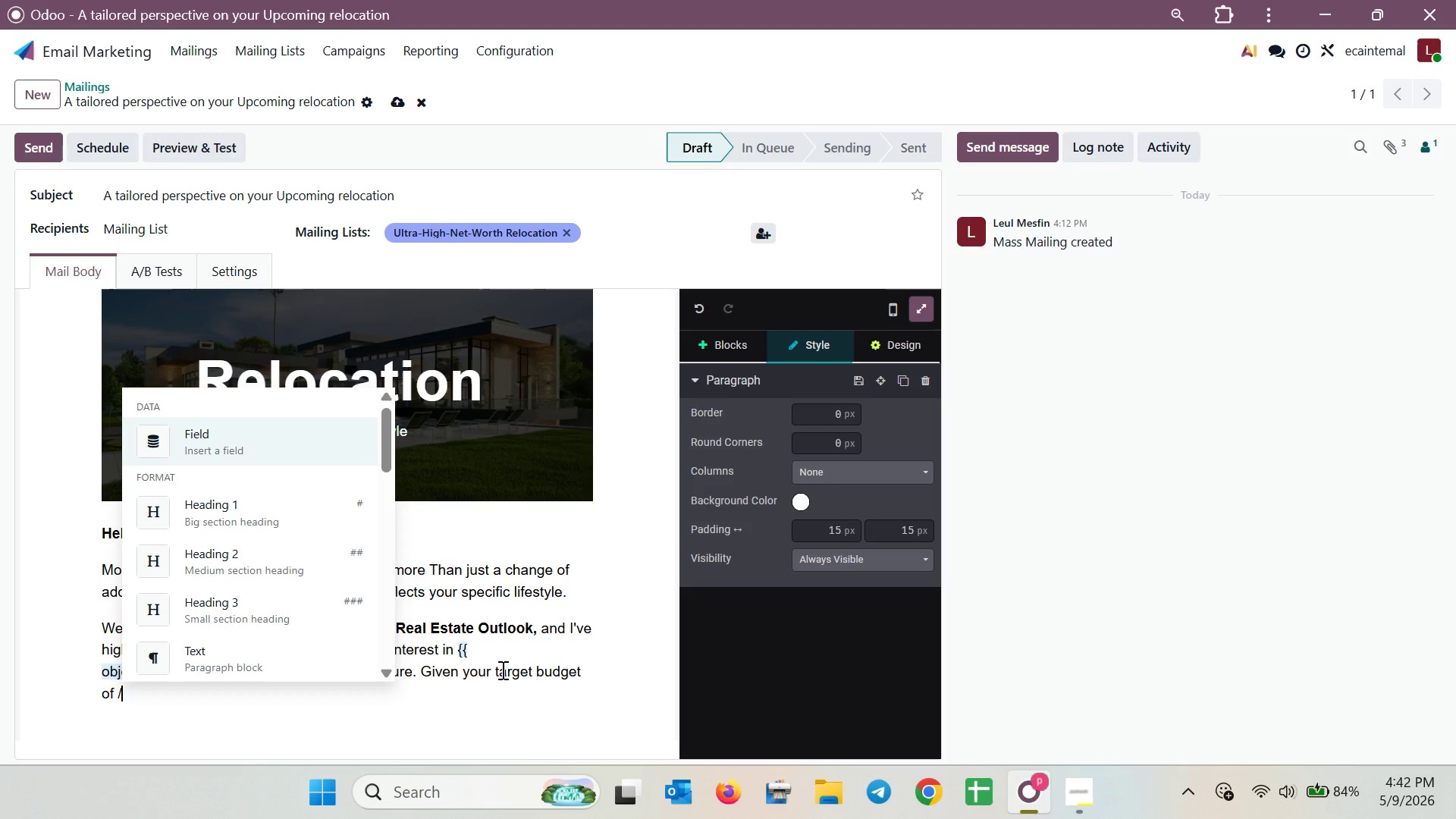 
left_click([165, 450])
 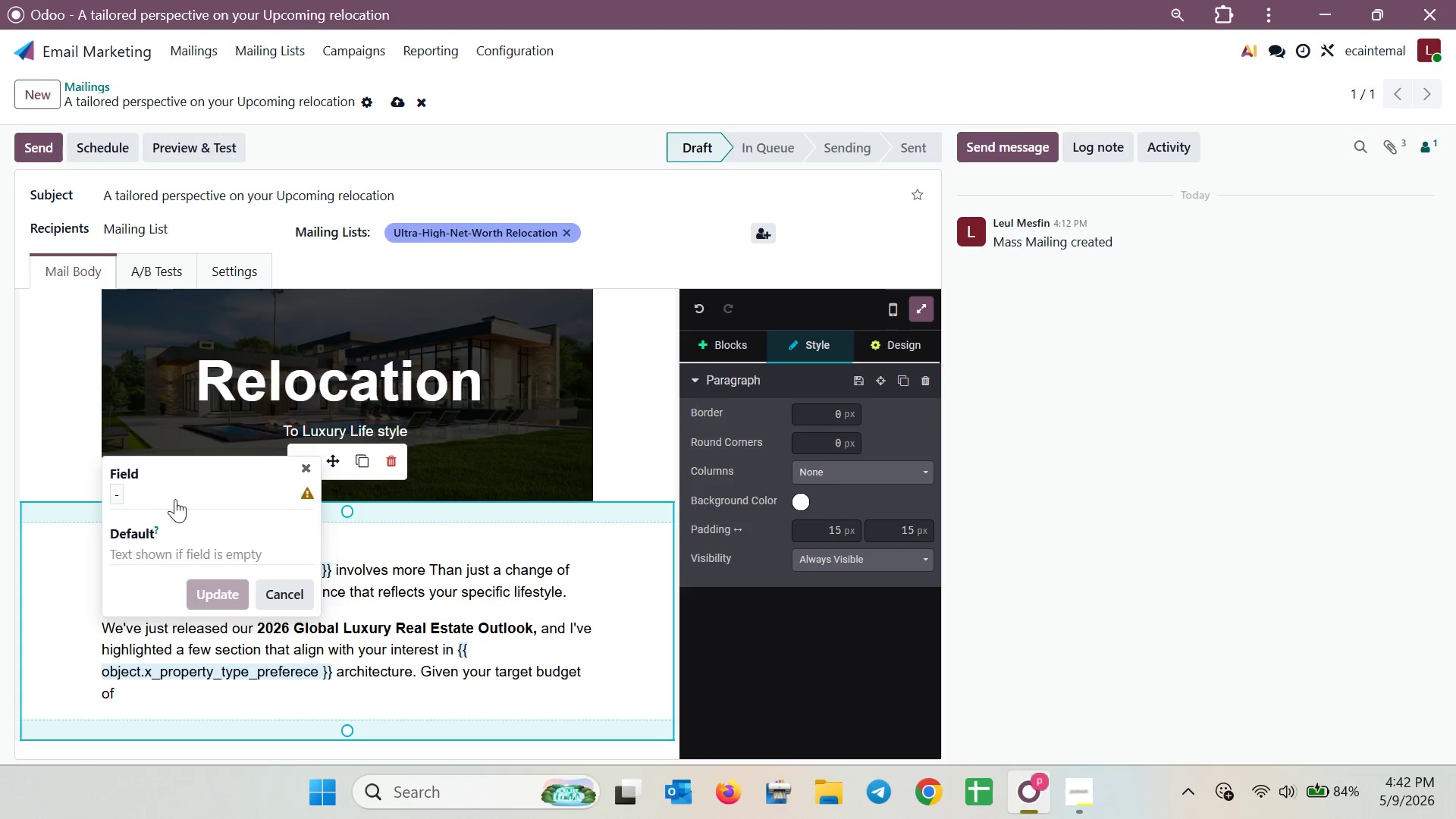 
left_click([136, 488])
 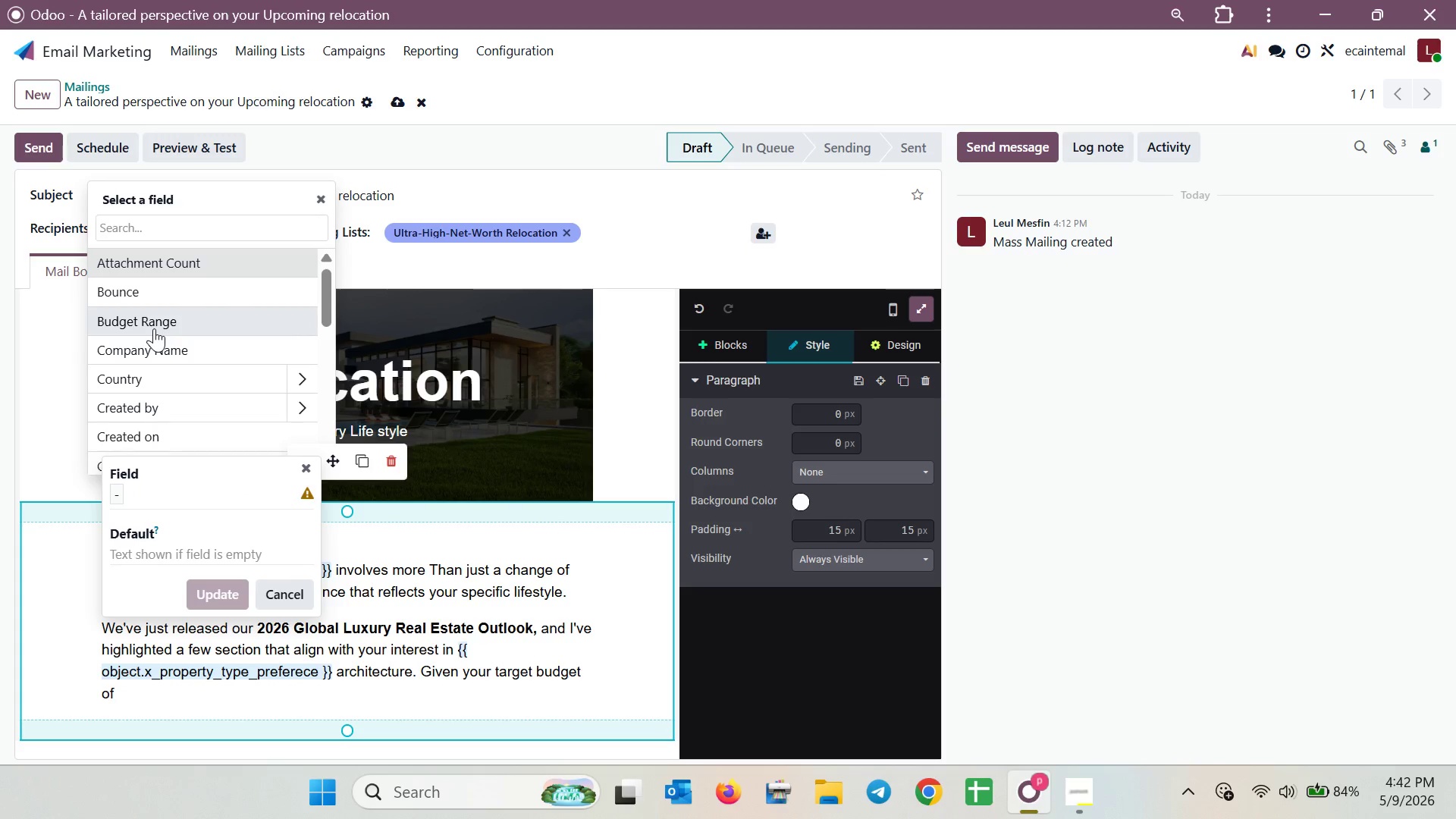 
left_click([154, 328])
 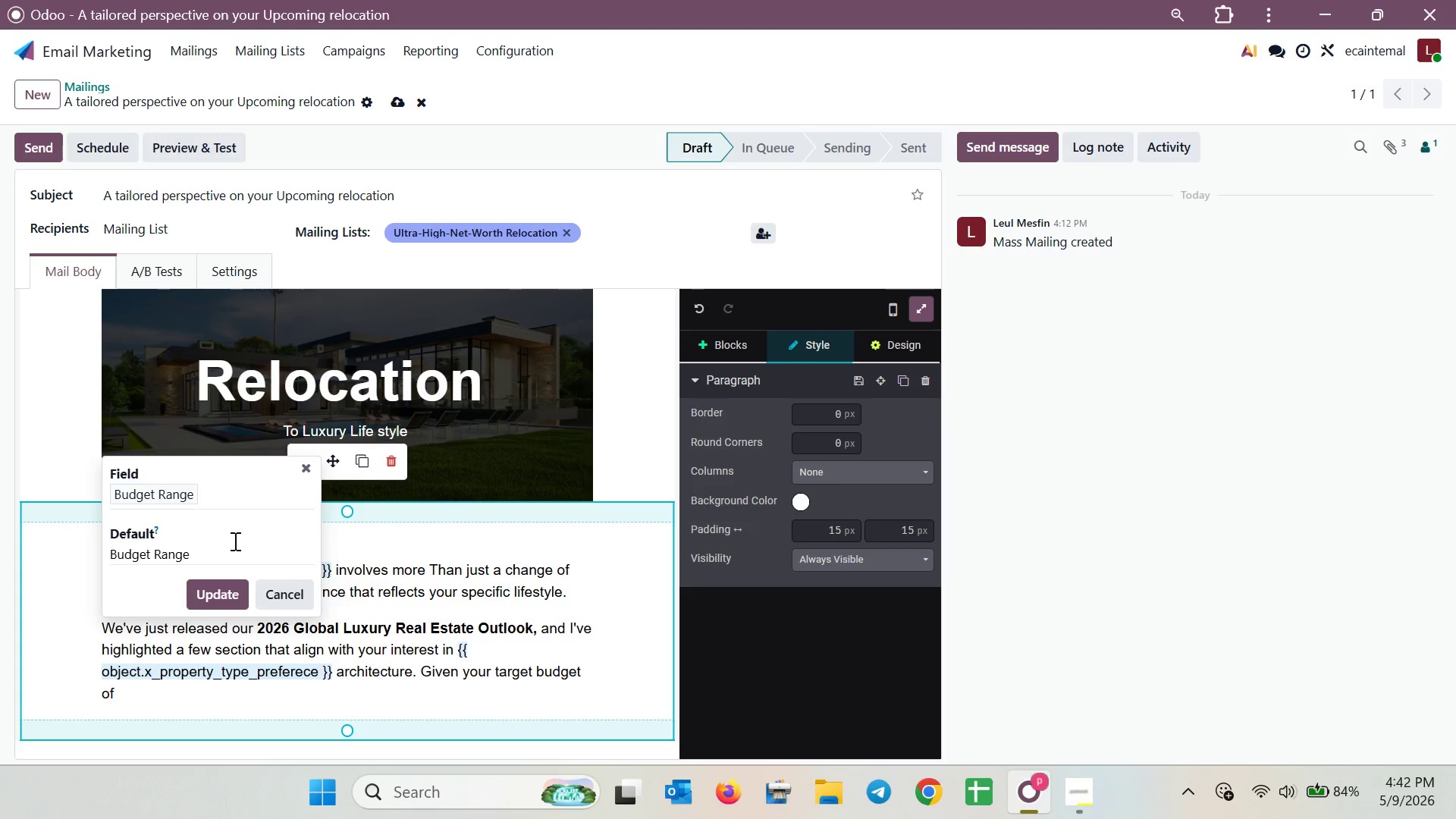 
left_click_drag(start_coordinate=[193, 550], to_coordinate=[61, 529])
 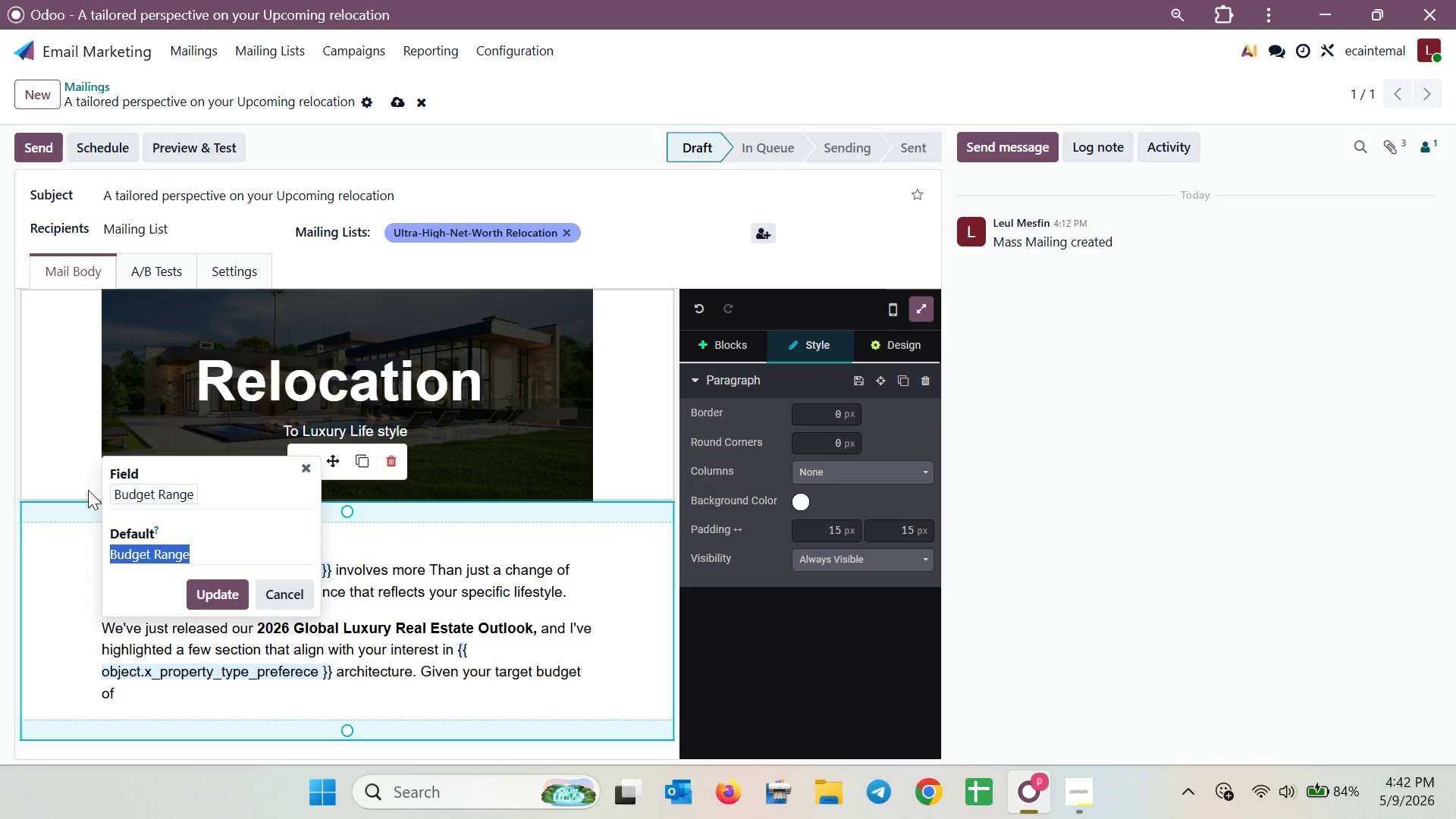 
key(Backspace)
 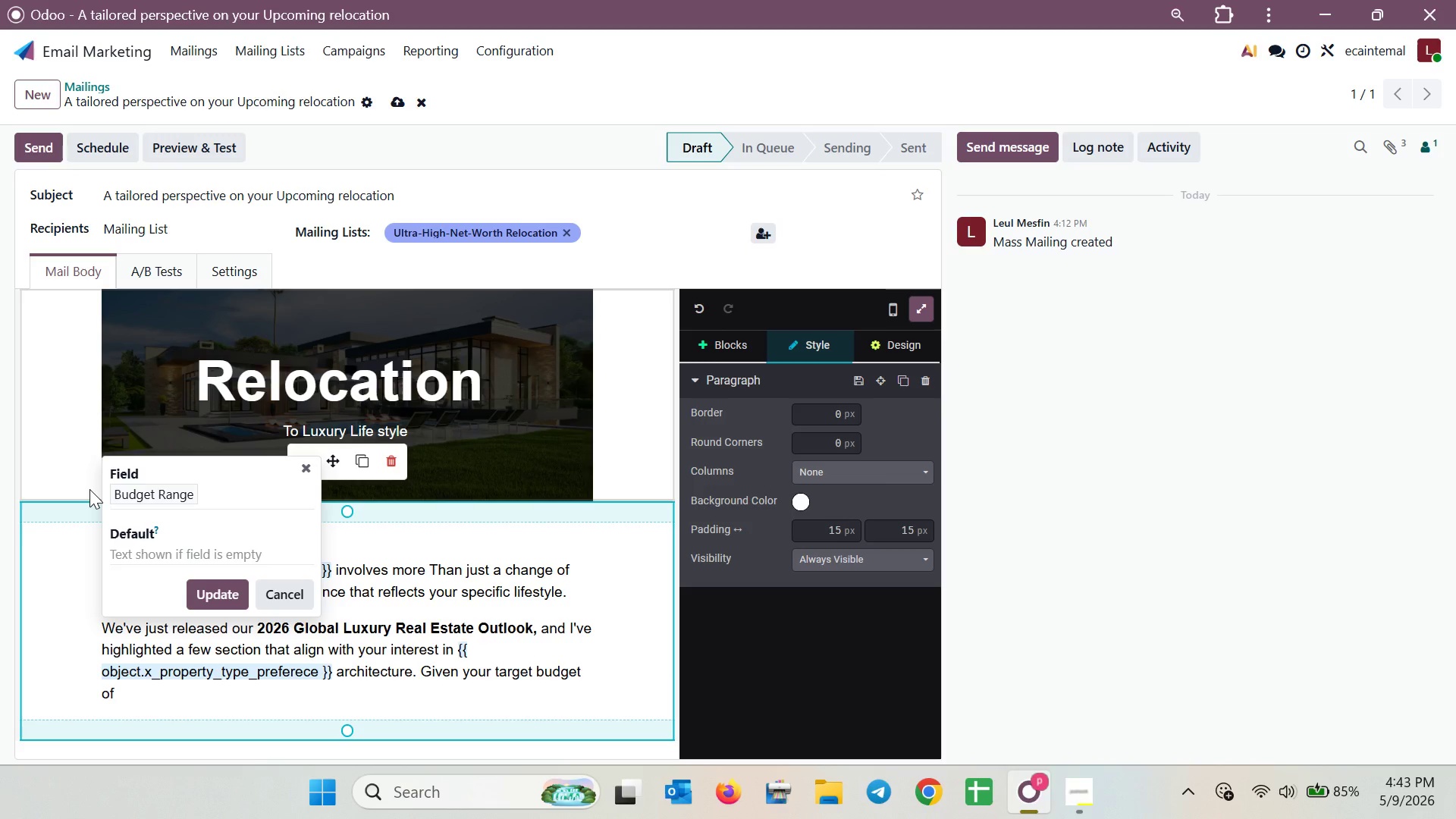 
wait(55.0)
 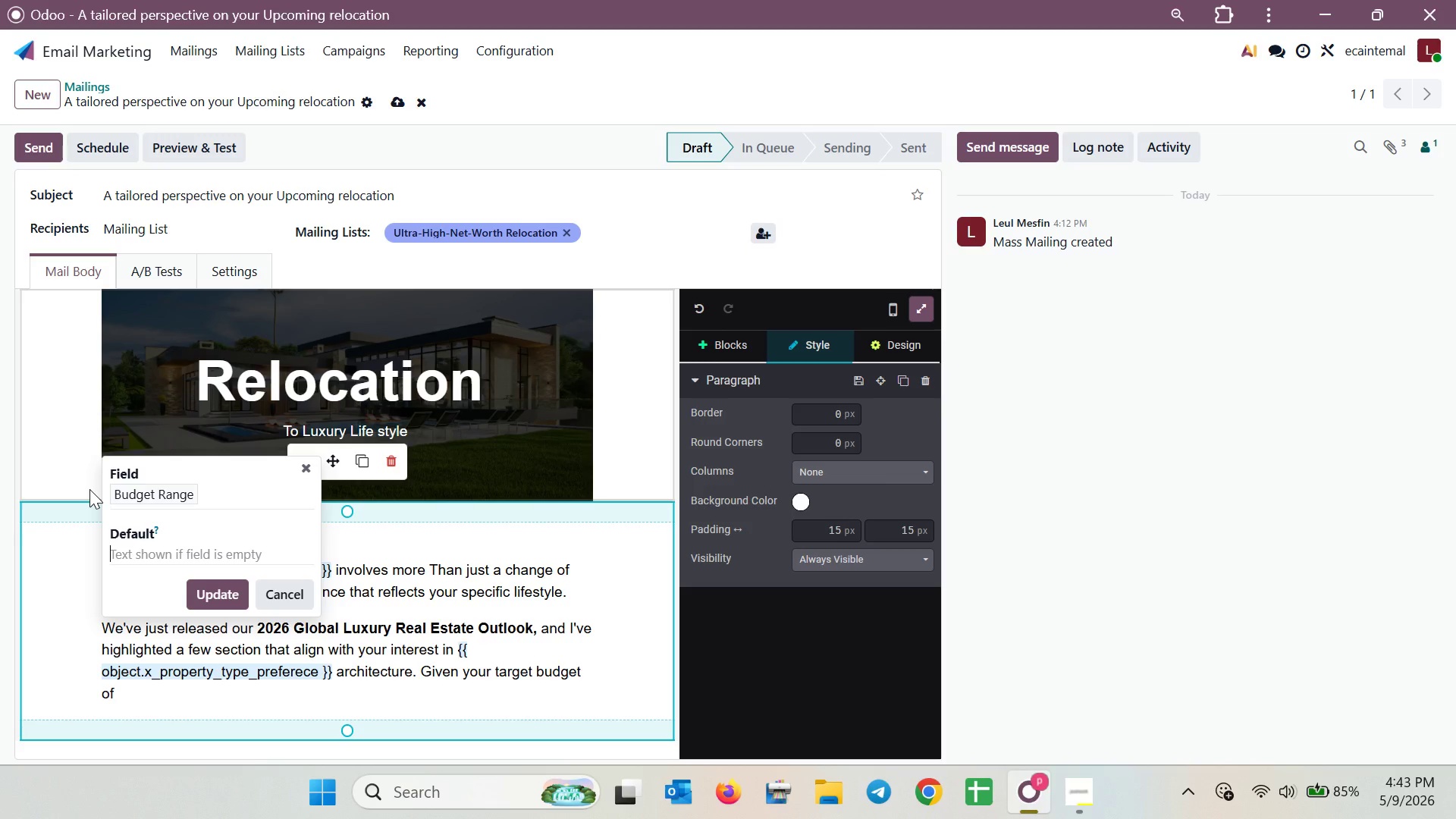 
key(Shift+BracketLeft)
 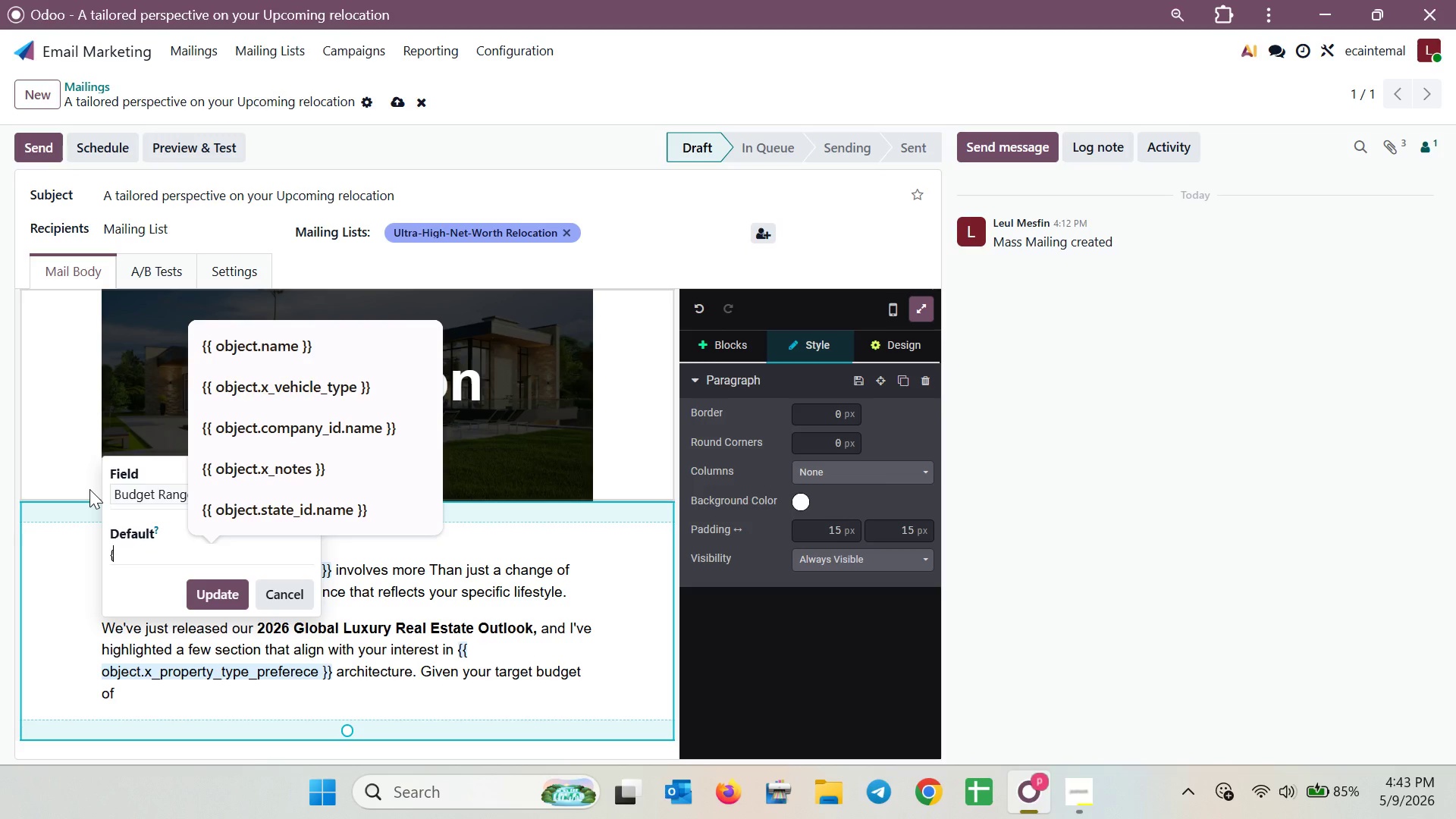 
key(Shift+BracketLeft)
 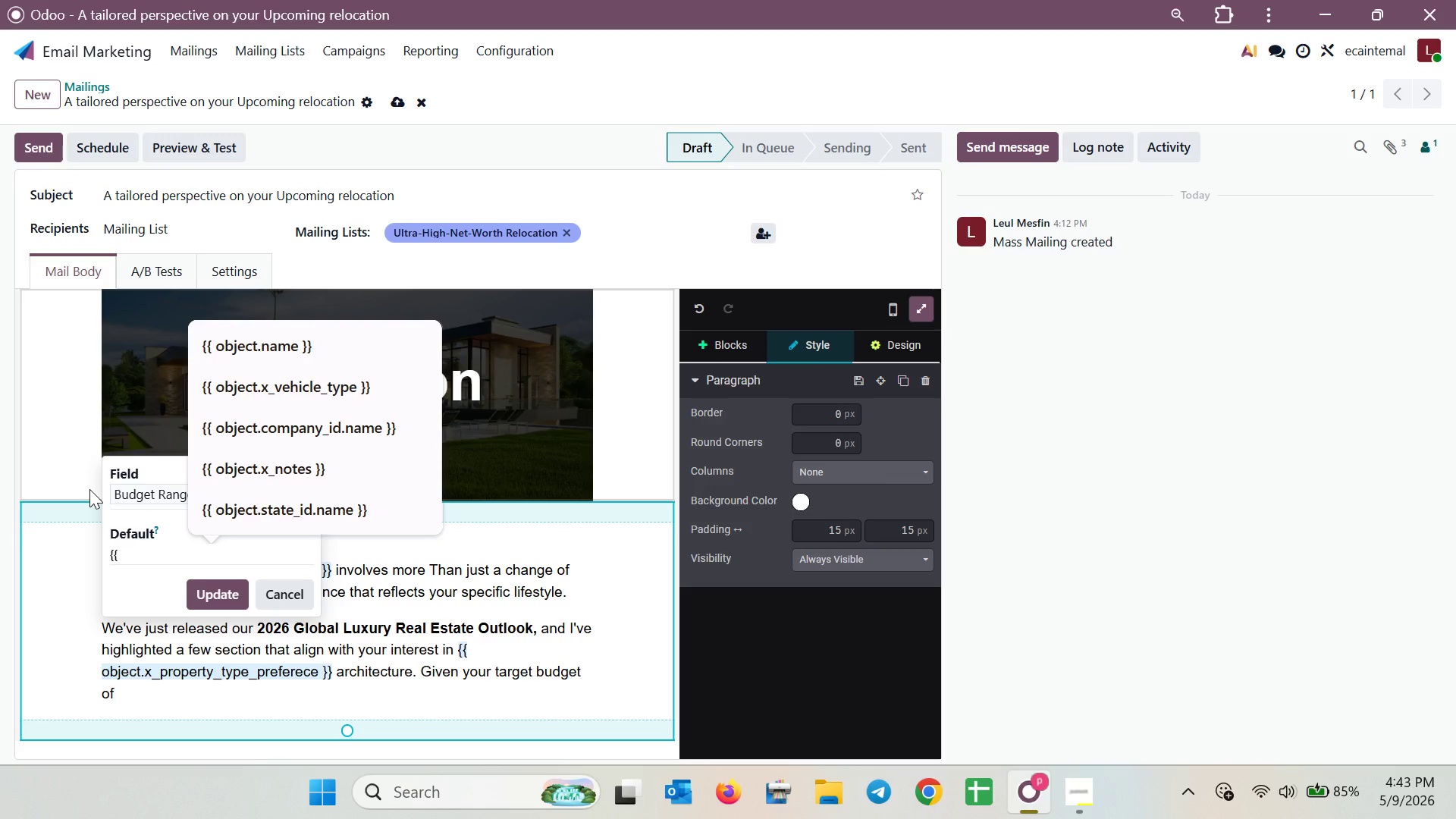 
key(Space)
 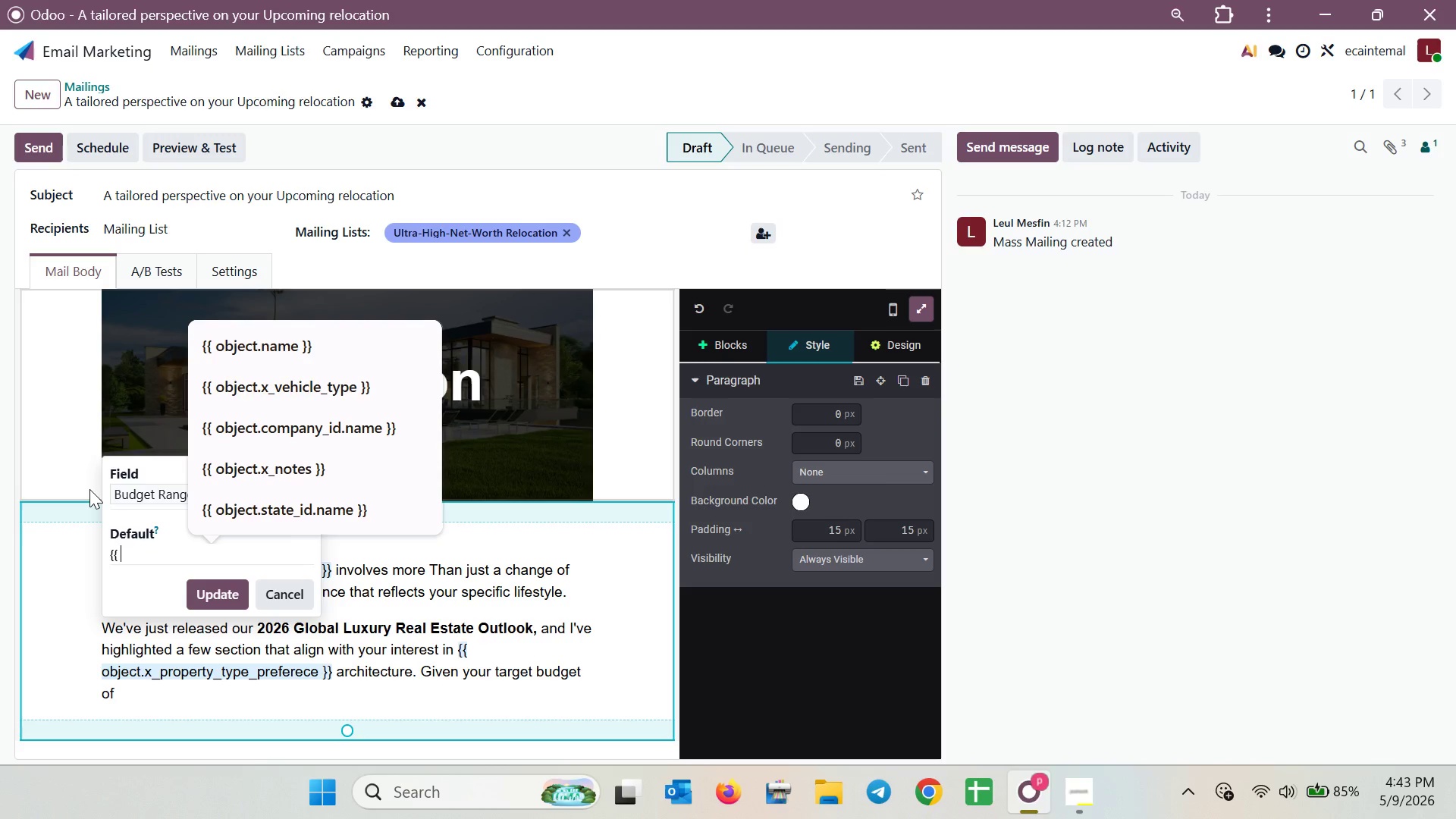 
wait(11.5)
 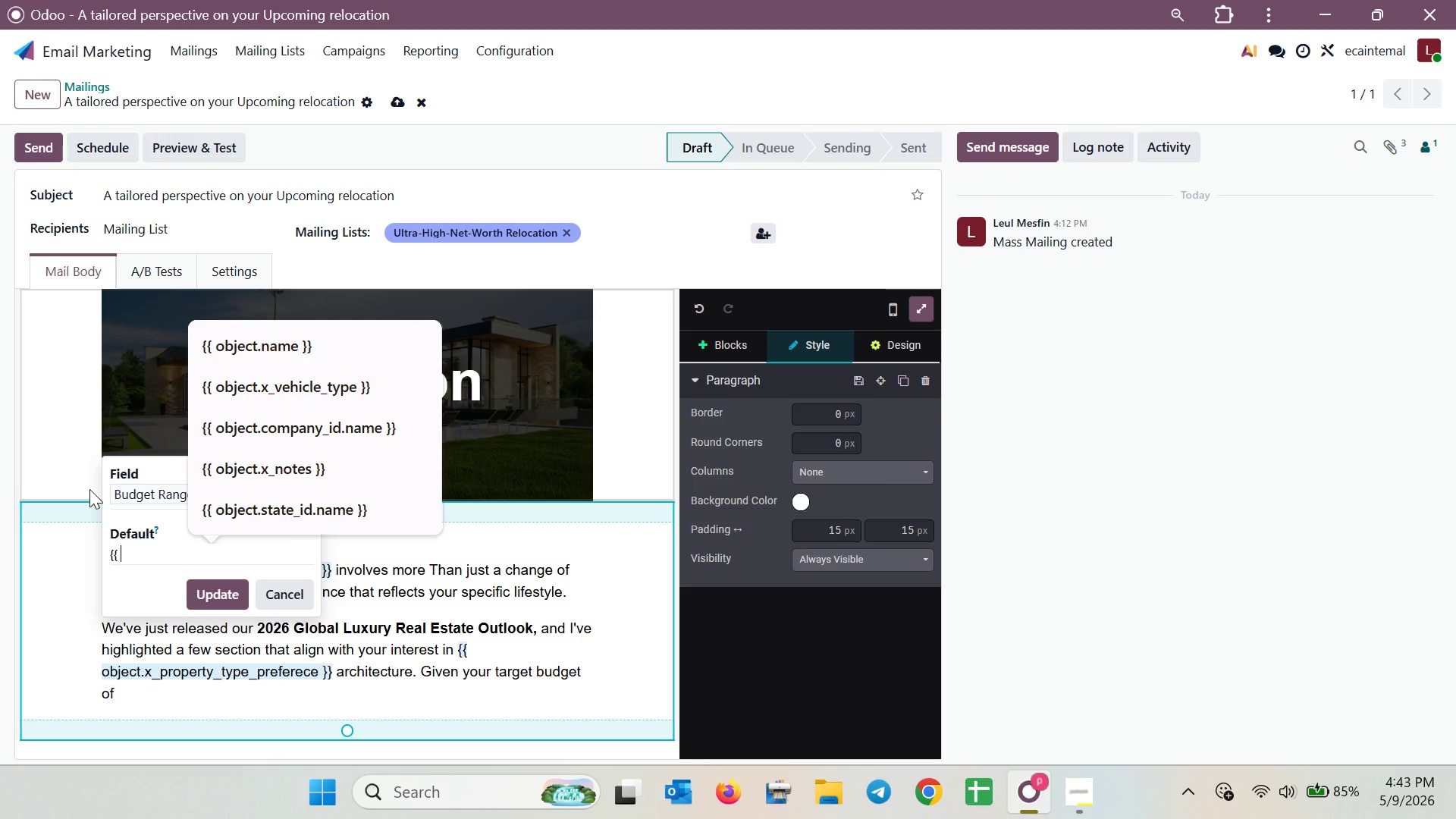 
type(object.x)
 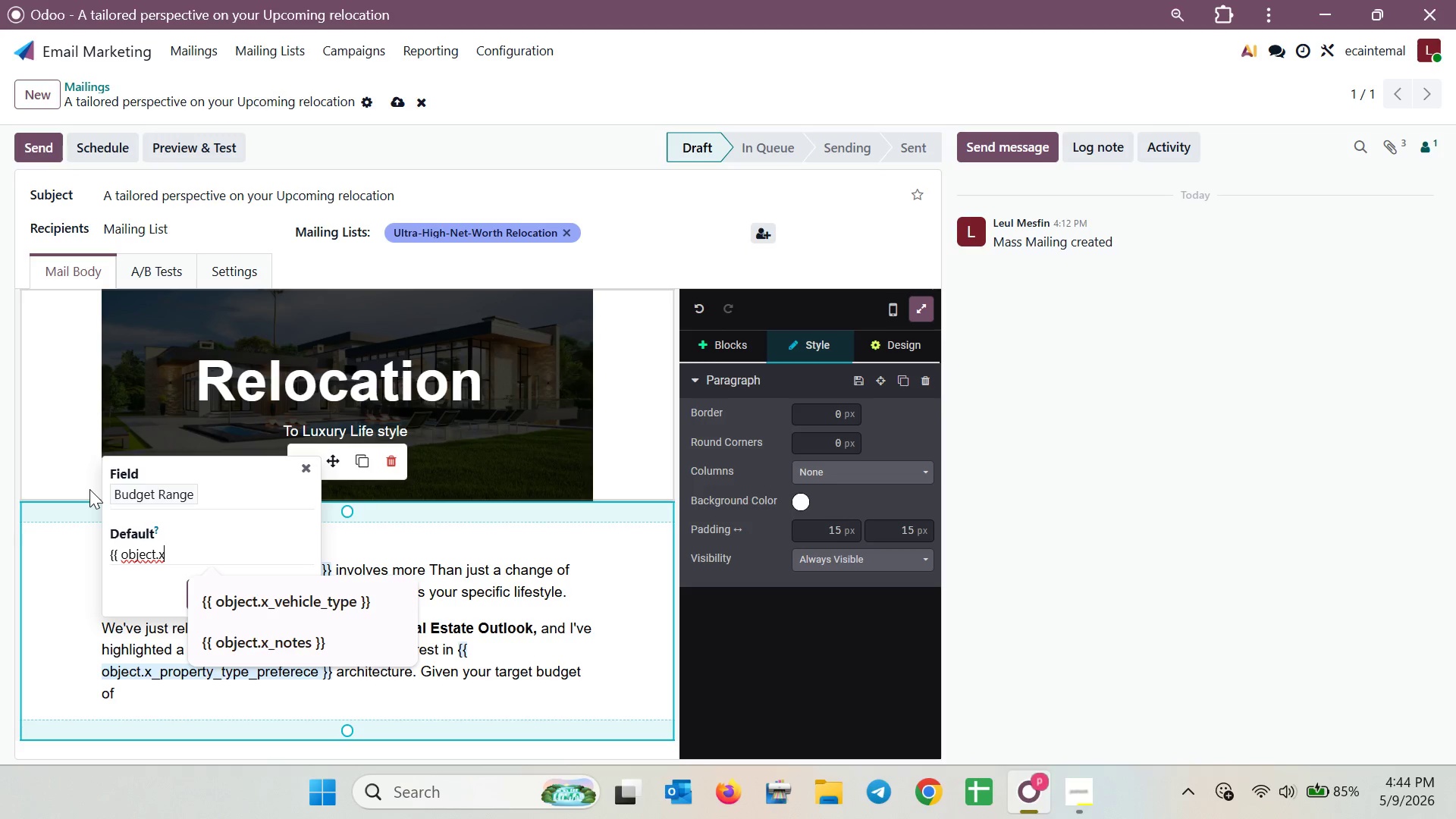 
wait(19.28)
 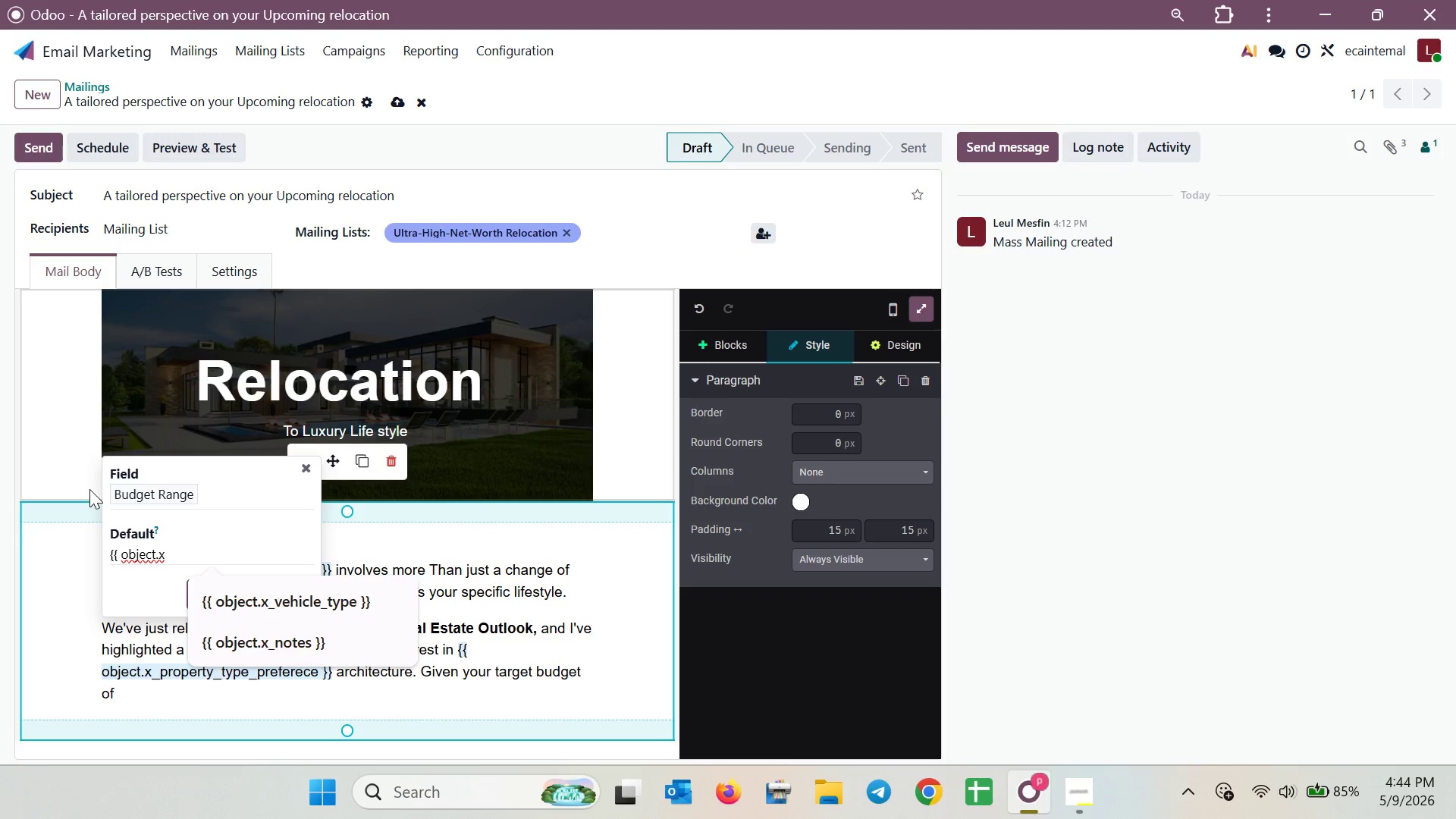 
key(Shift+Minus)
 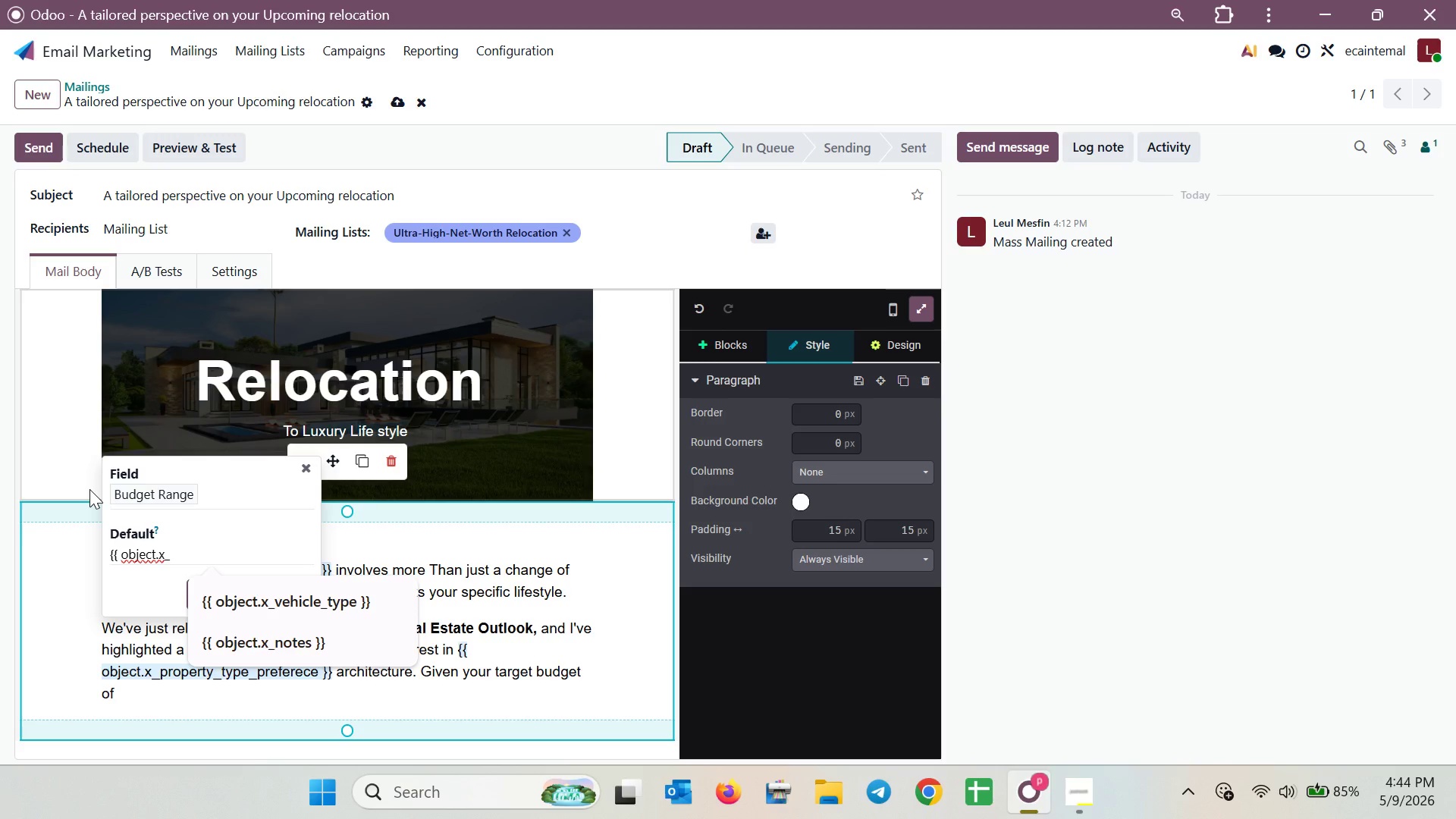 
wait(19.39)
 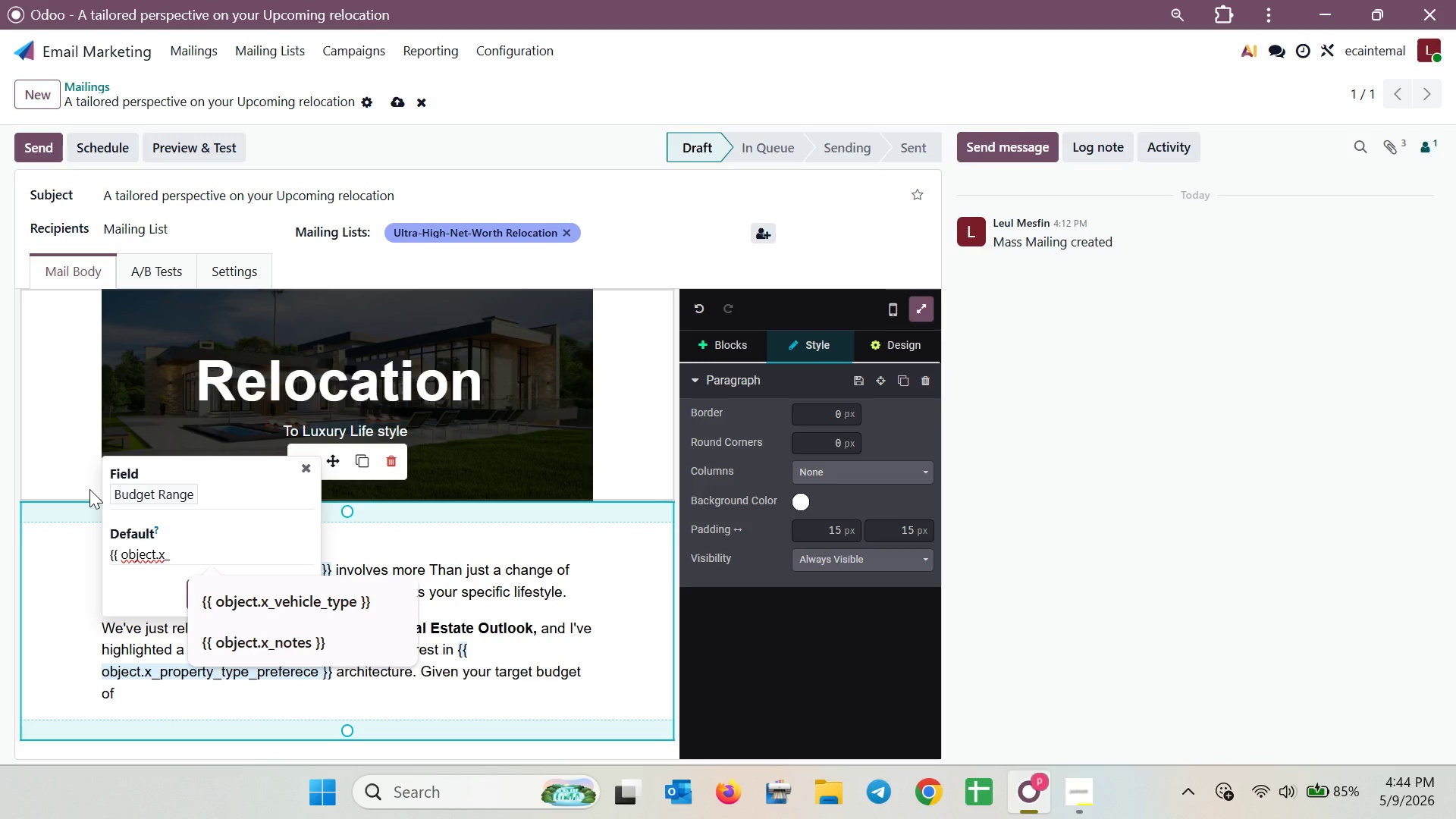 
type(budget_range }},)
key(Backspace)
 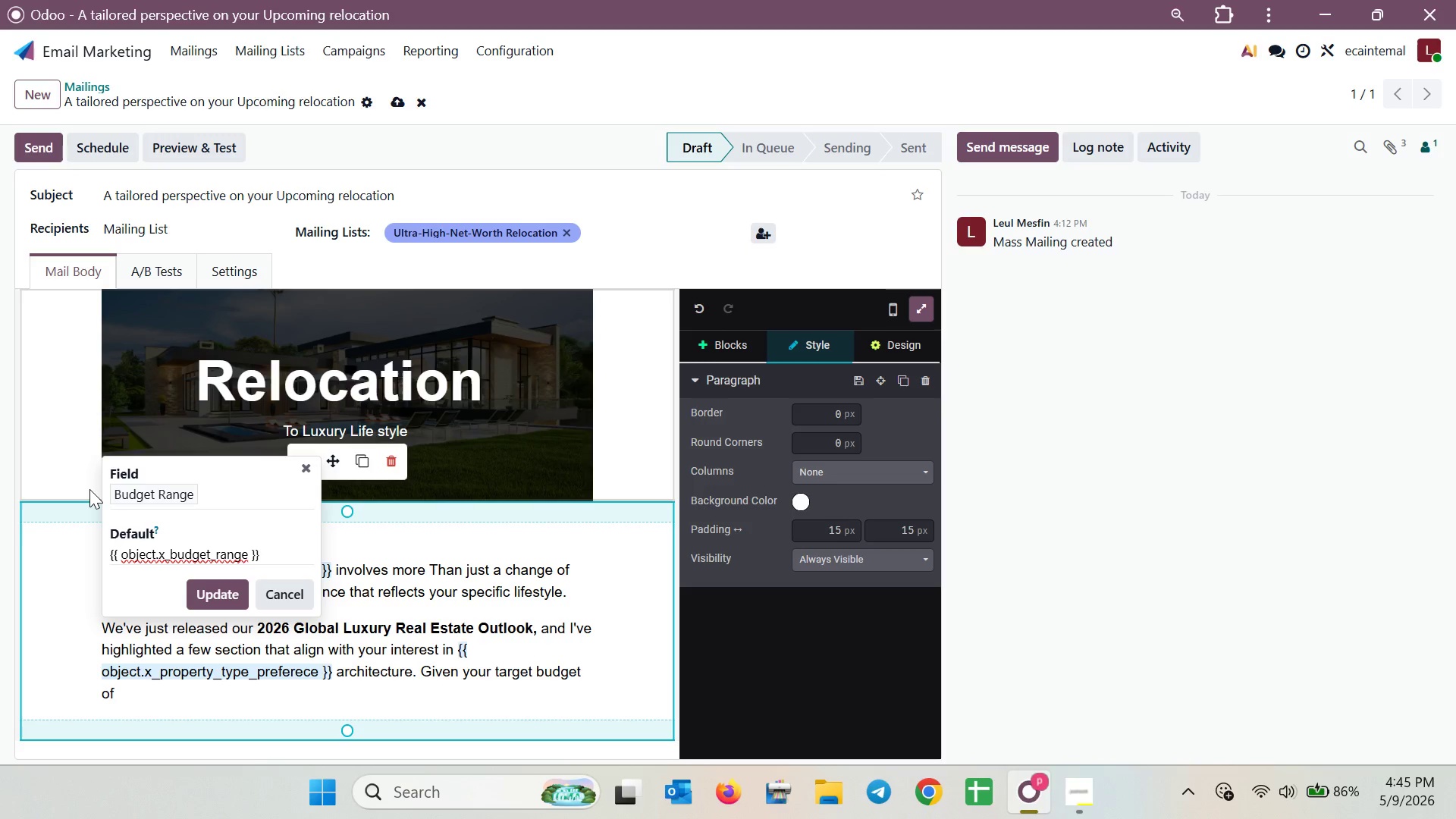 
left_click([201, 595])
 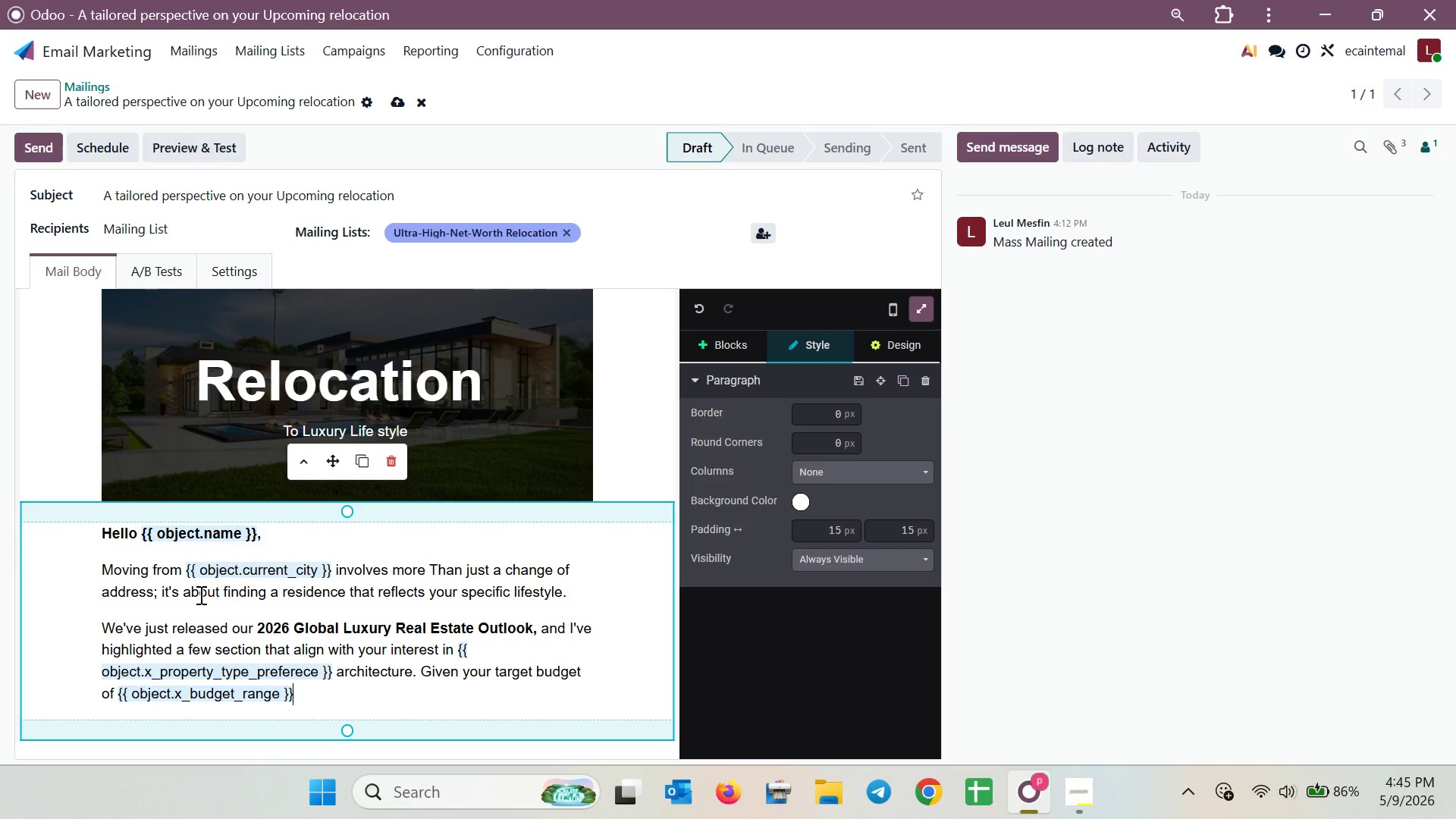 
key(Comma)
 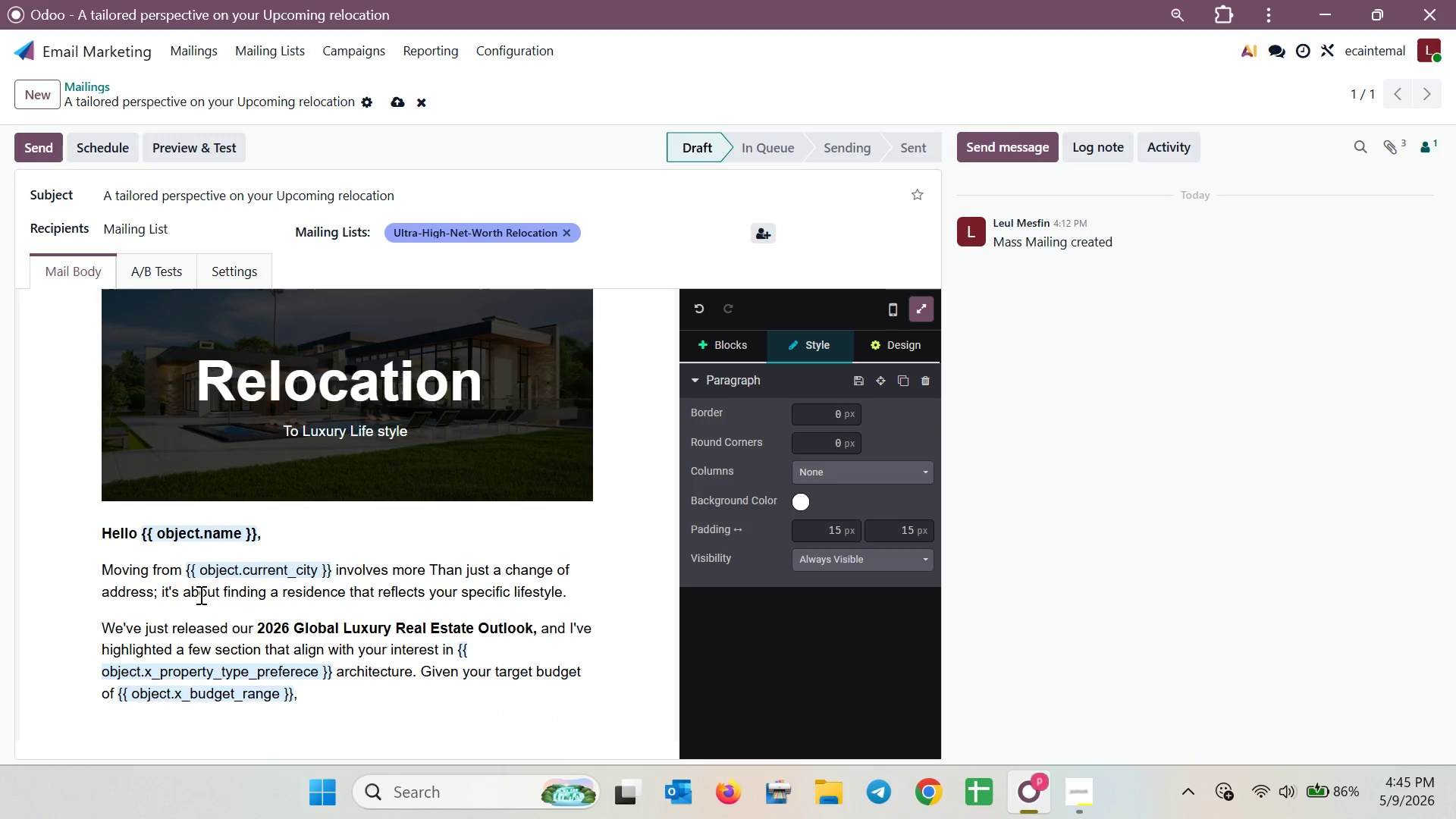 
key(Space)
 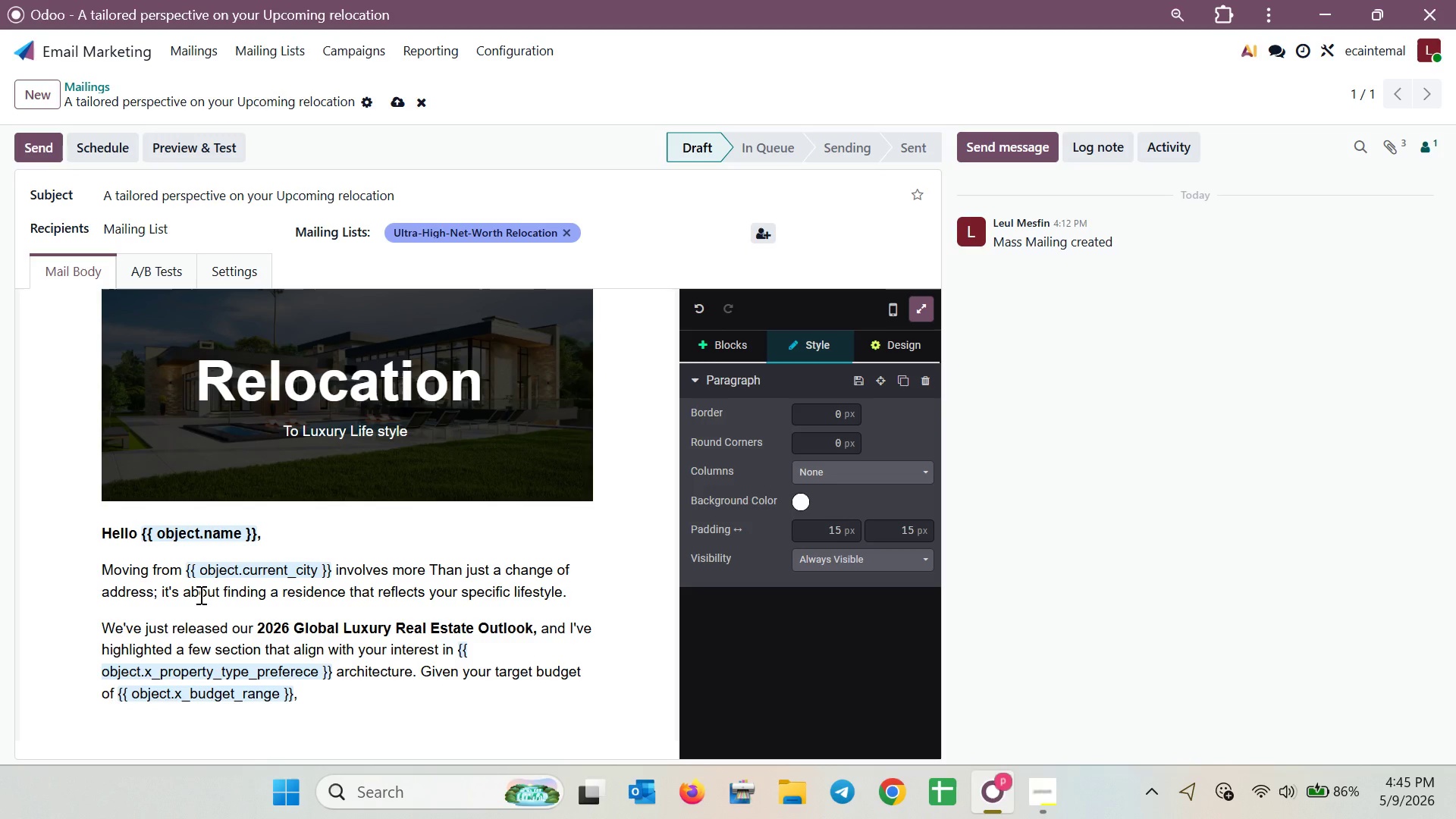 
wait(18.34)
 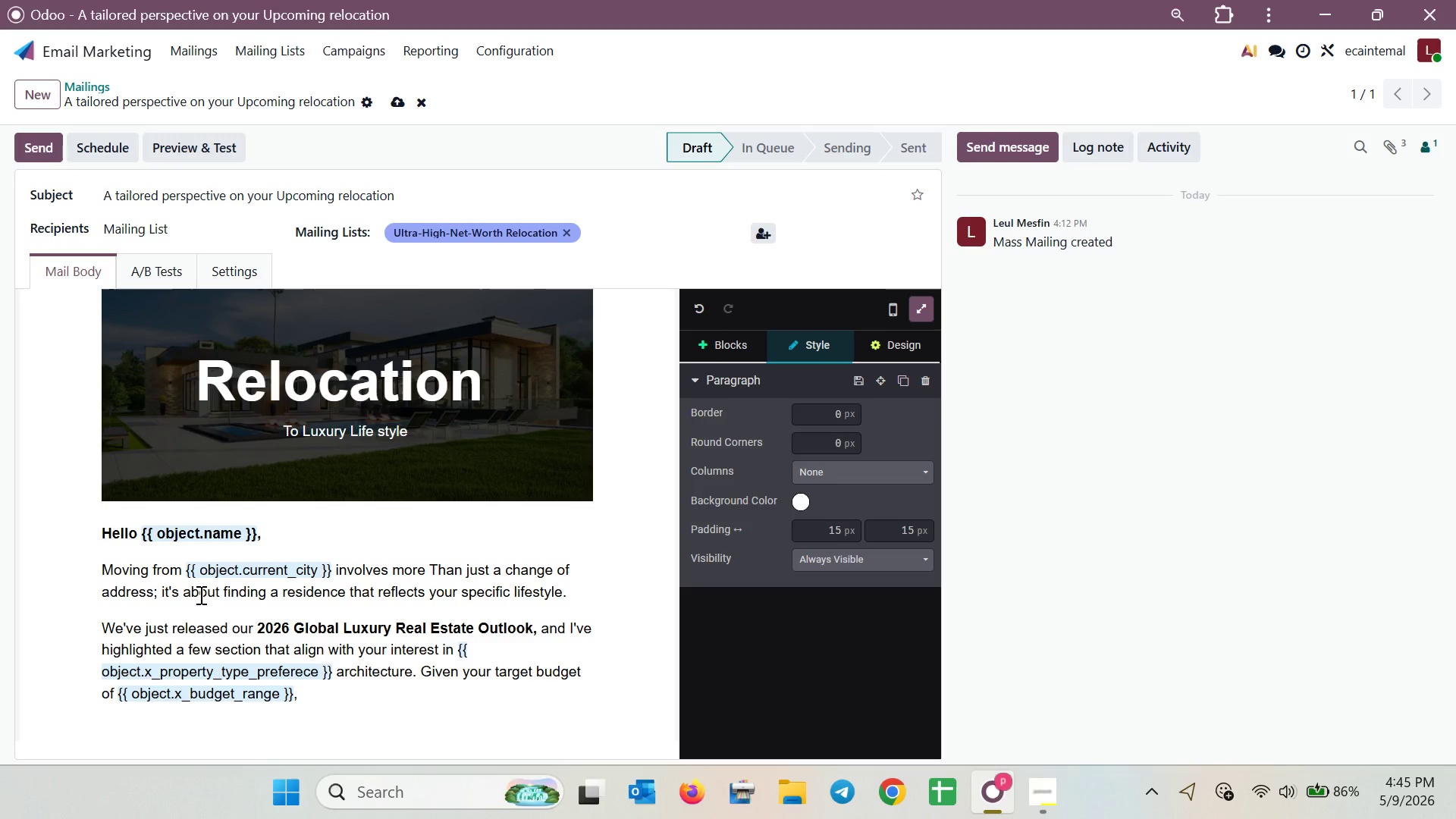 
type(these )
 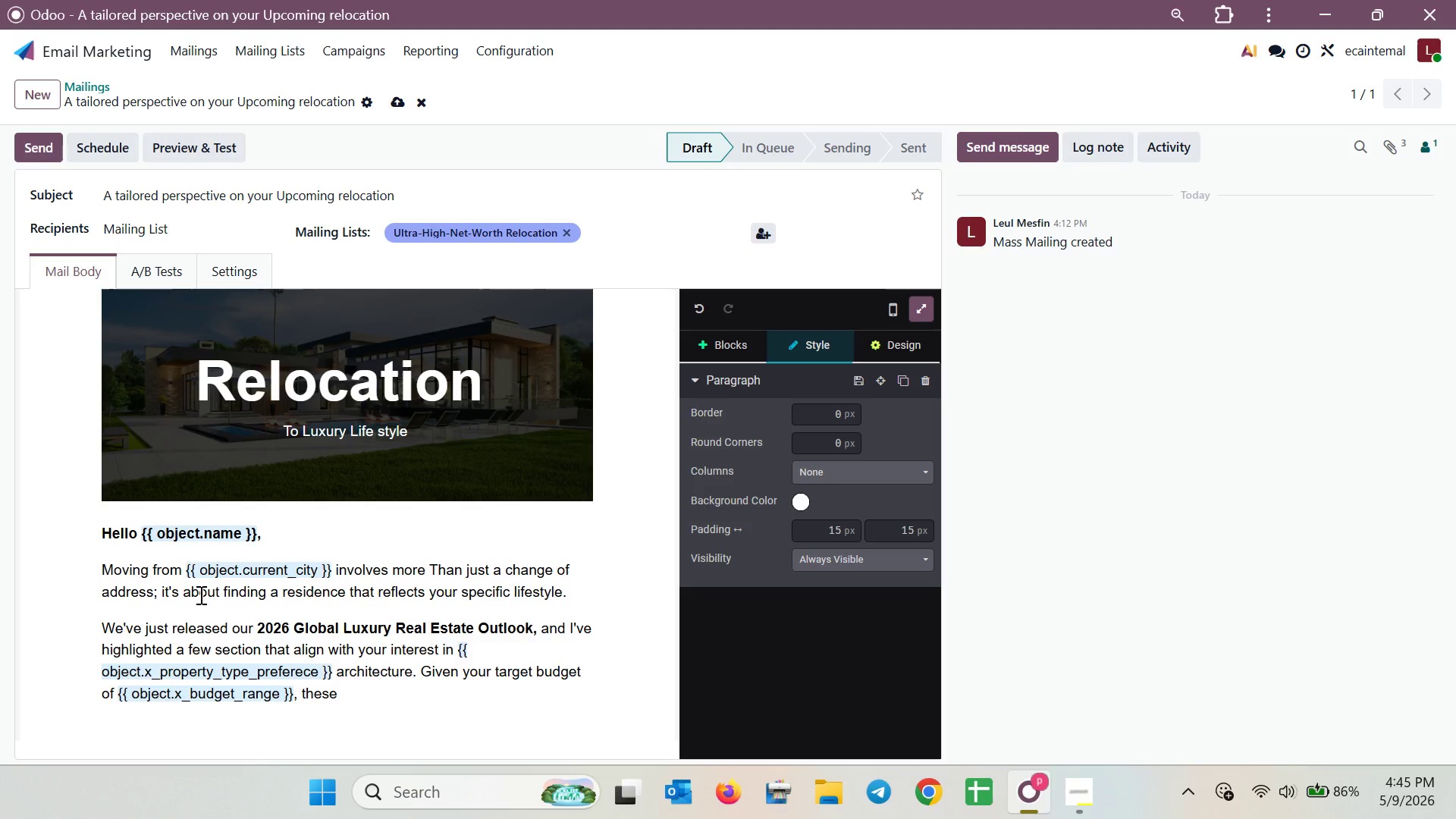 
wait(5.28)
 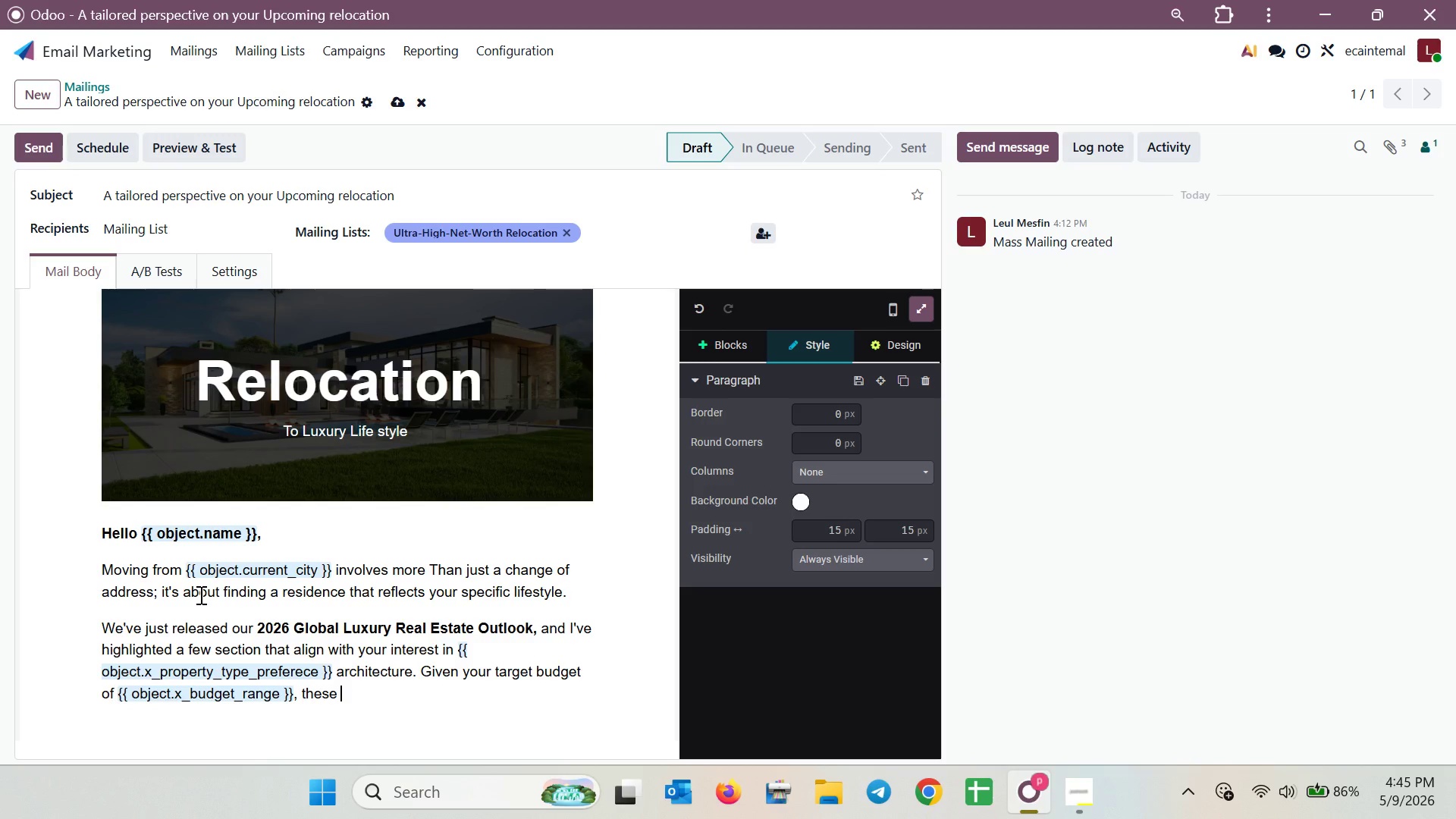 
type(insights will be )
 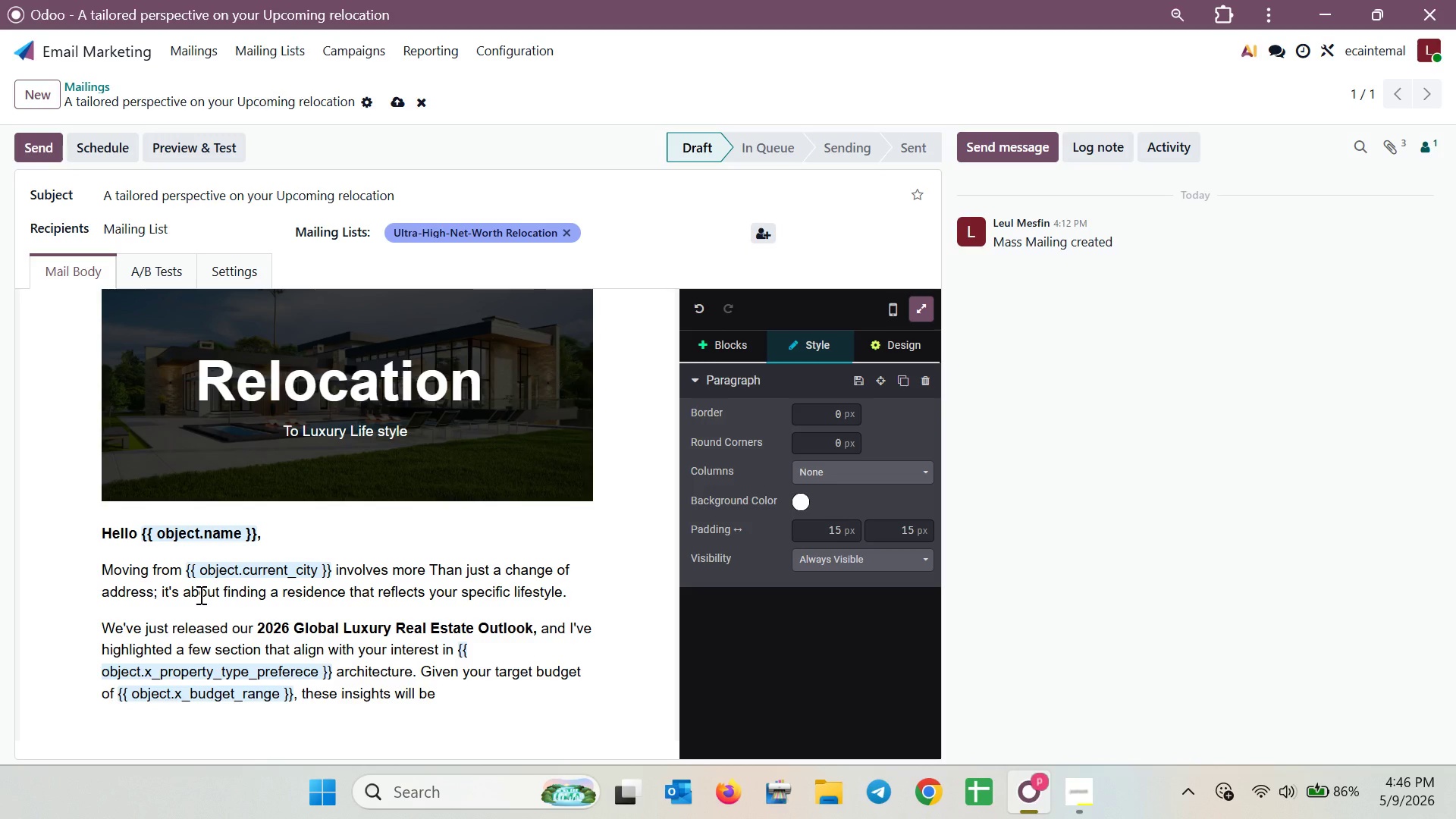 
wait(20.66)
 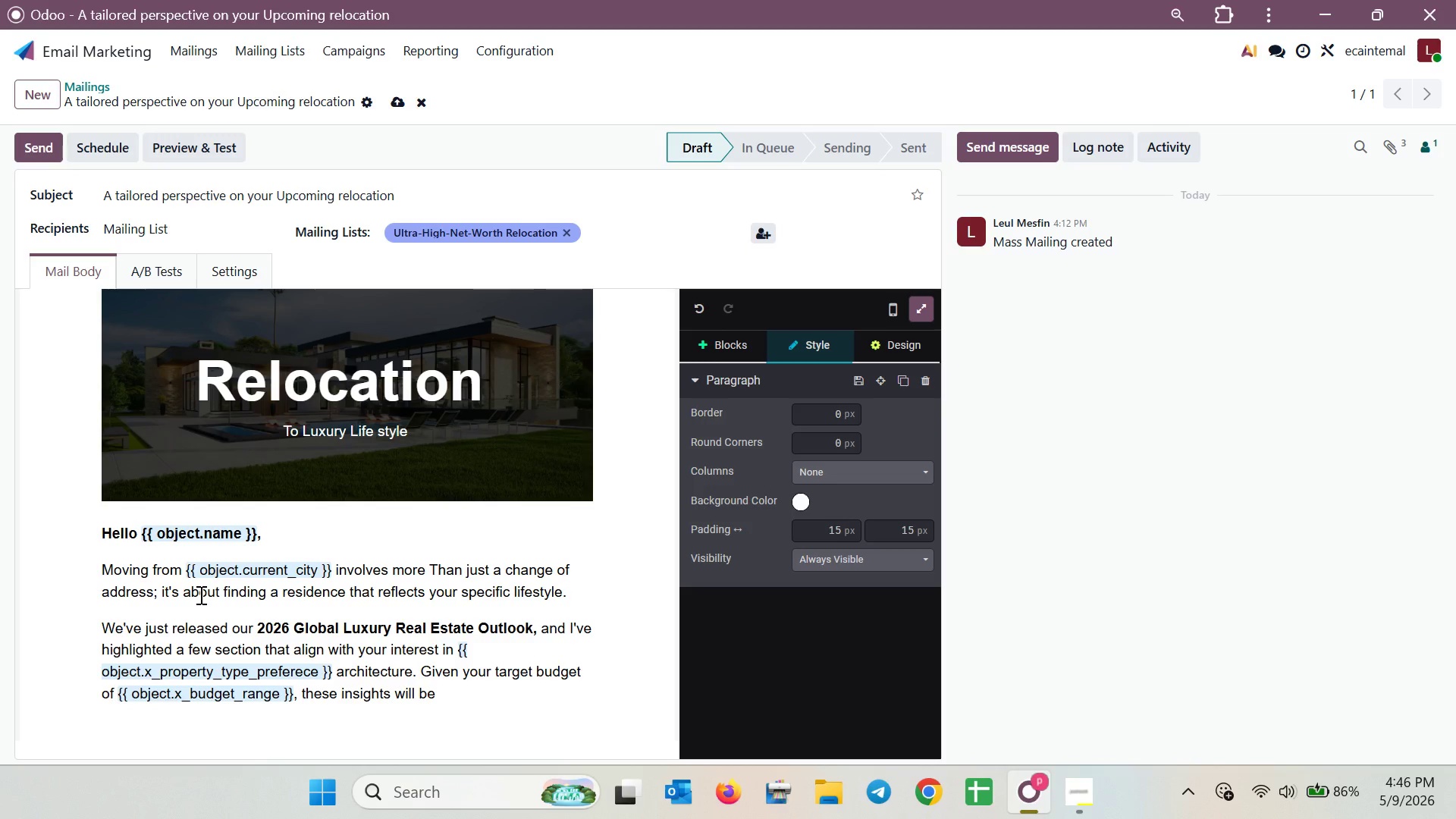 
key(P)
 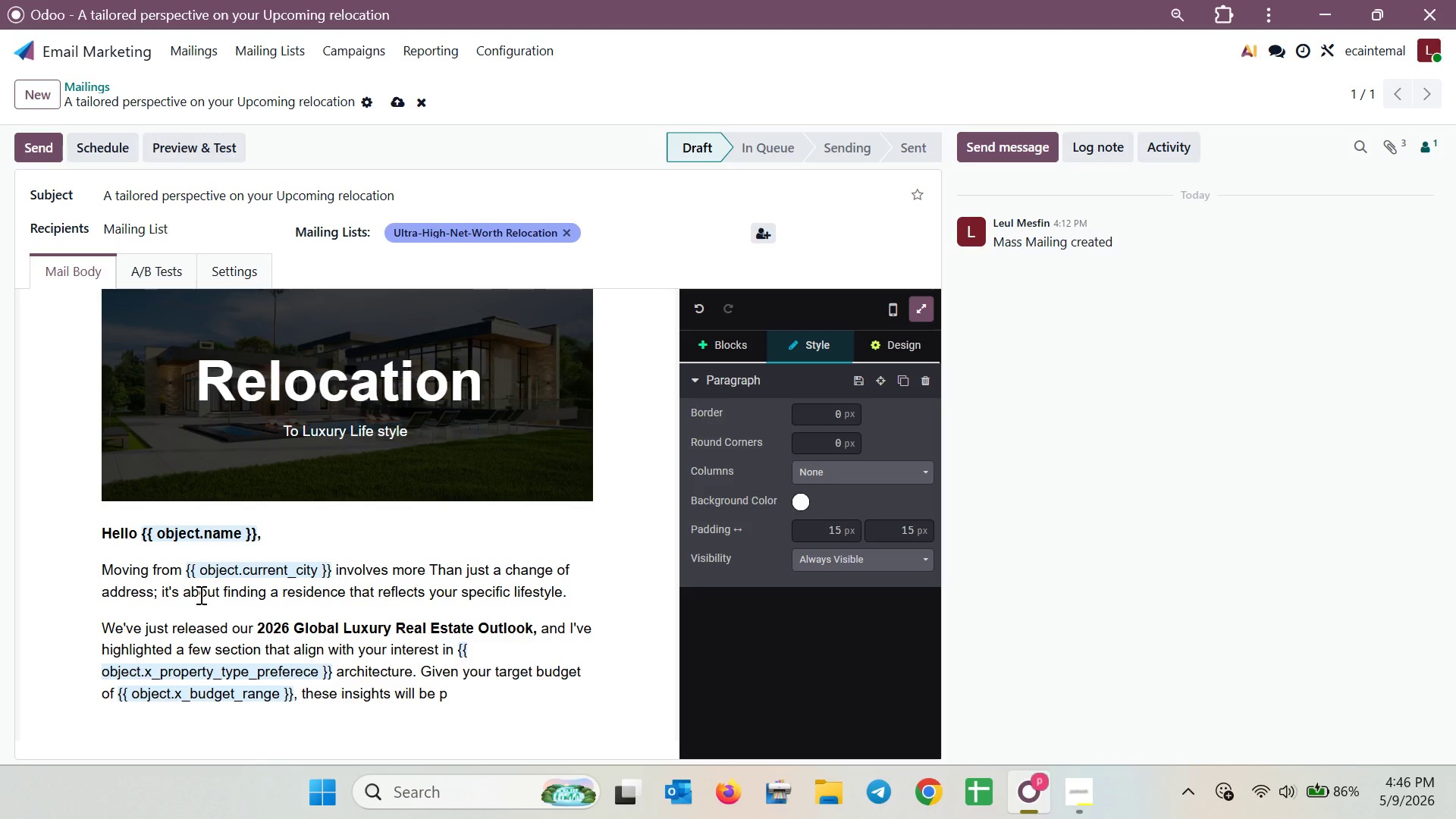 
type(articularly )
 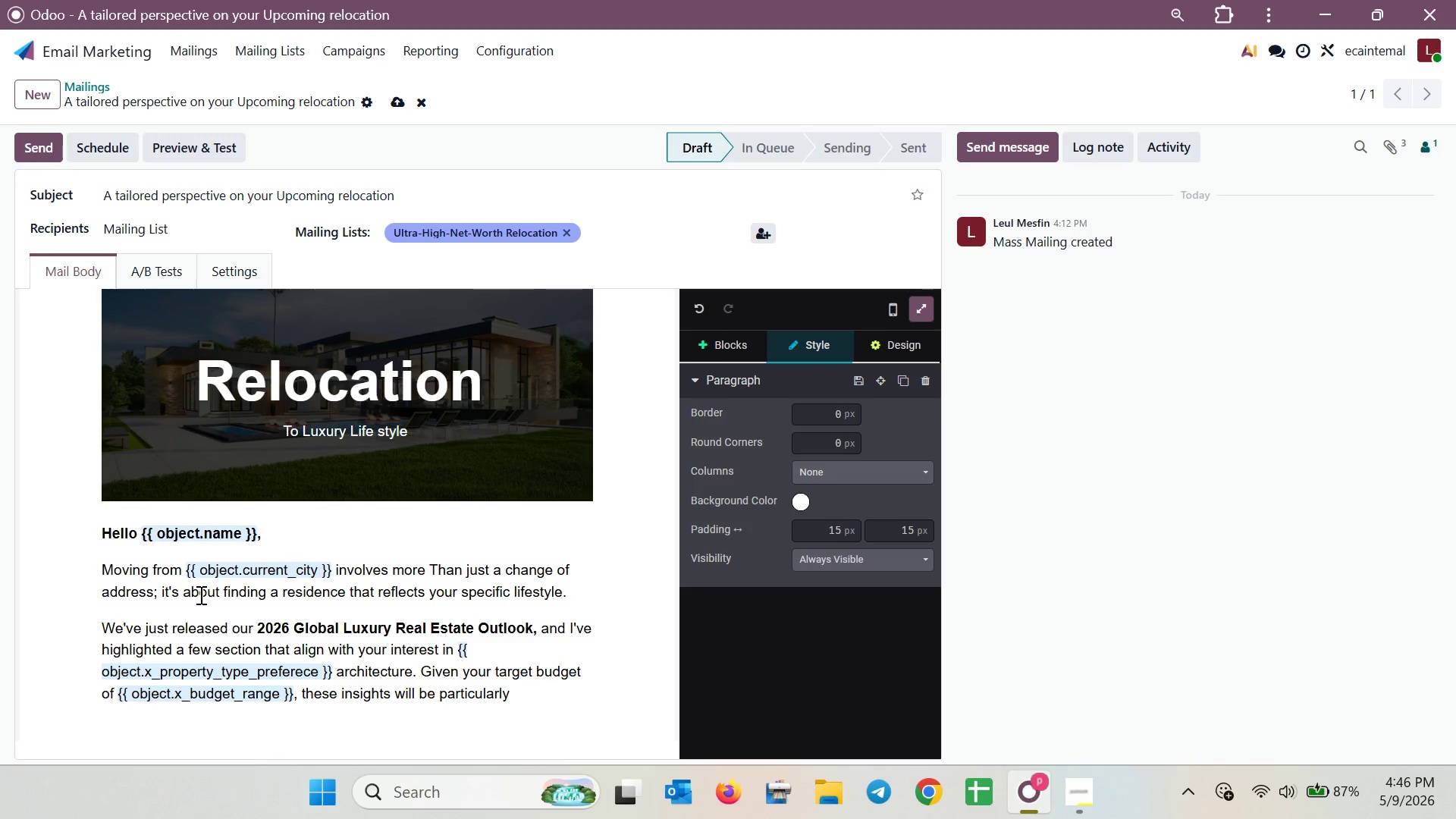 
wait(27.92)
 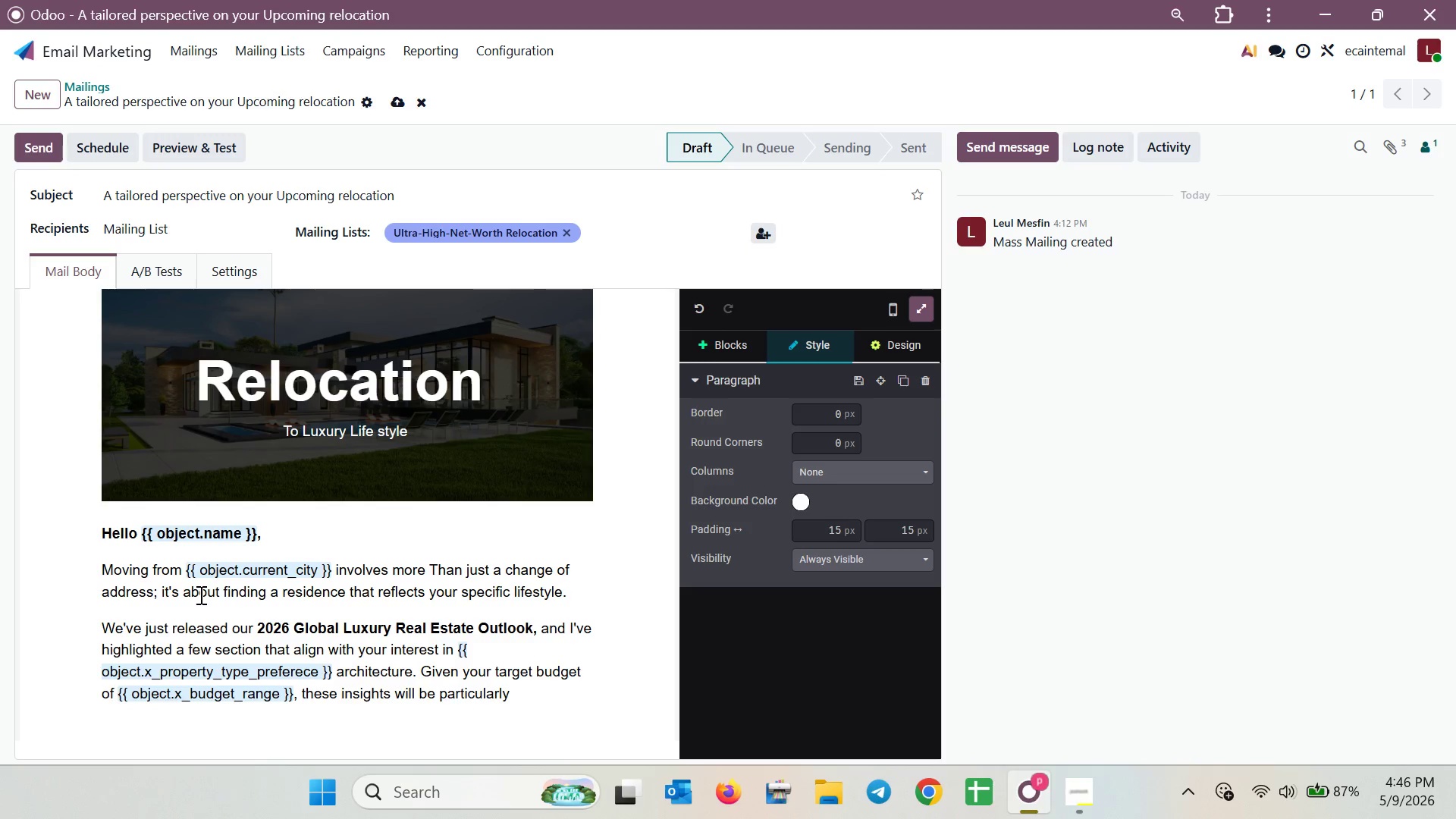 
type( )
key(Backspace)
type(rel)
 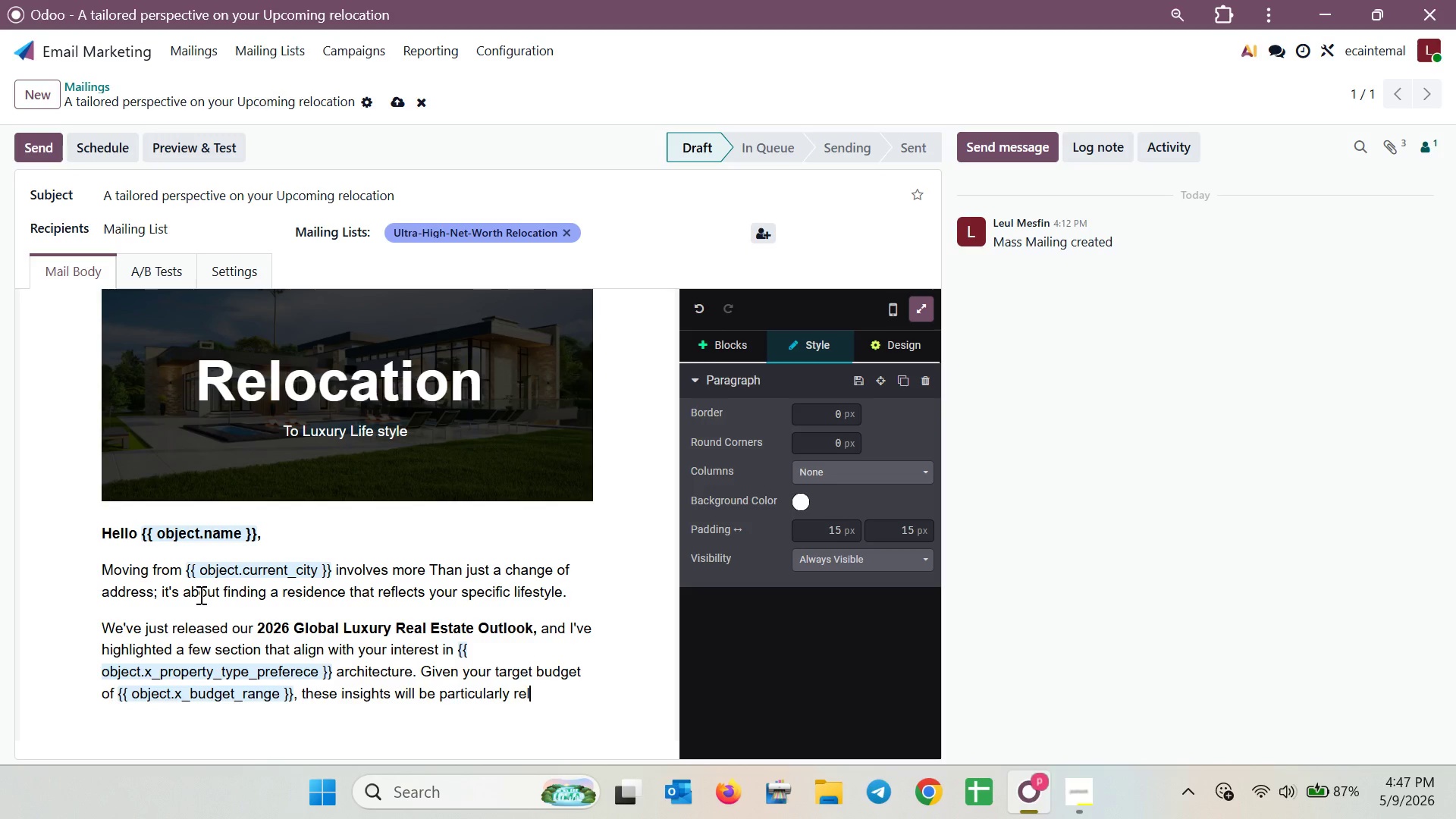 
key(E)
 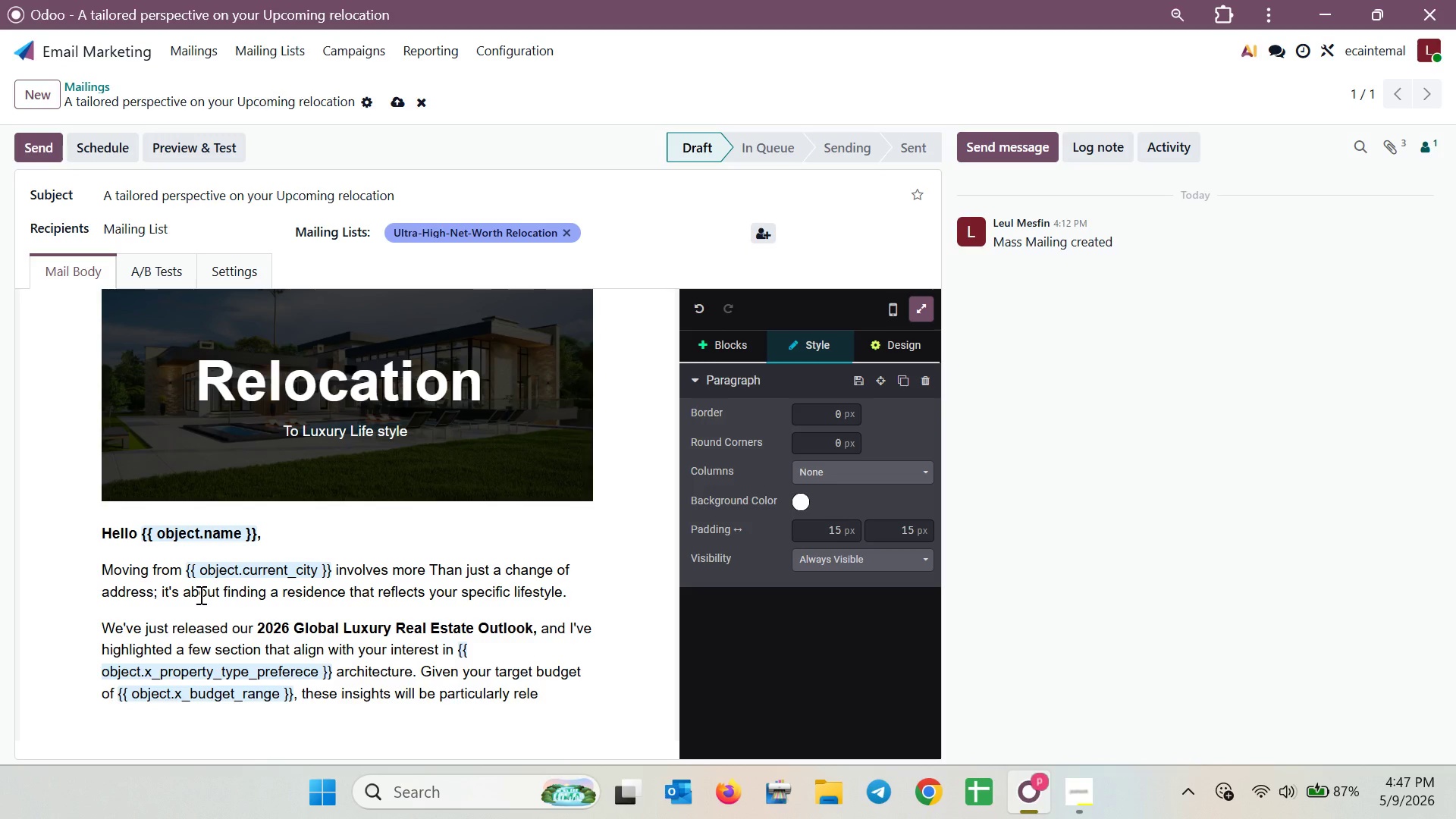 
wait(5.19)
 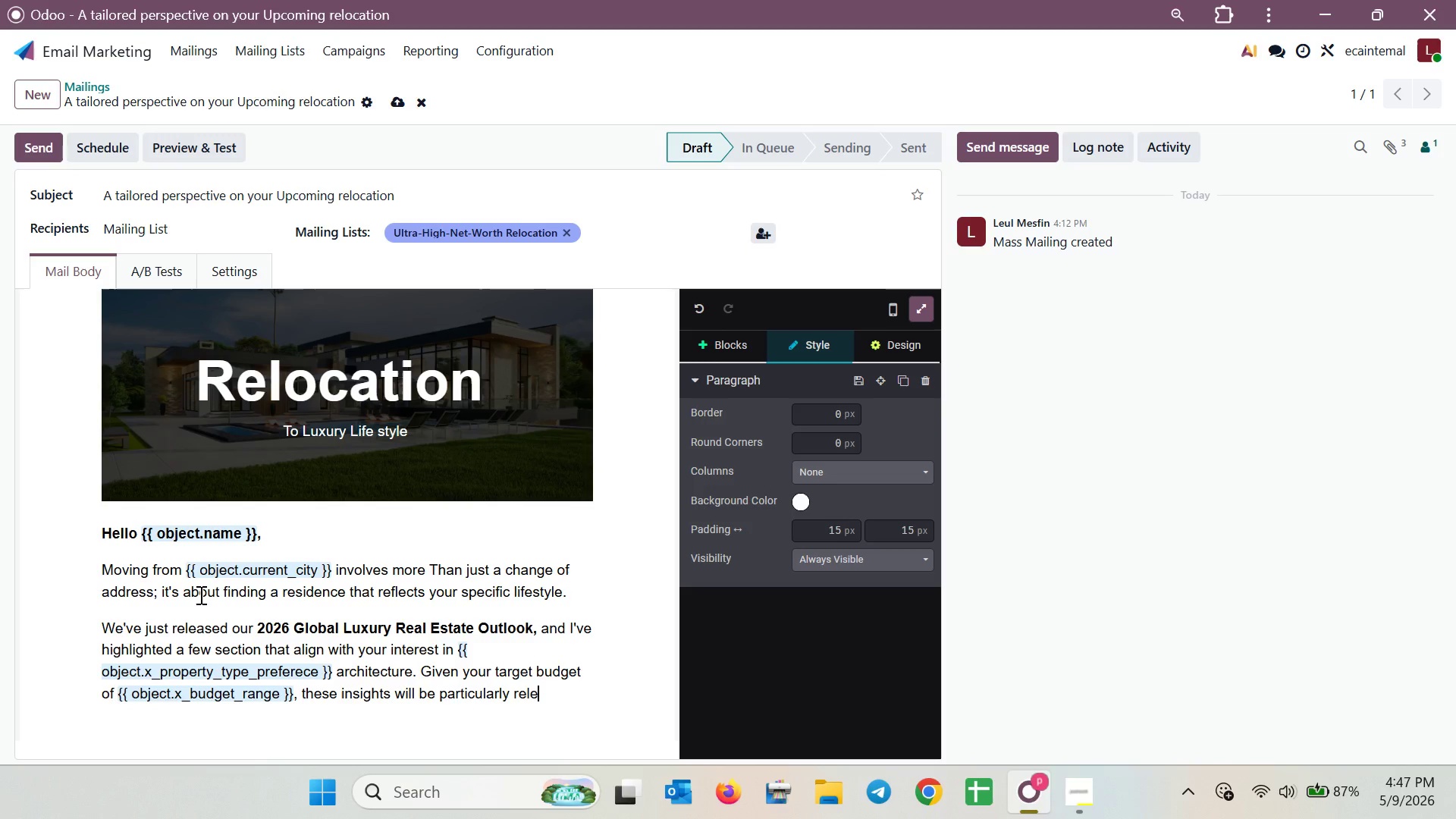 
type(vant to you searc. )
 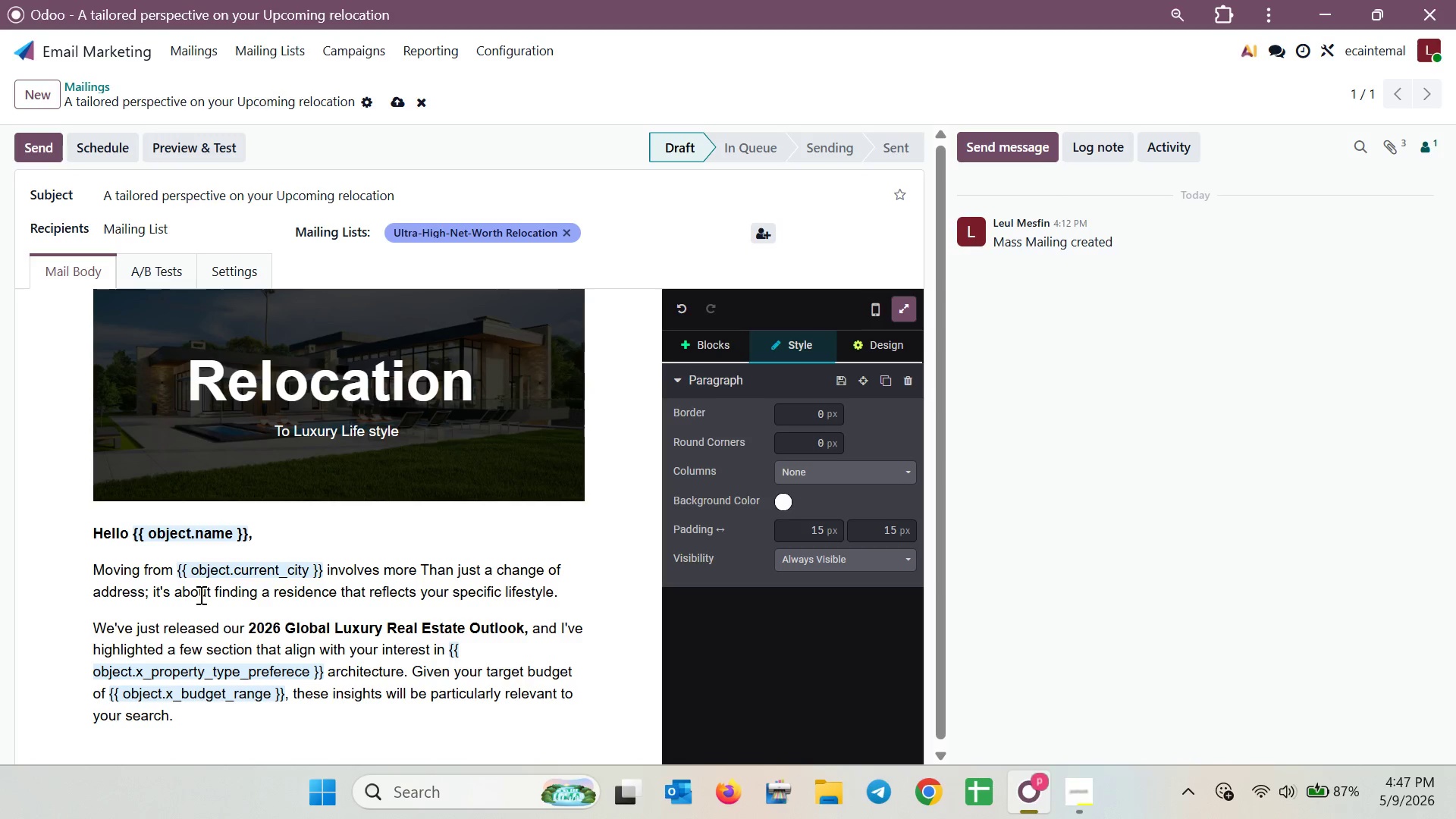 
hold_key(key=H, duration=0.31)
 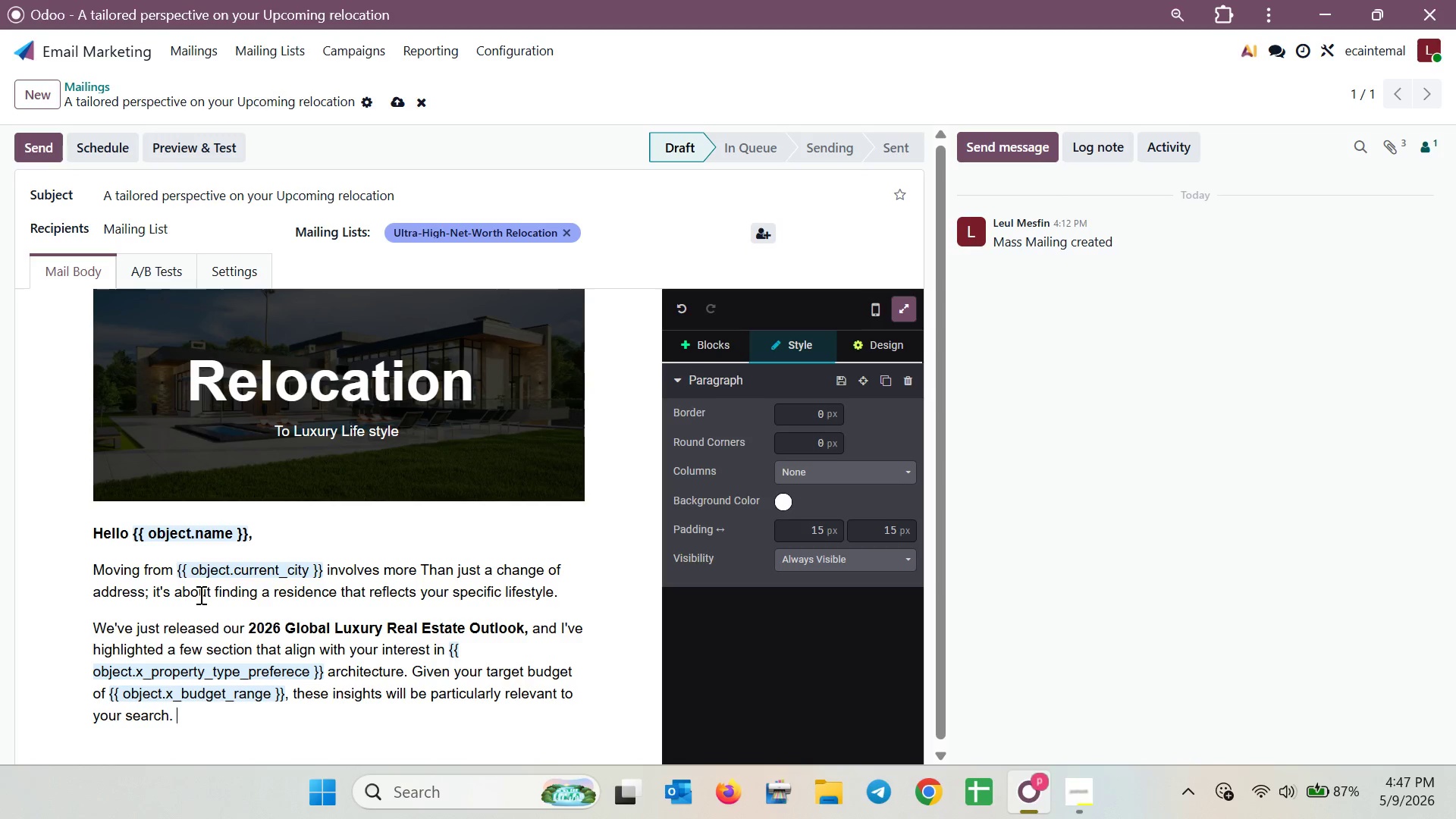 
key(Enter)
 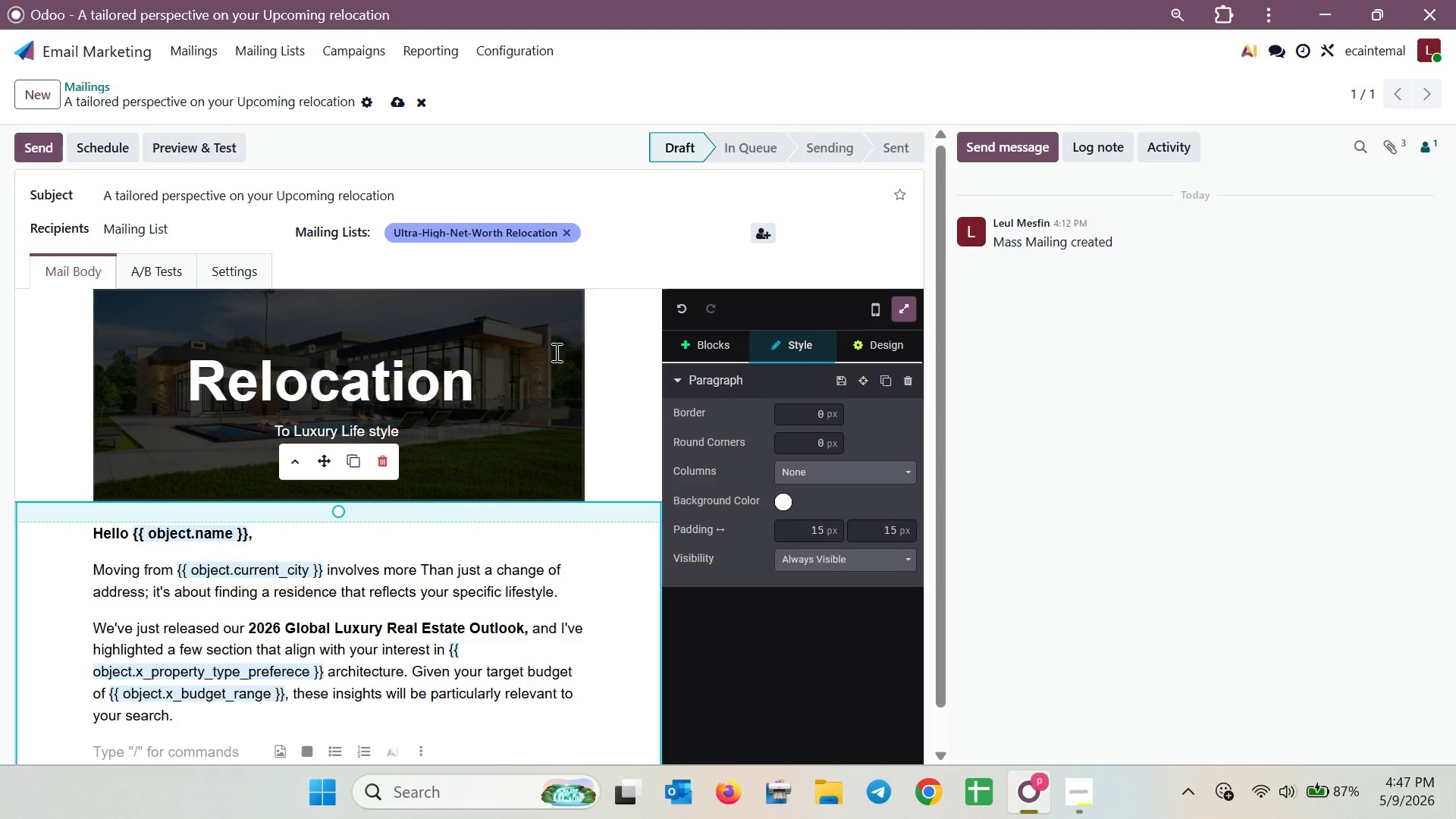 
wait(5.06)
 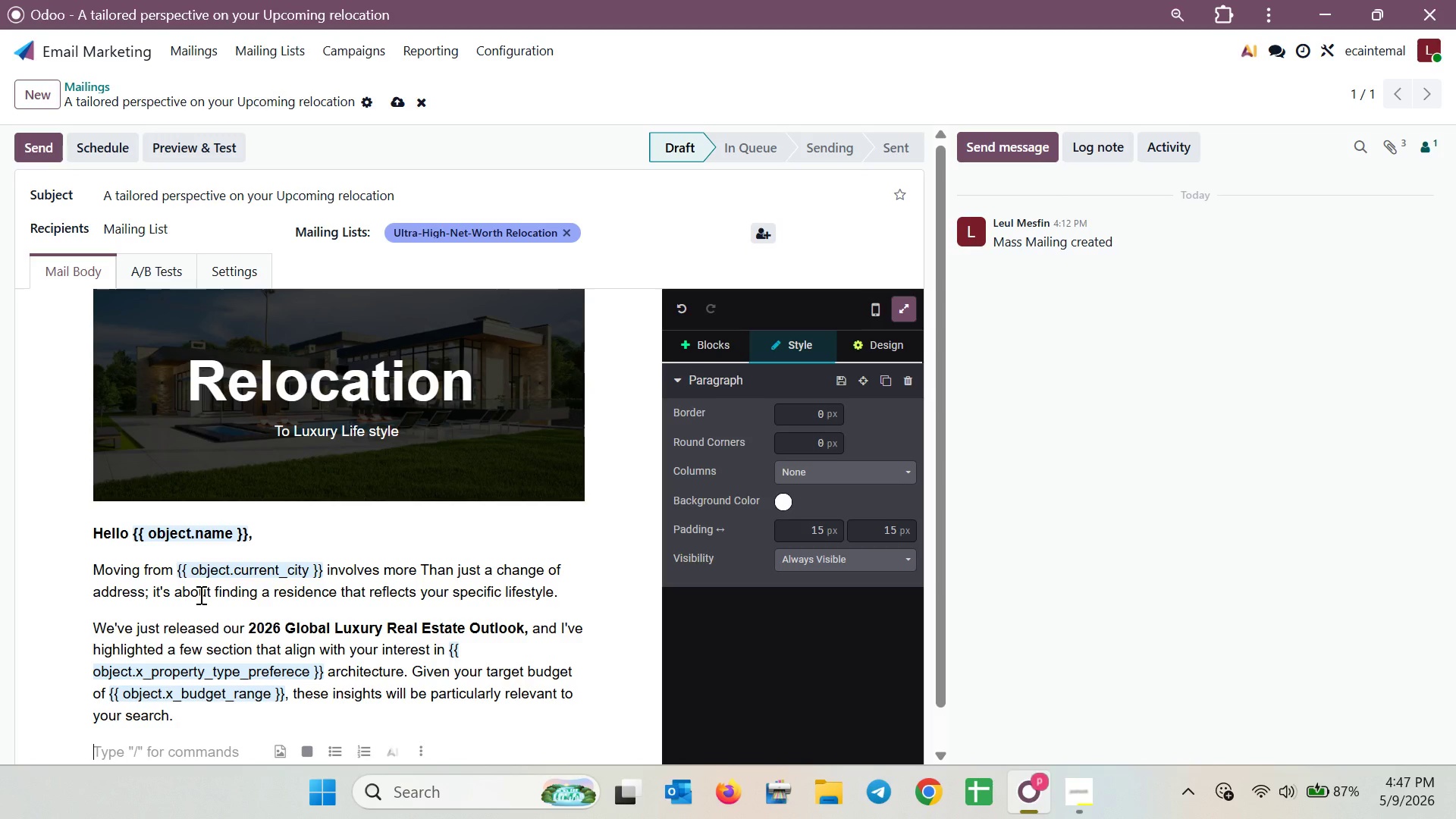 
left_click([686, 350])
 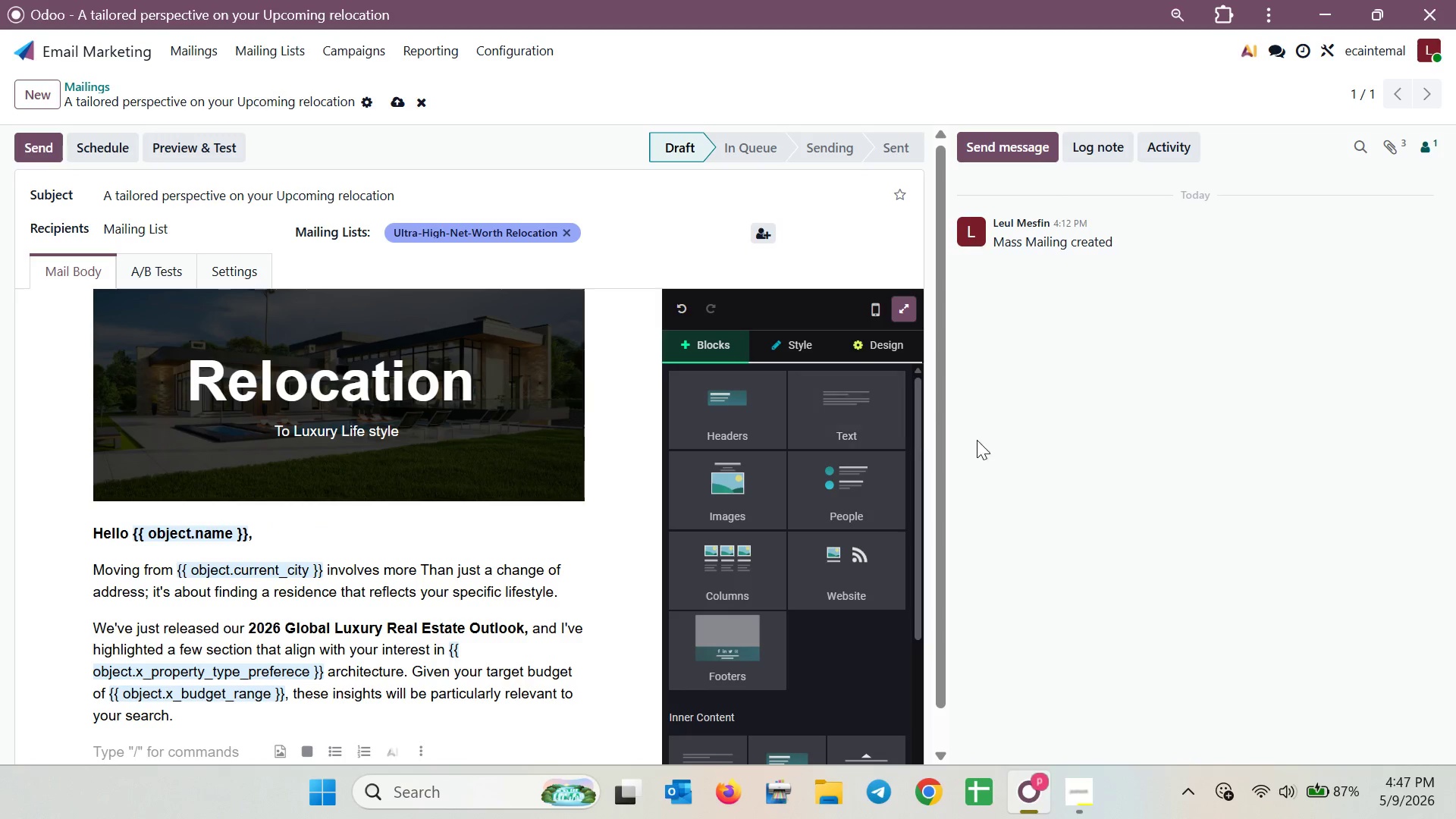 
scroll: coordinate [514, 217], scroll_direction: down, amount: 4.0
 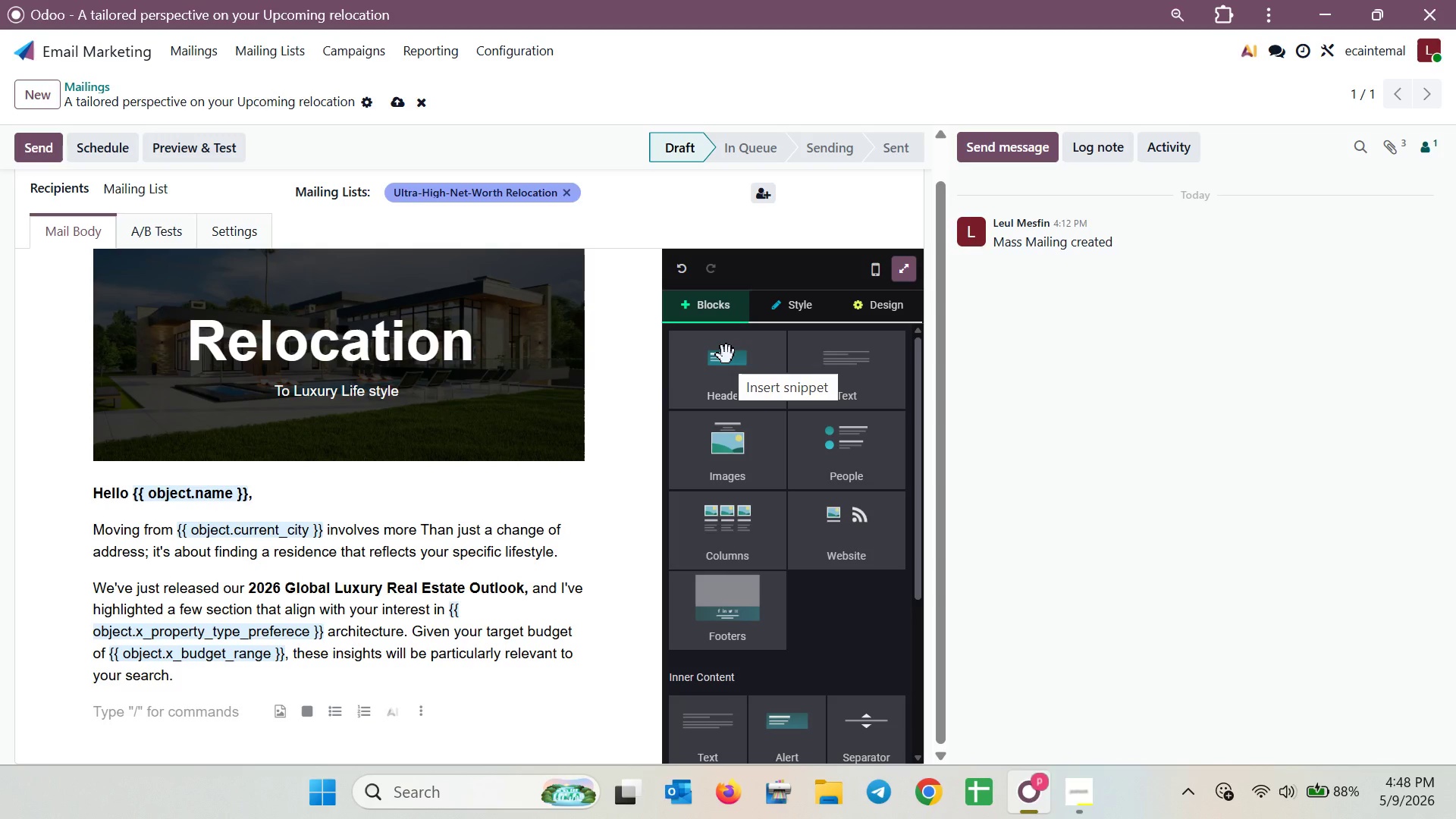 
wait(52.51)
 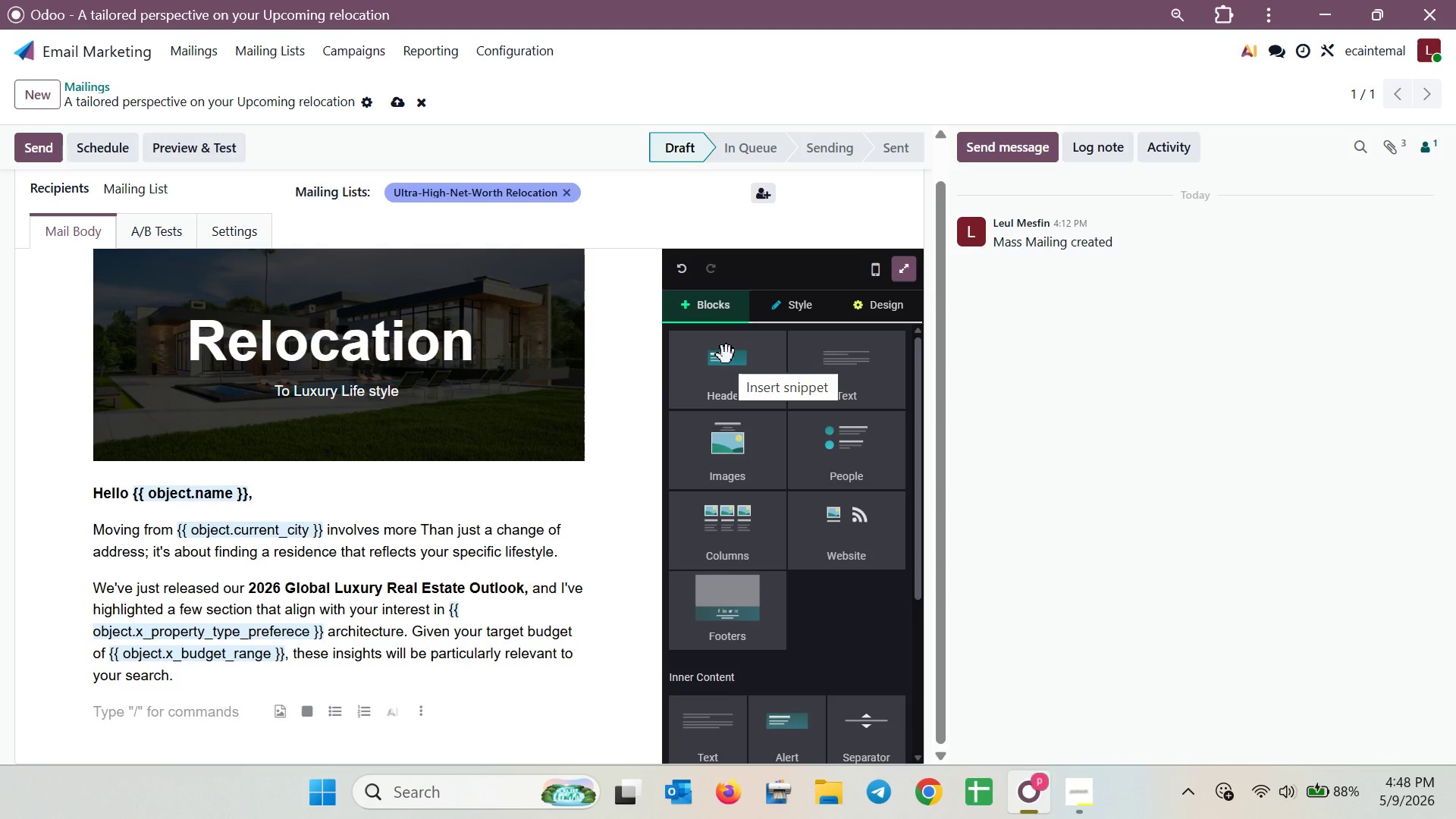 
key(Space)
 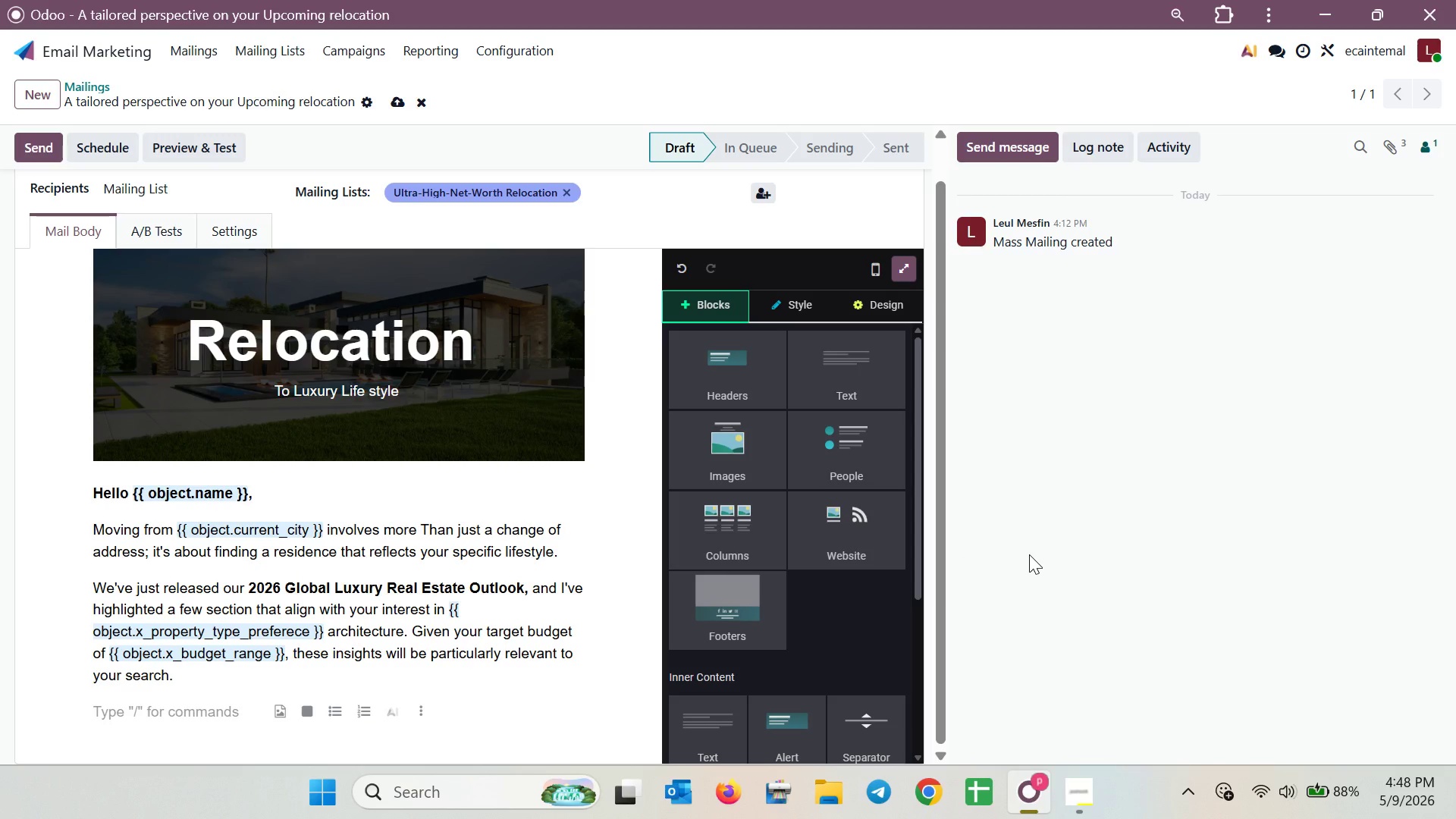 
wait(23.42)
 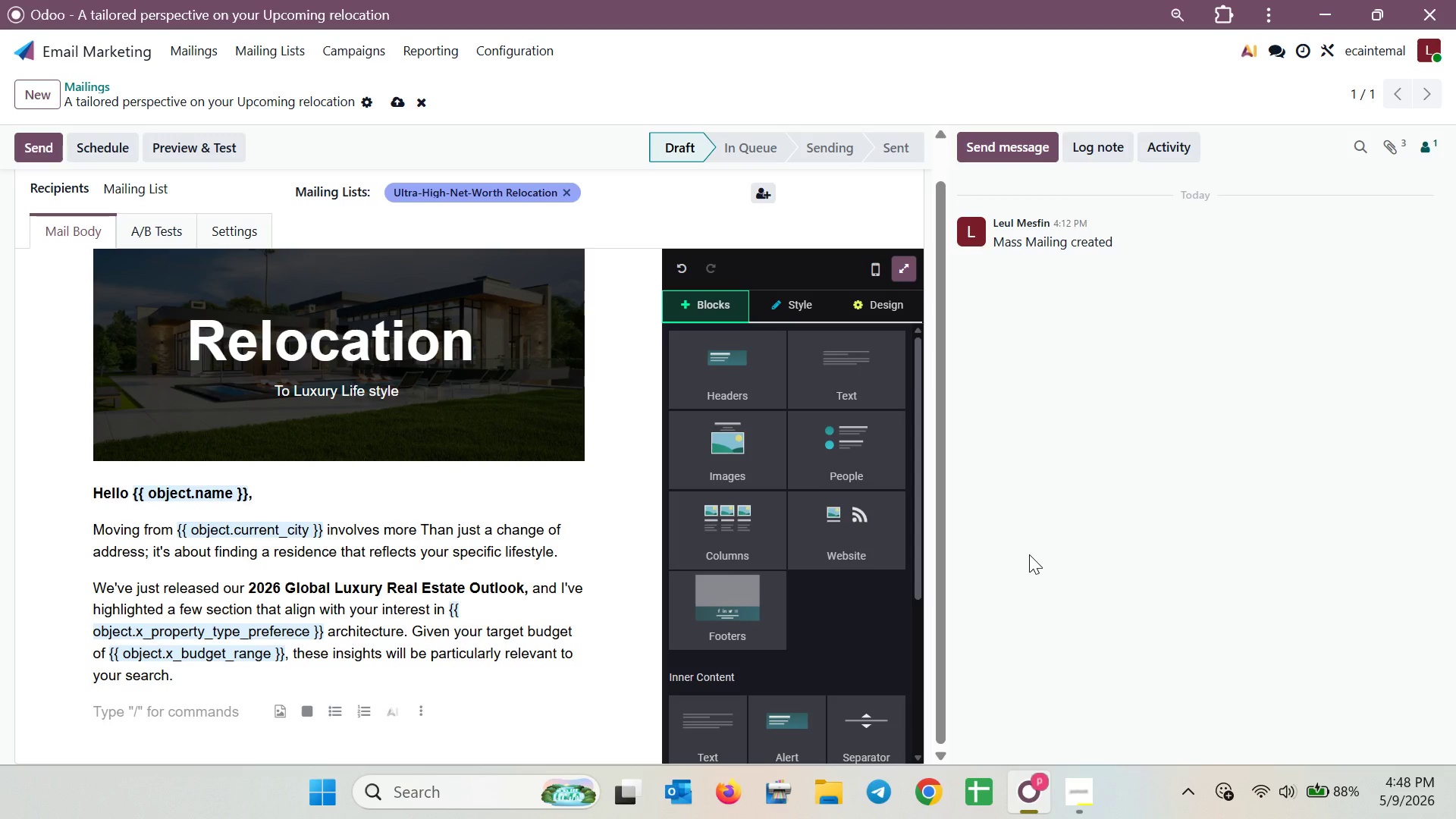 
scroll: coordinate [771, 616], scroll_direction: down, amount: 2.0
 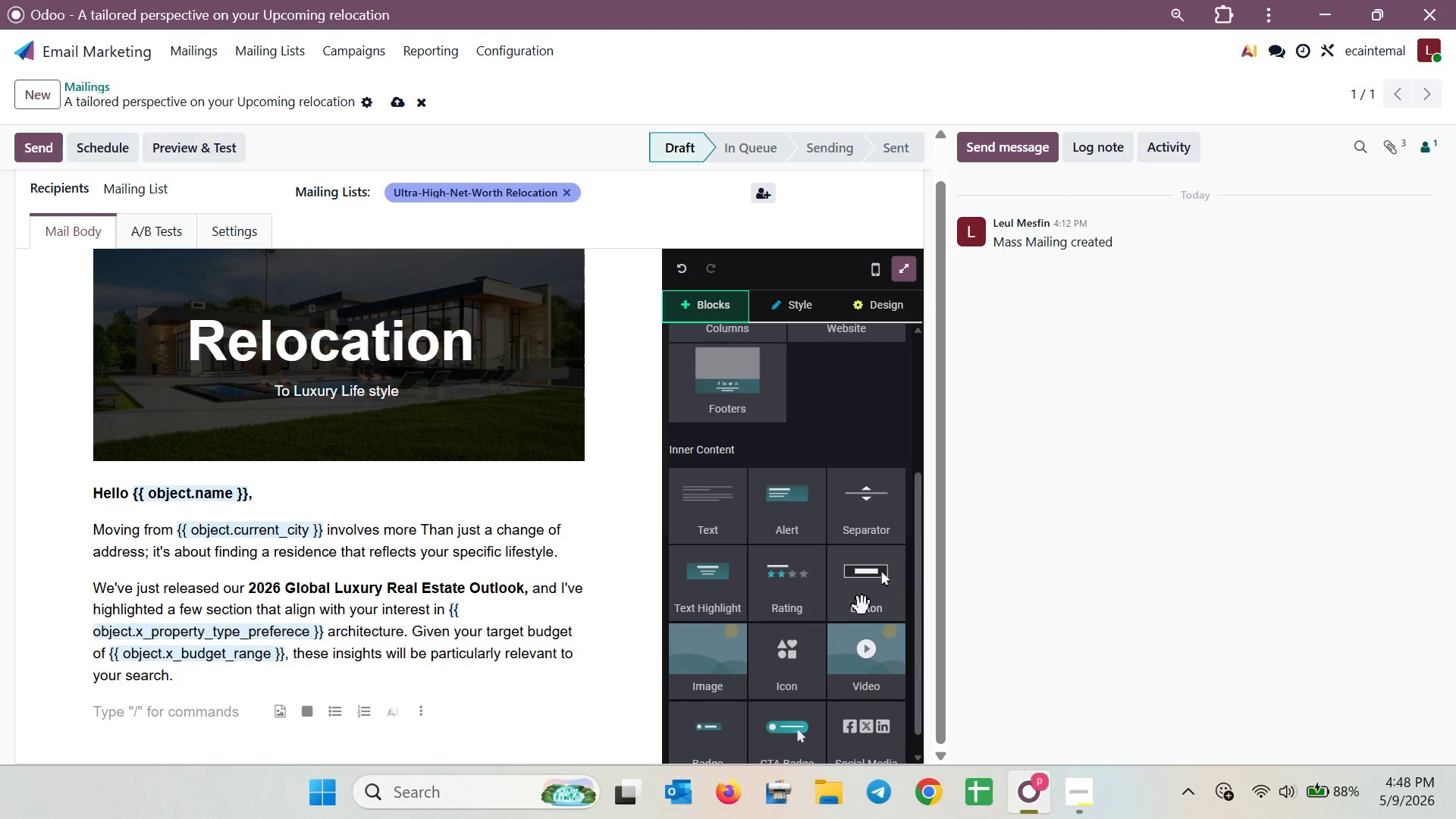 
left_click_drag(start_coordinate=[862, 603], to_coordinate=[444, 725])
 